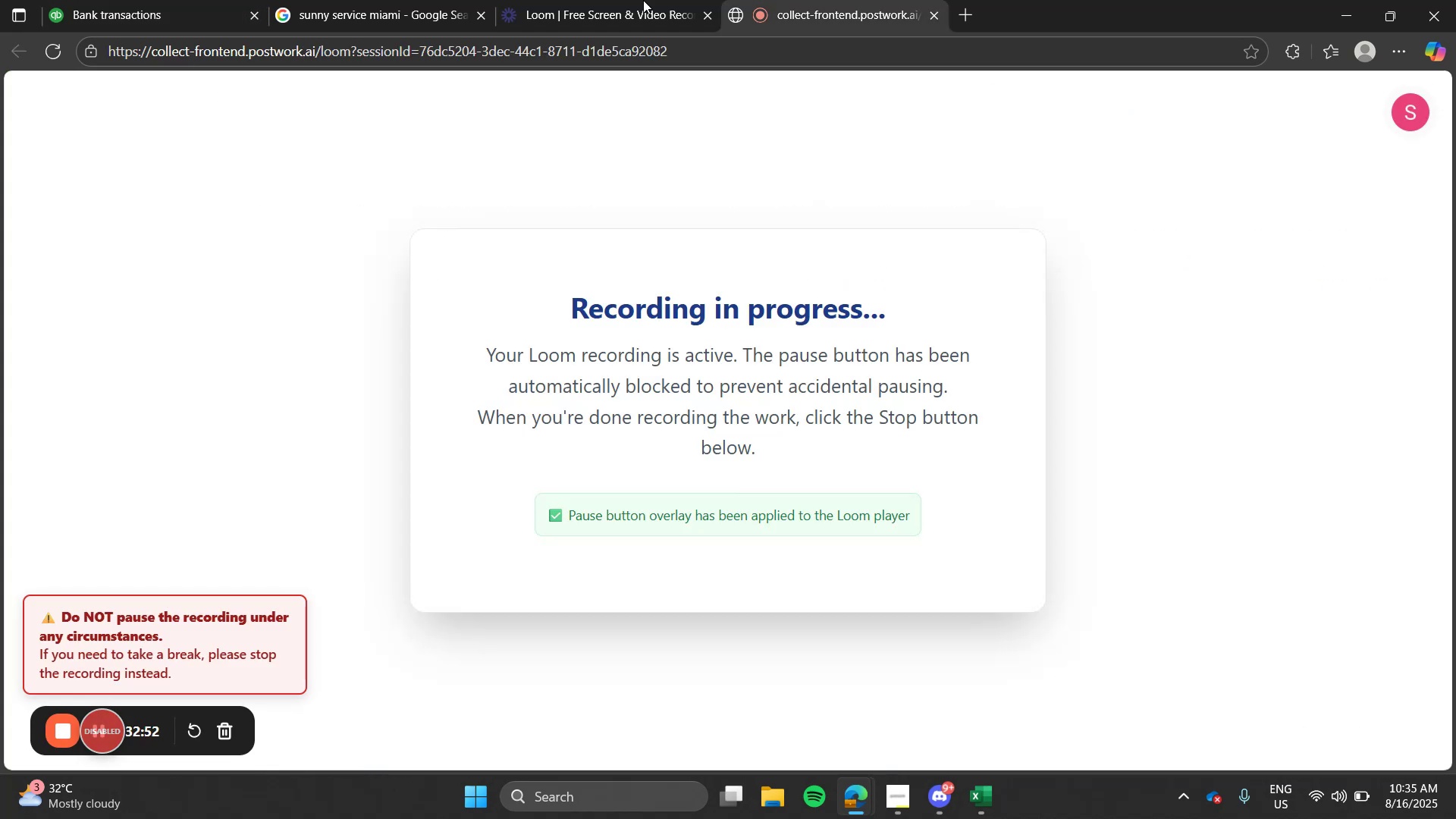 
left_click([118, 1])
 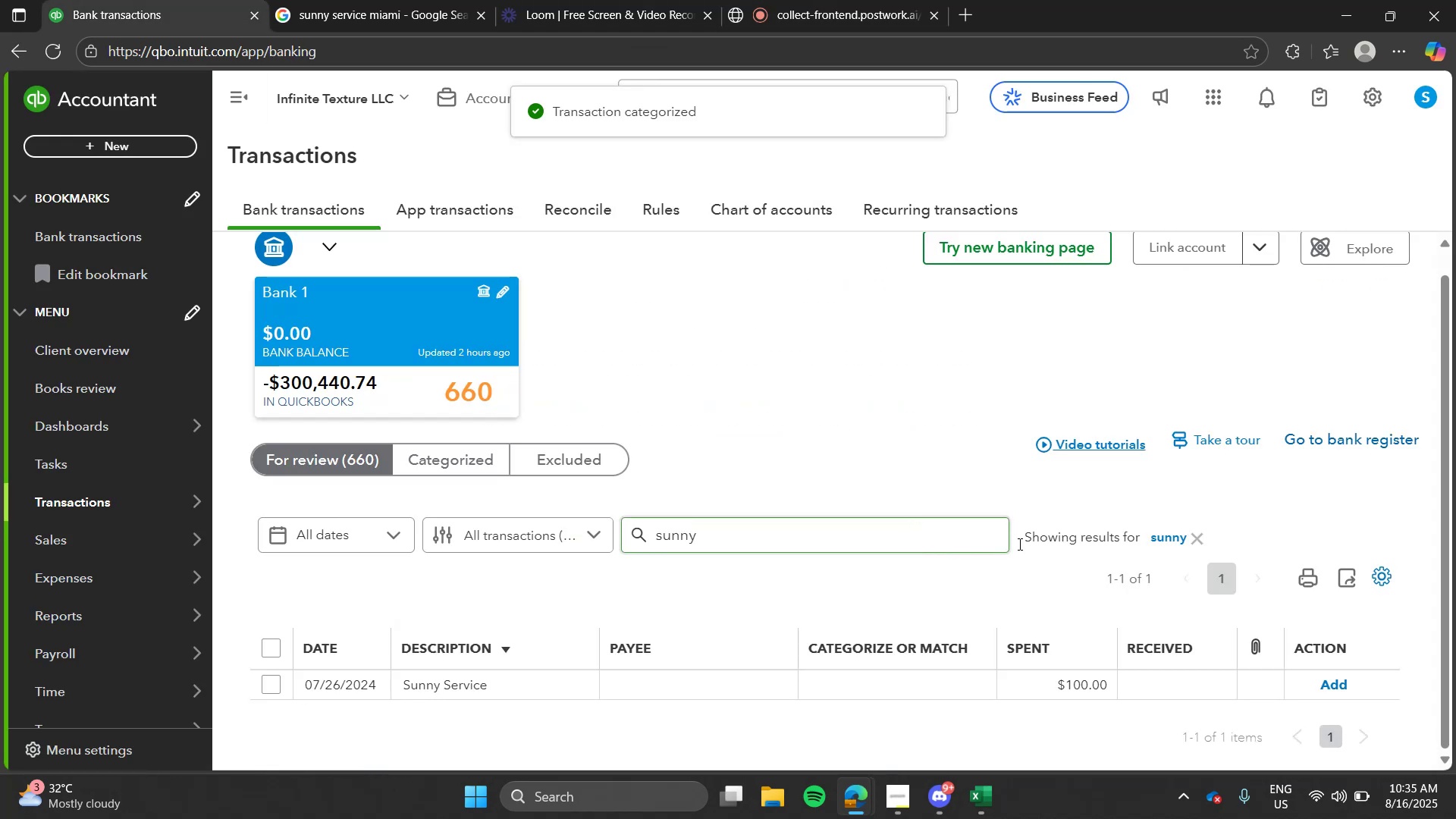 
left_click([898, 692])
 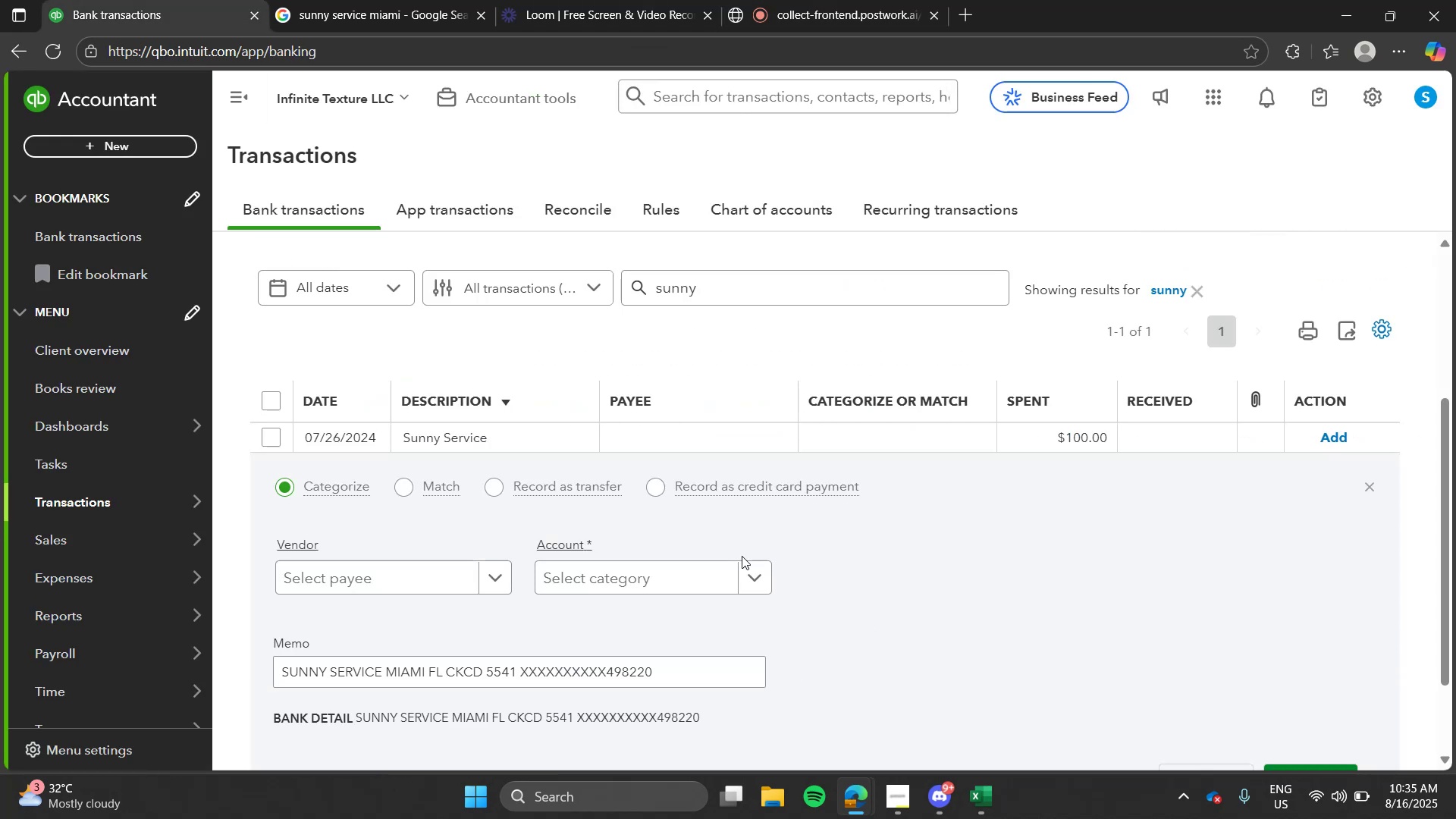 
left_click_drag(start_coordinate=[727, 559], to_coordinate=[726, 579])
 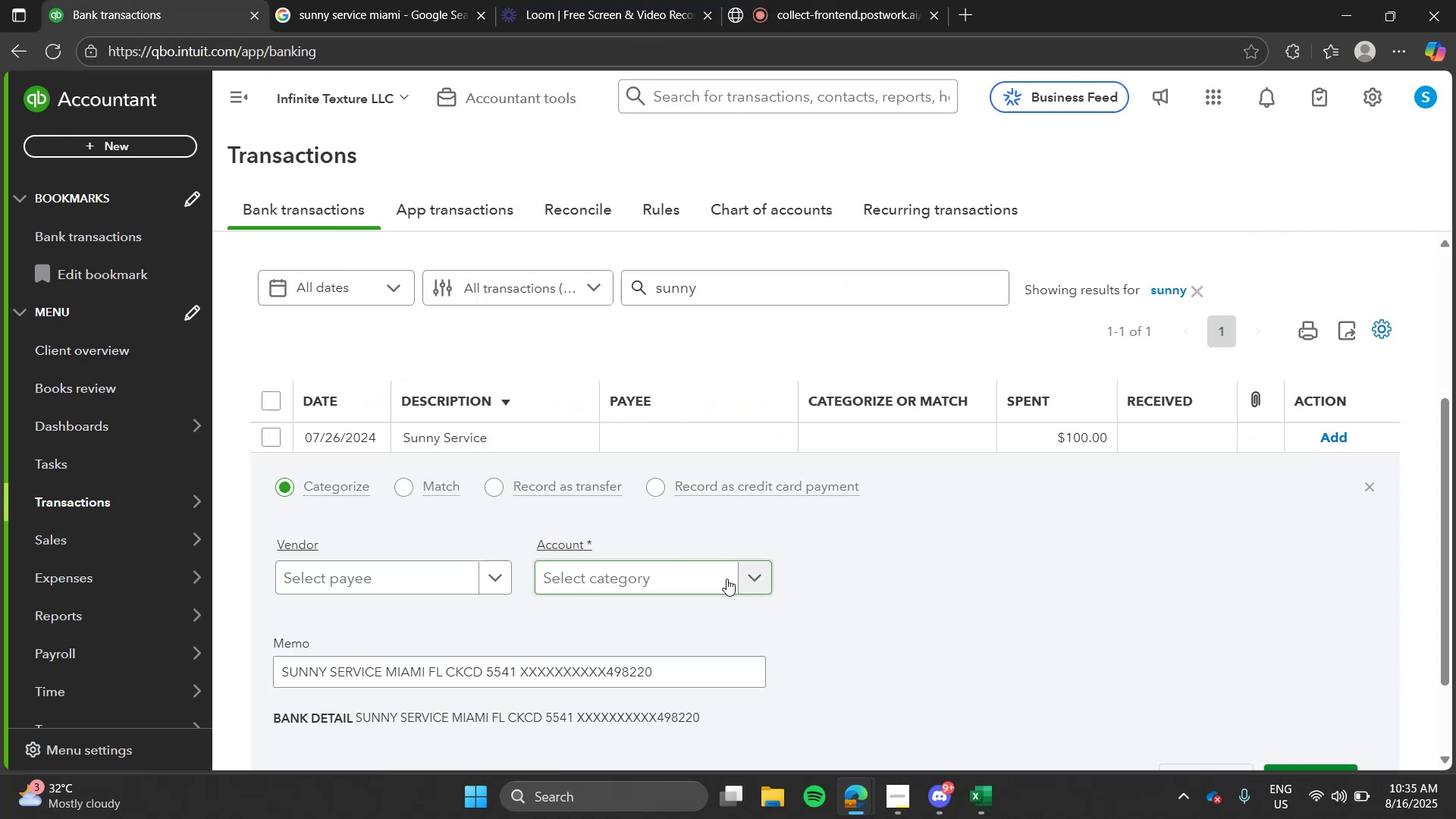 
double_click([726, 579])
 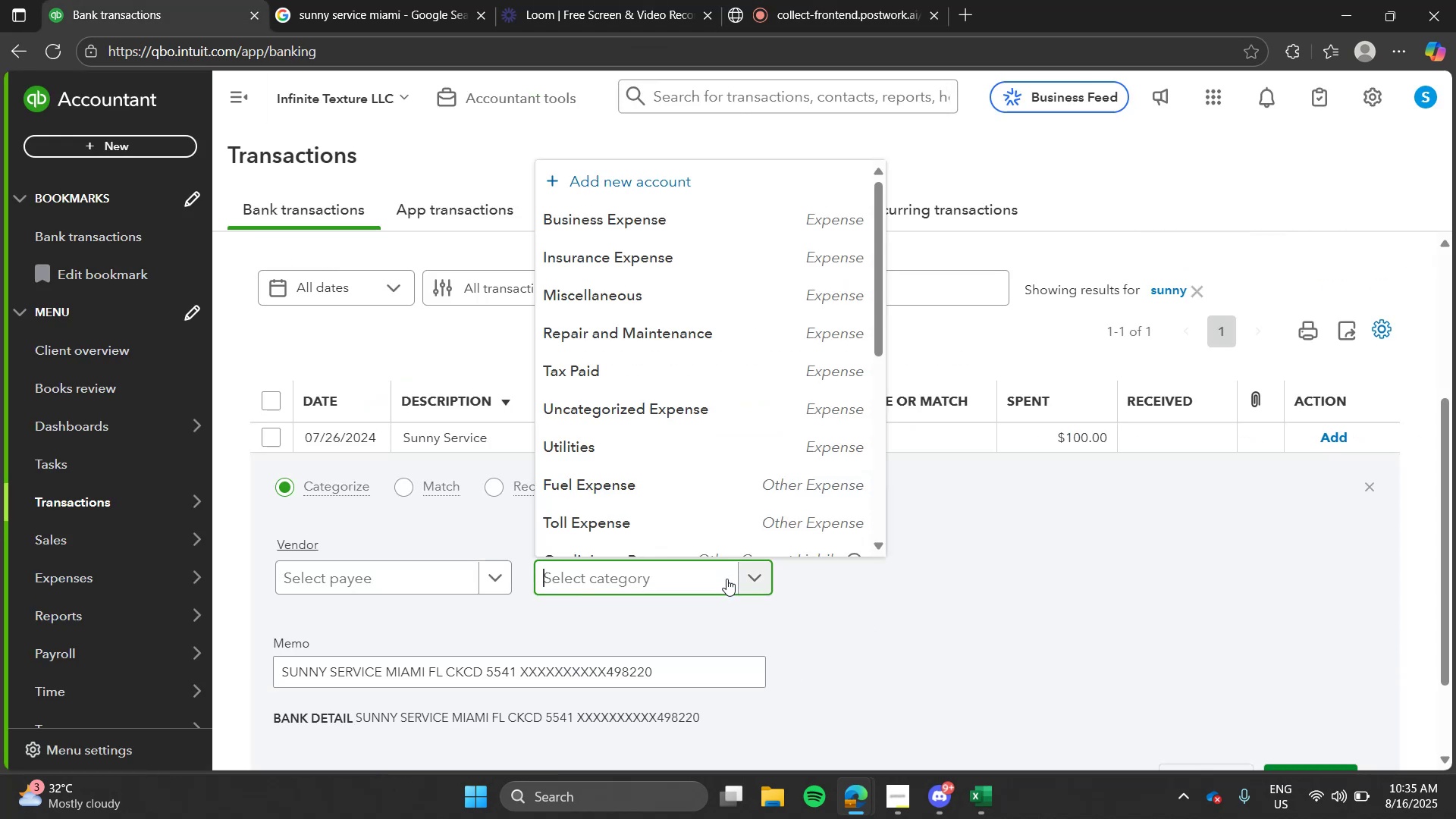 
type(subs)
 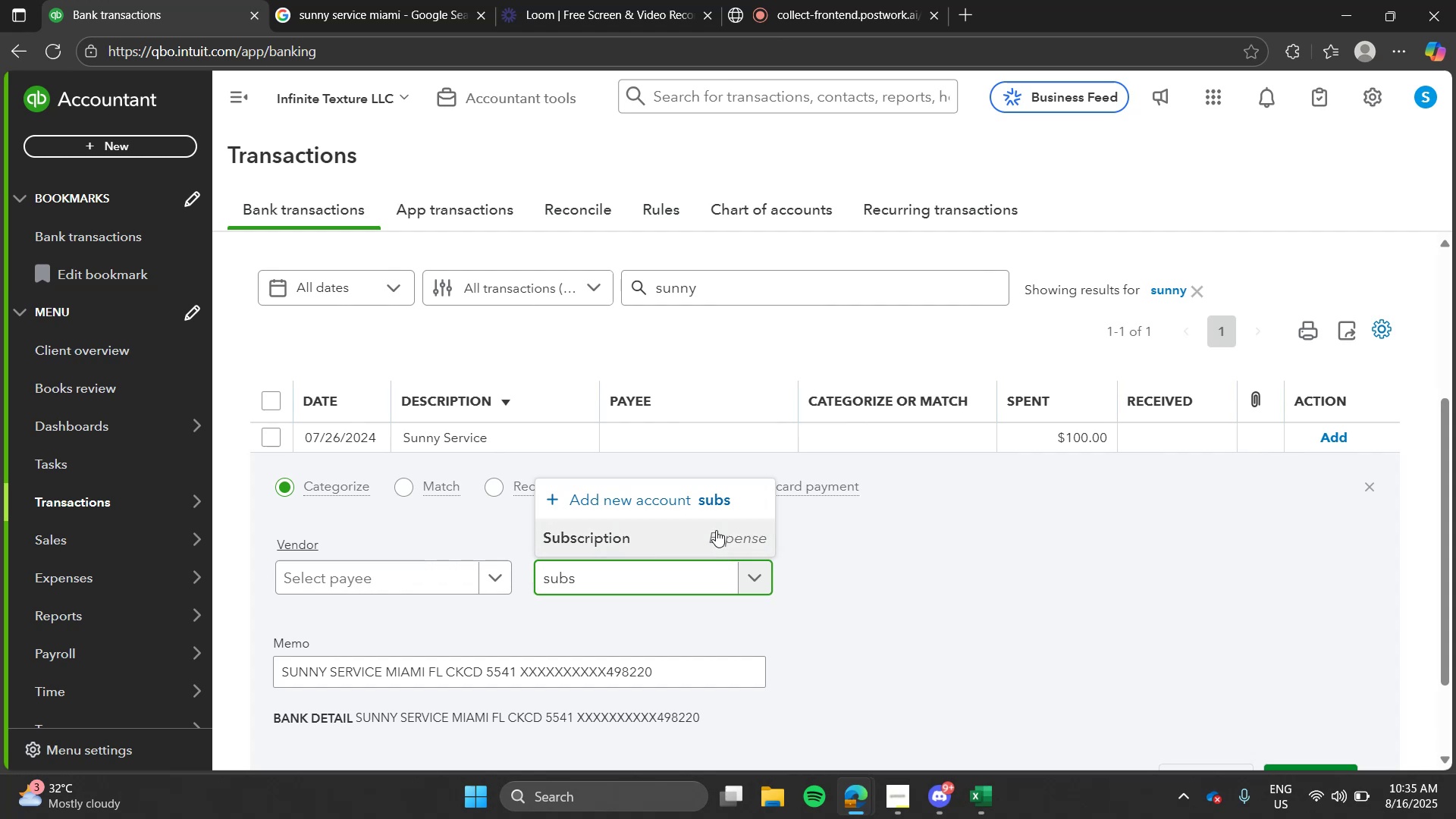 
left_click([714, 529])
 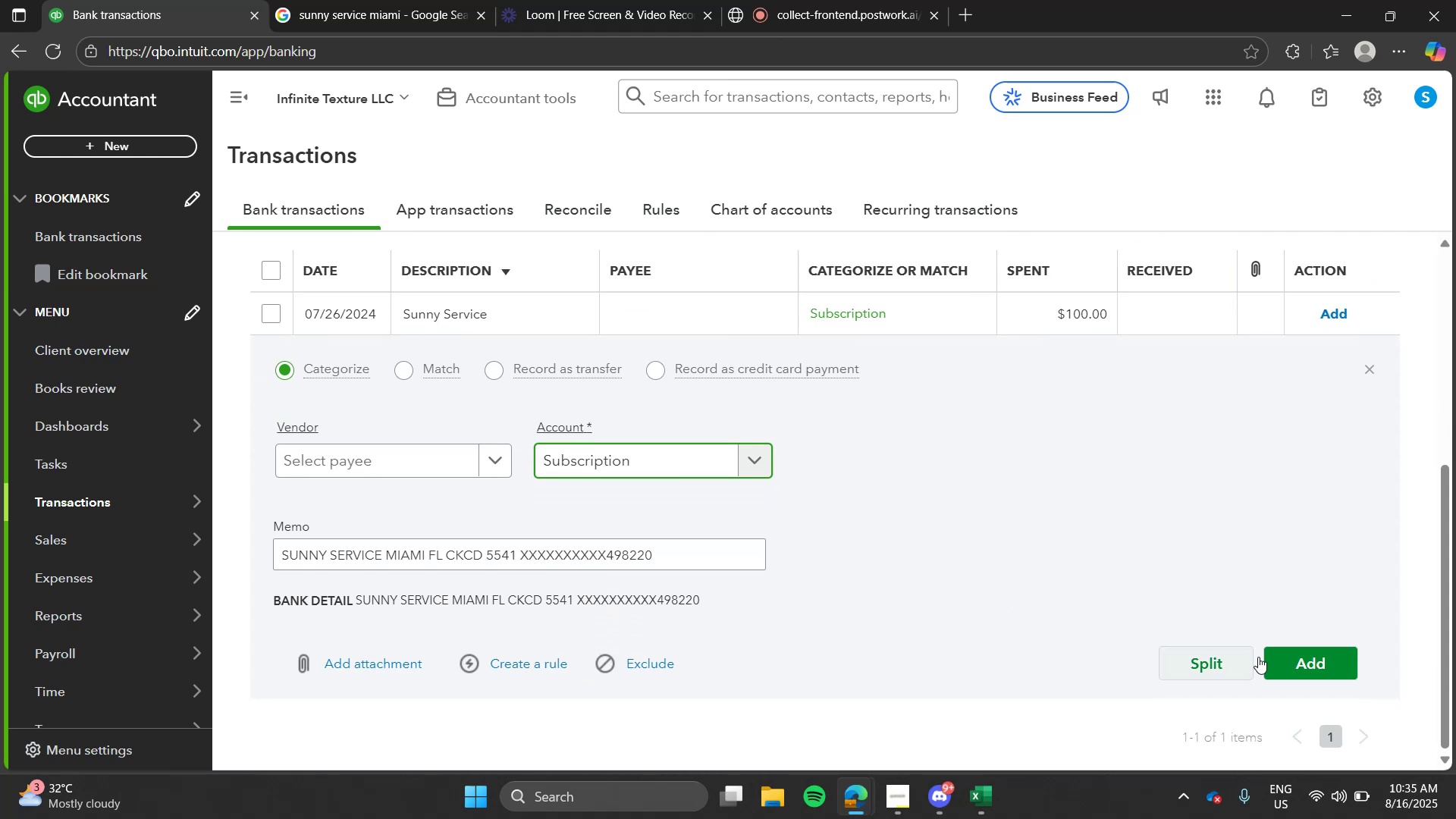 
left_click([1276, 661])
 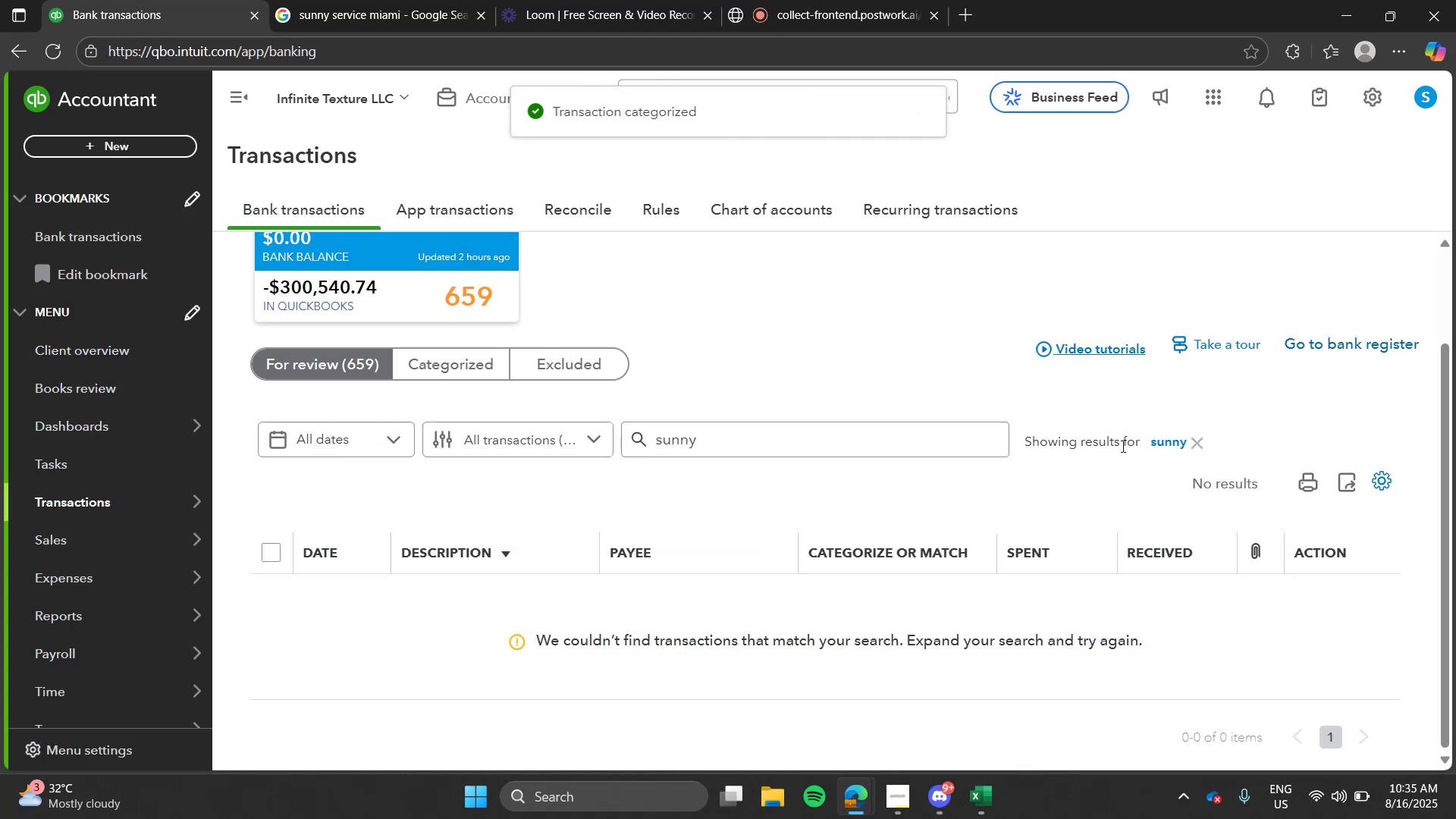 
left_click([1163, 444])
 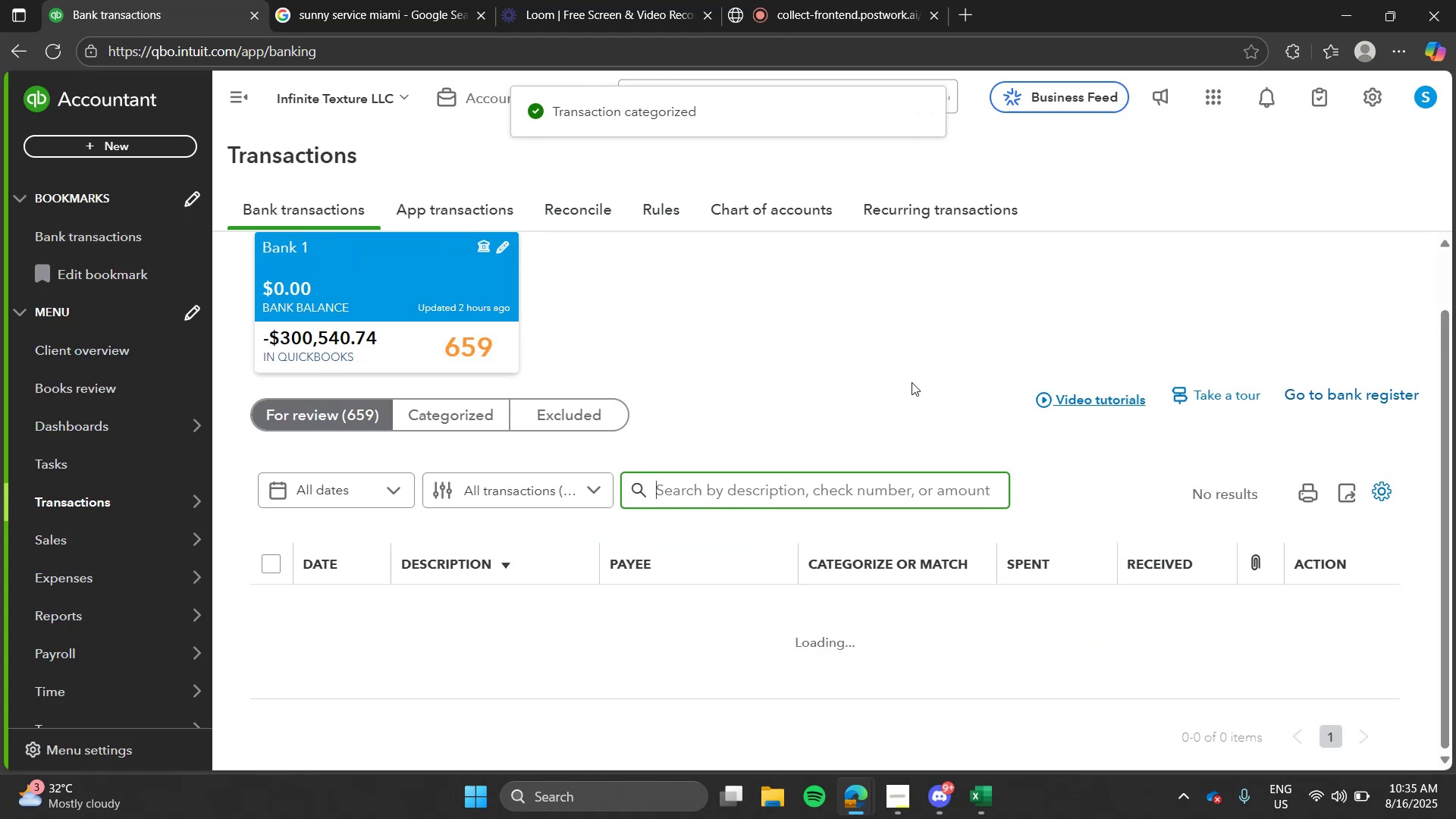 
left_click([912, 382])
 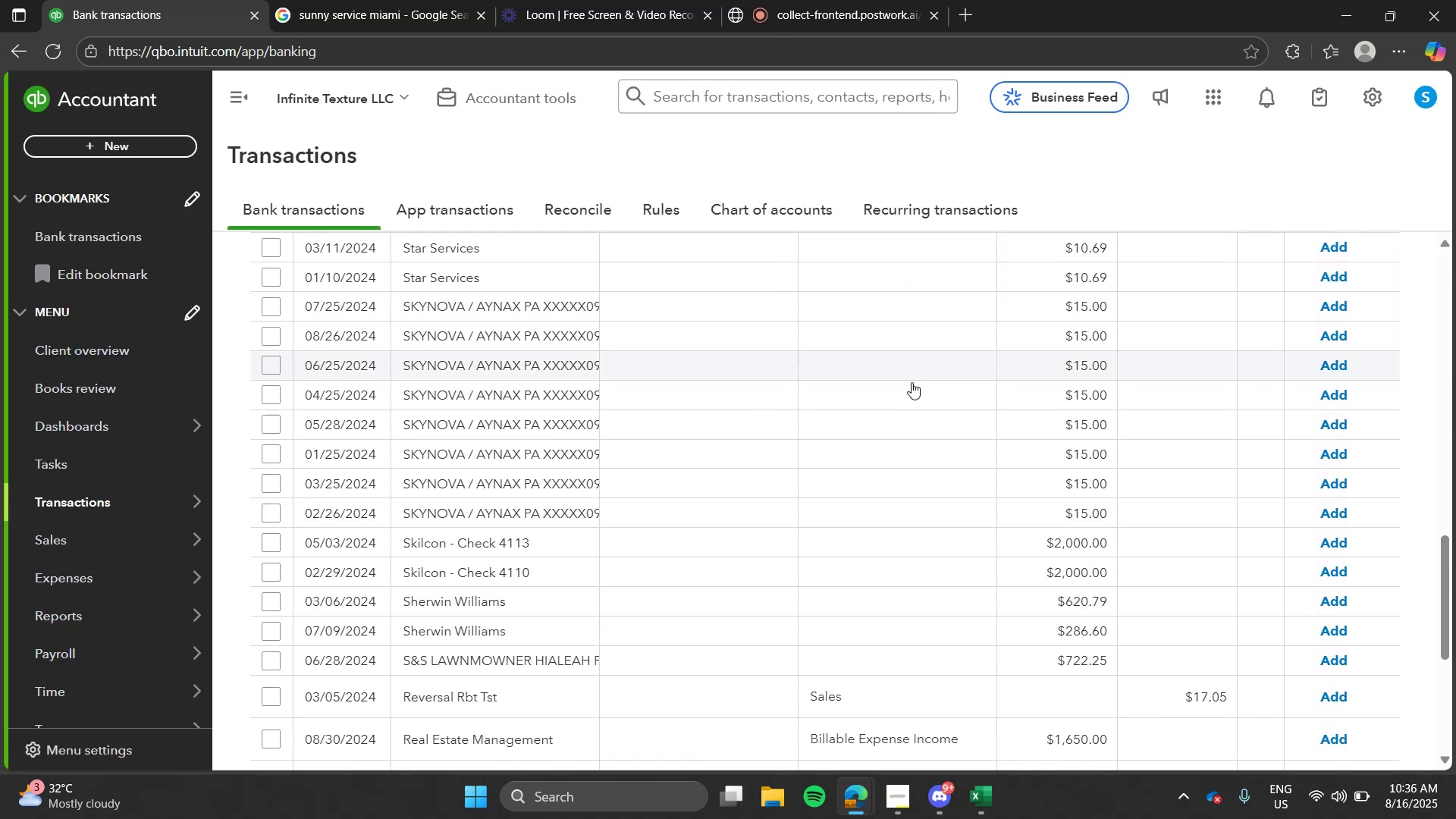 
wait(5.36)
 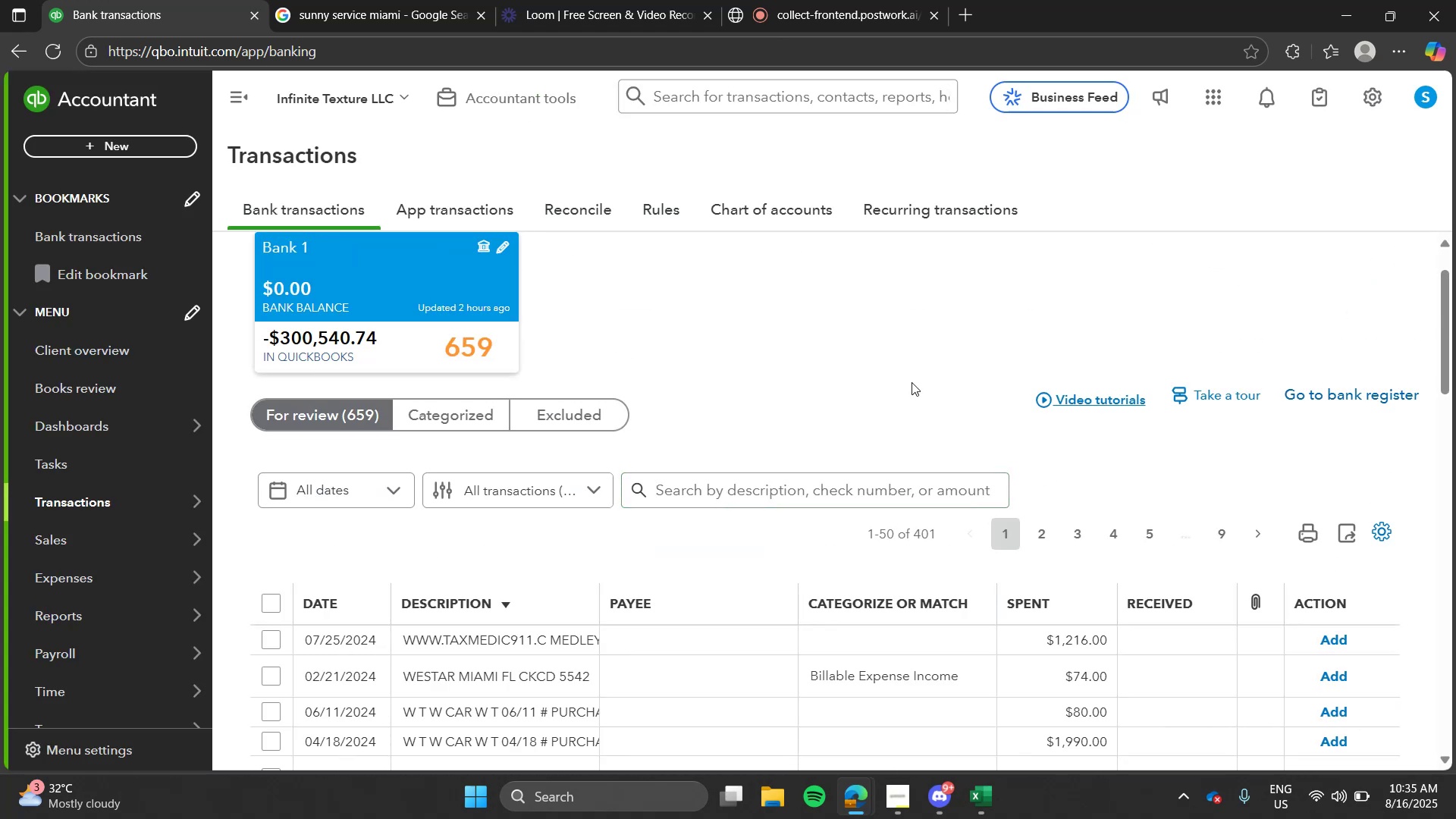 
left_click([562, 455])
 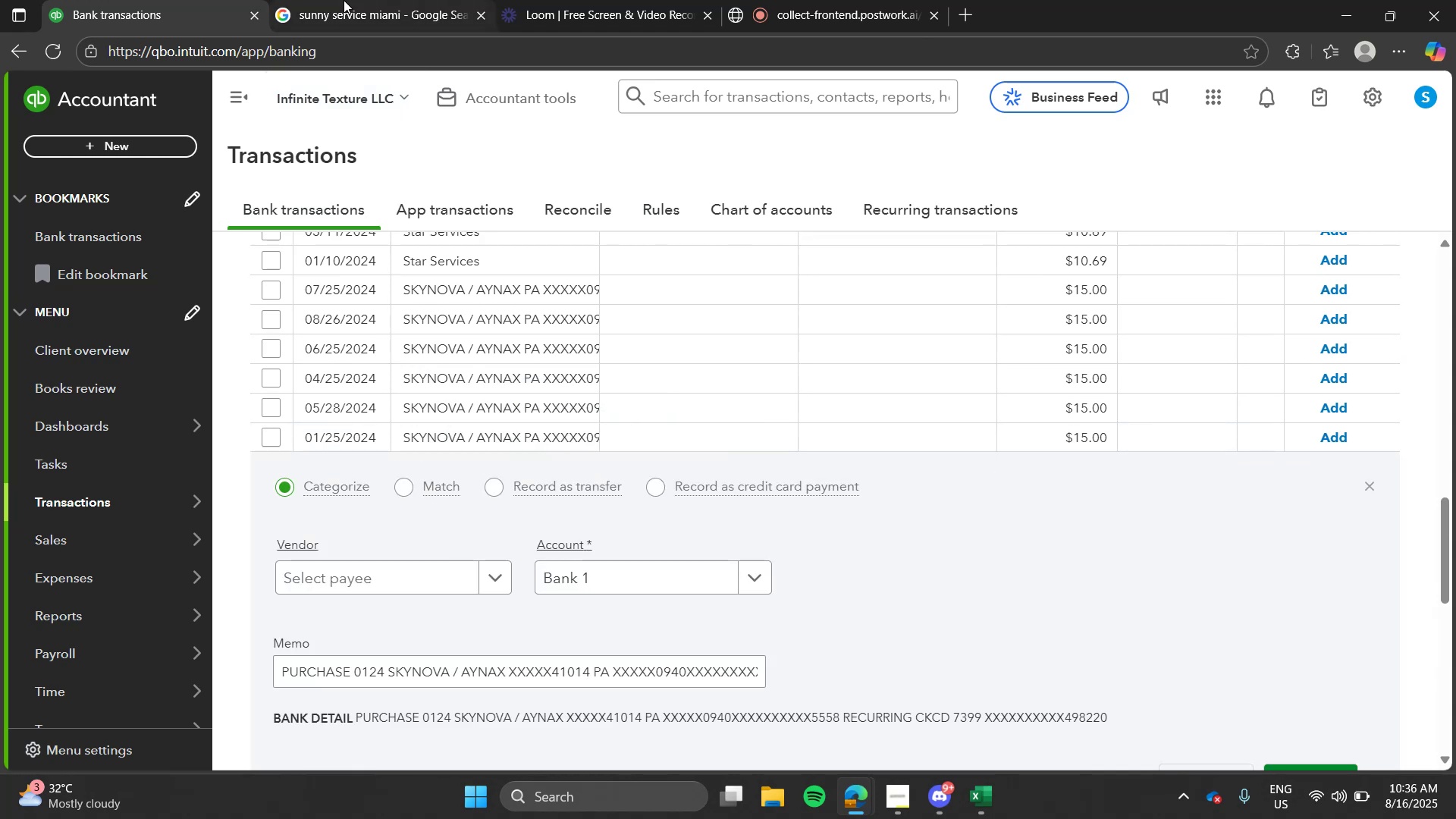 
left_click([344, 0])
 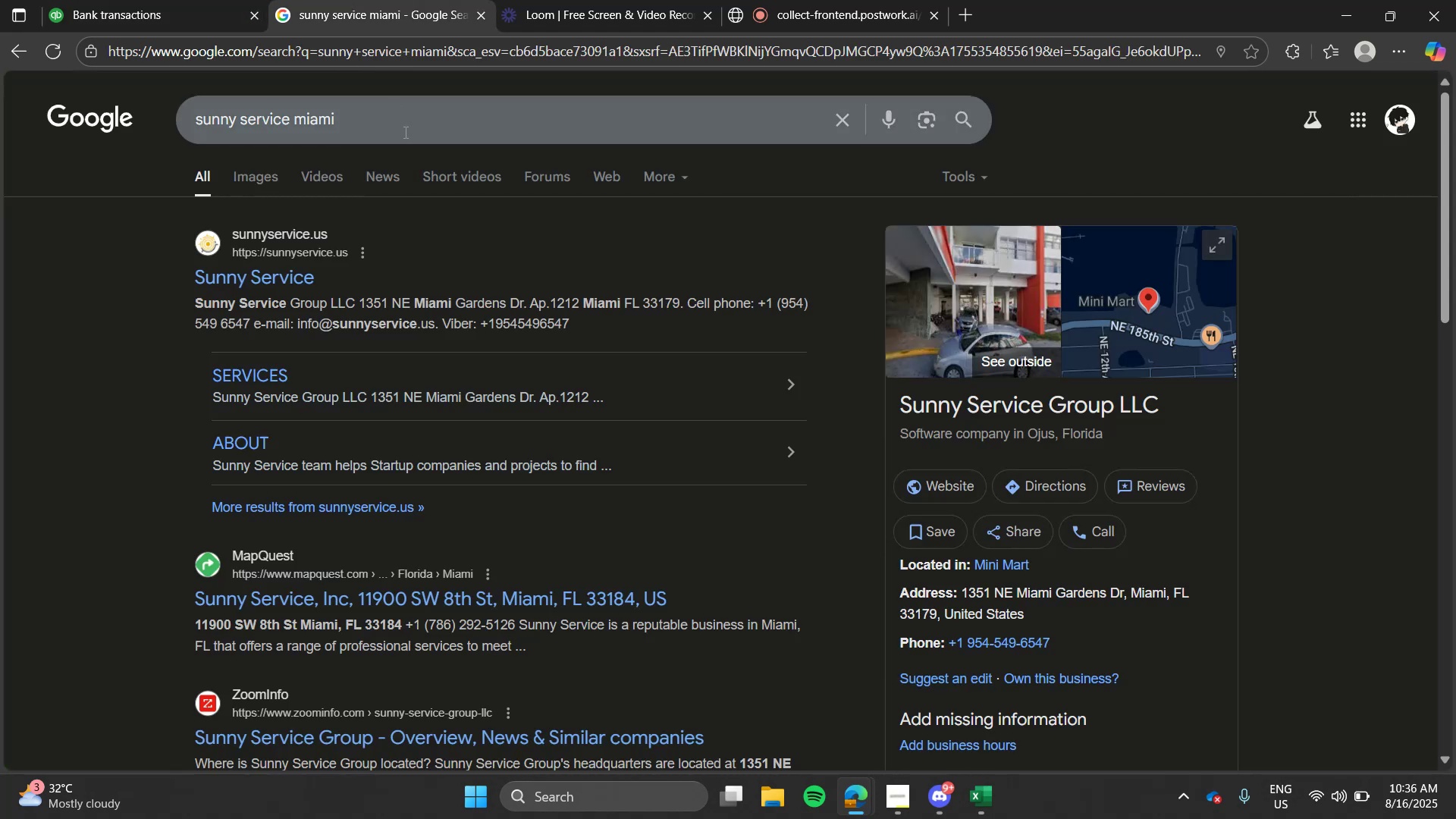 
double_click([404, 132])
 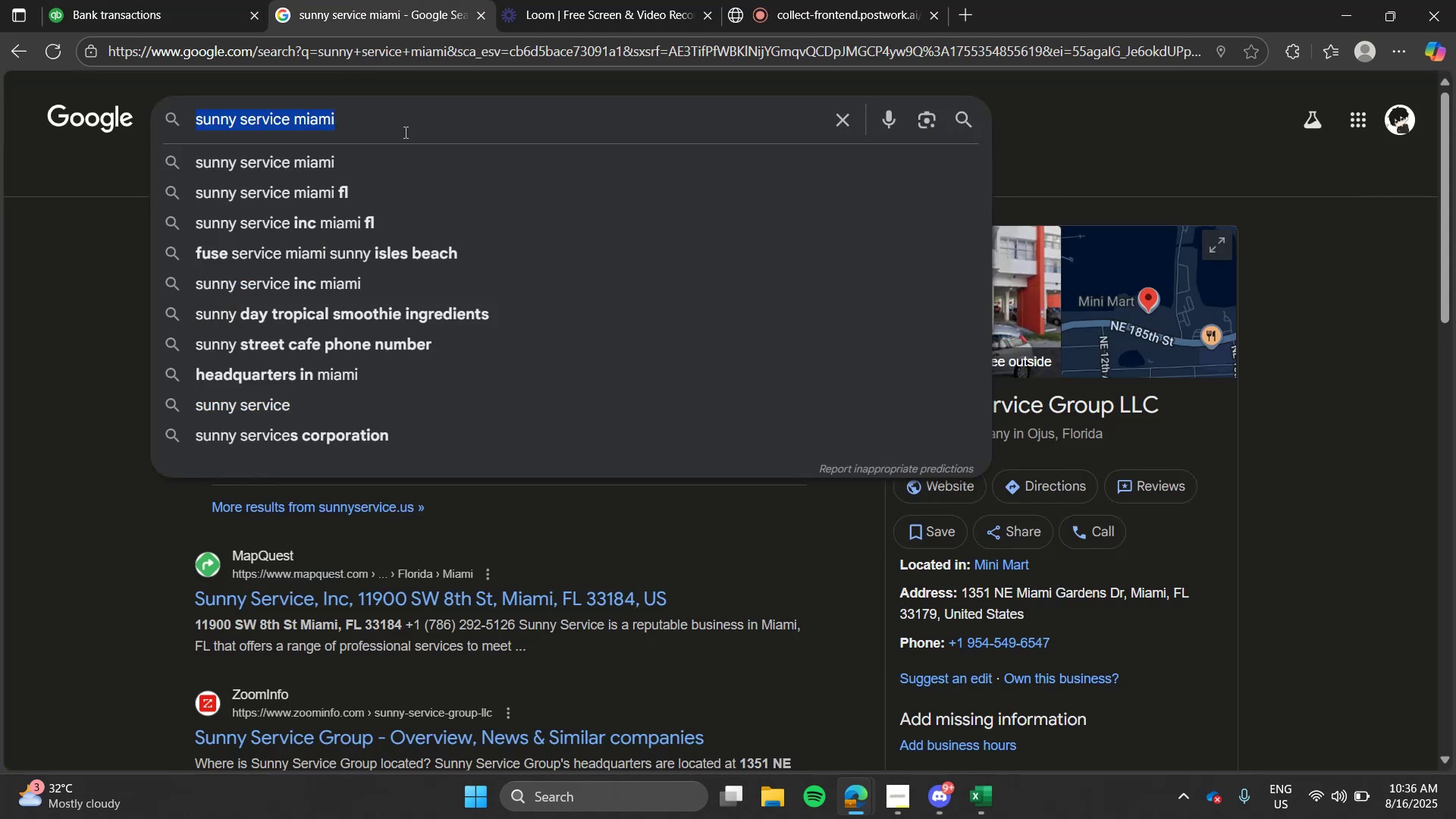 
triple_click([404, 132])
 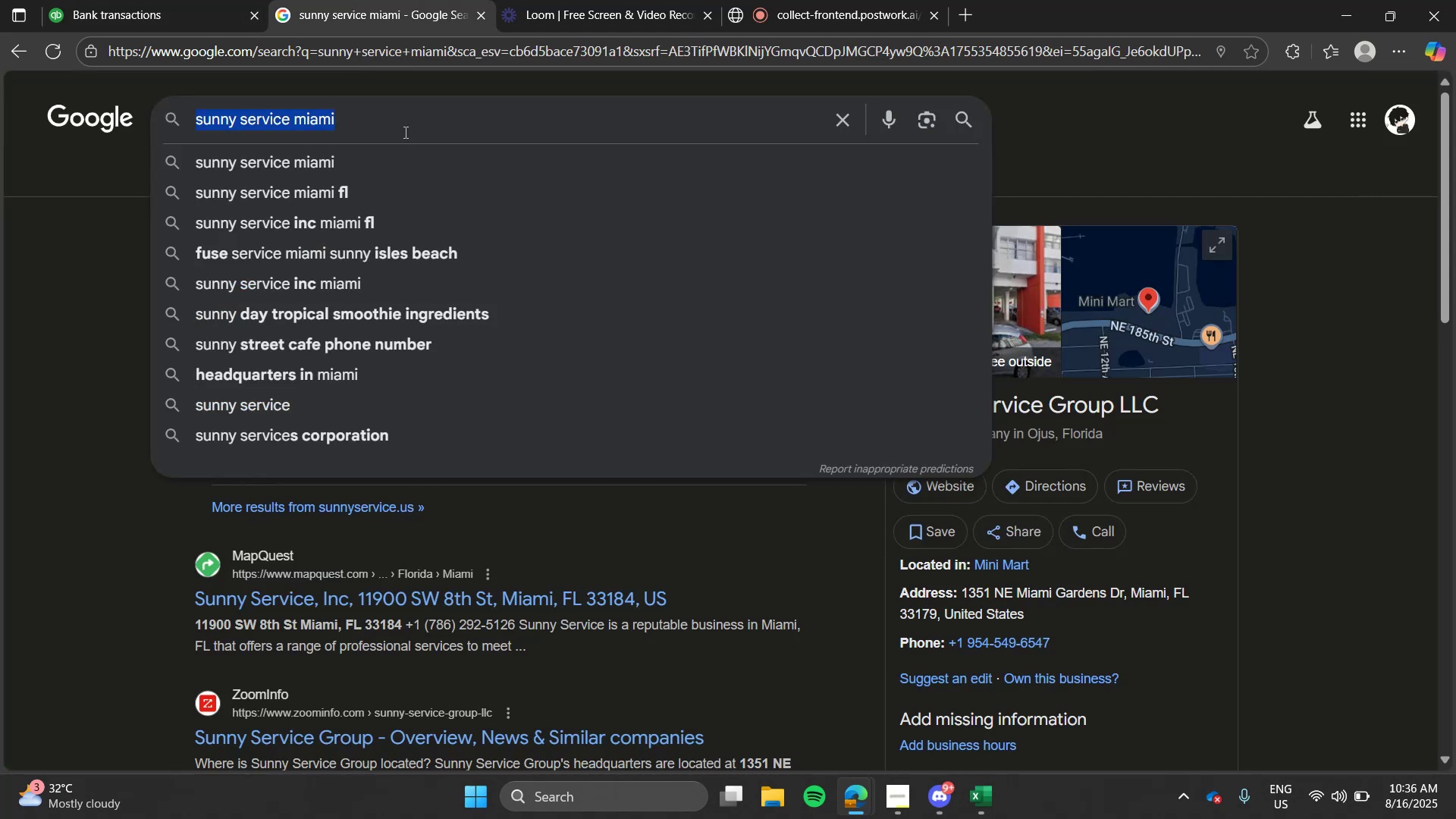 
type(skynova)
 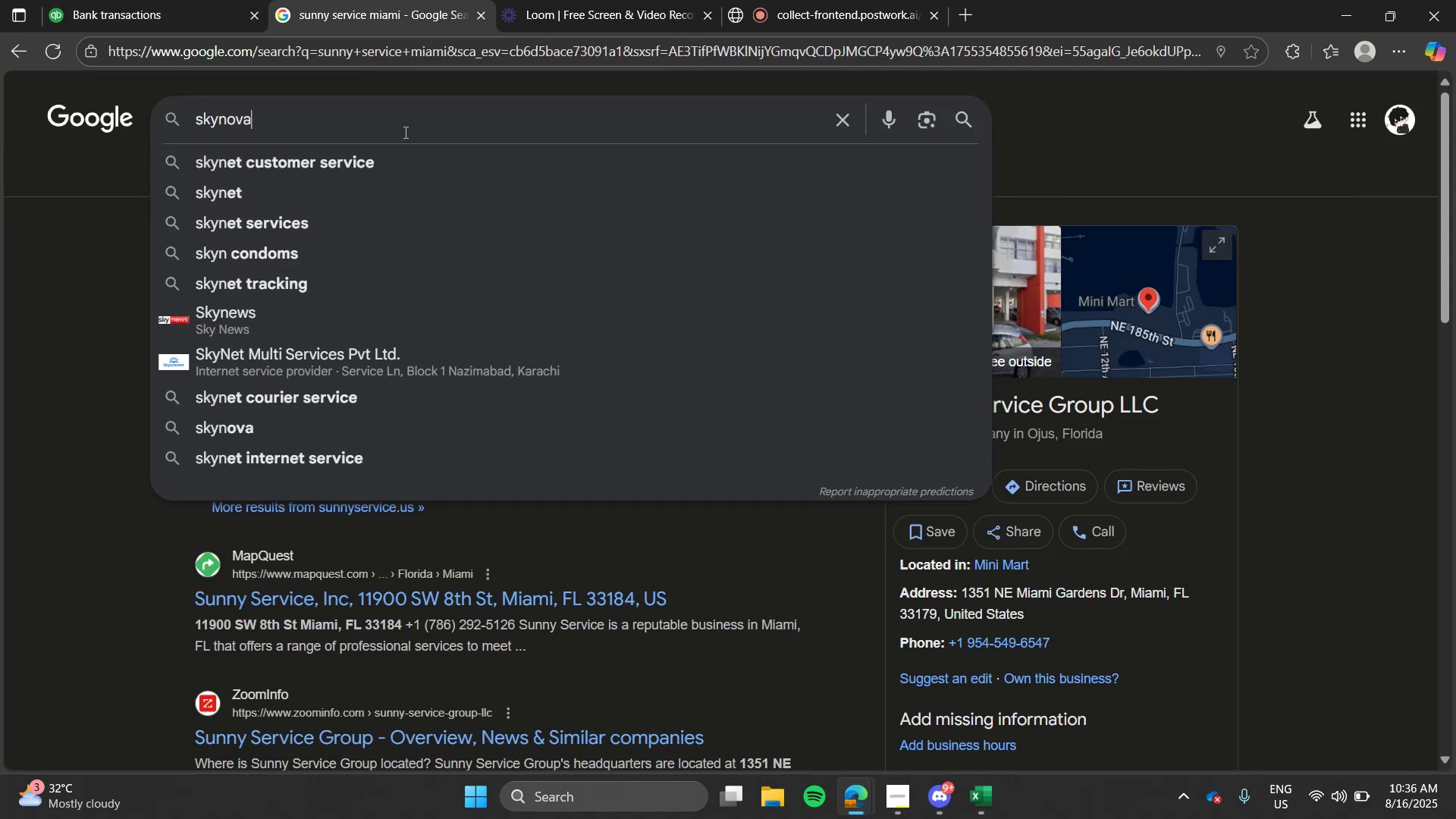 
key(Enter)
 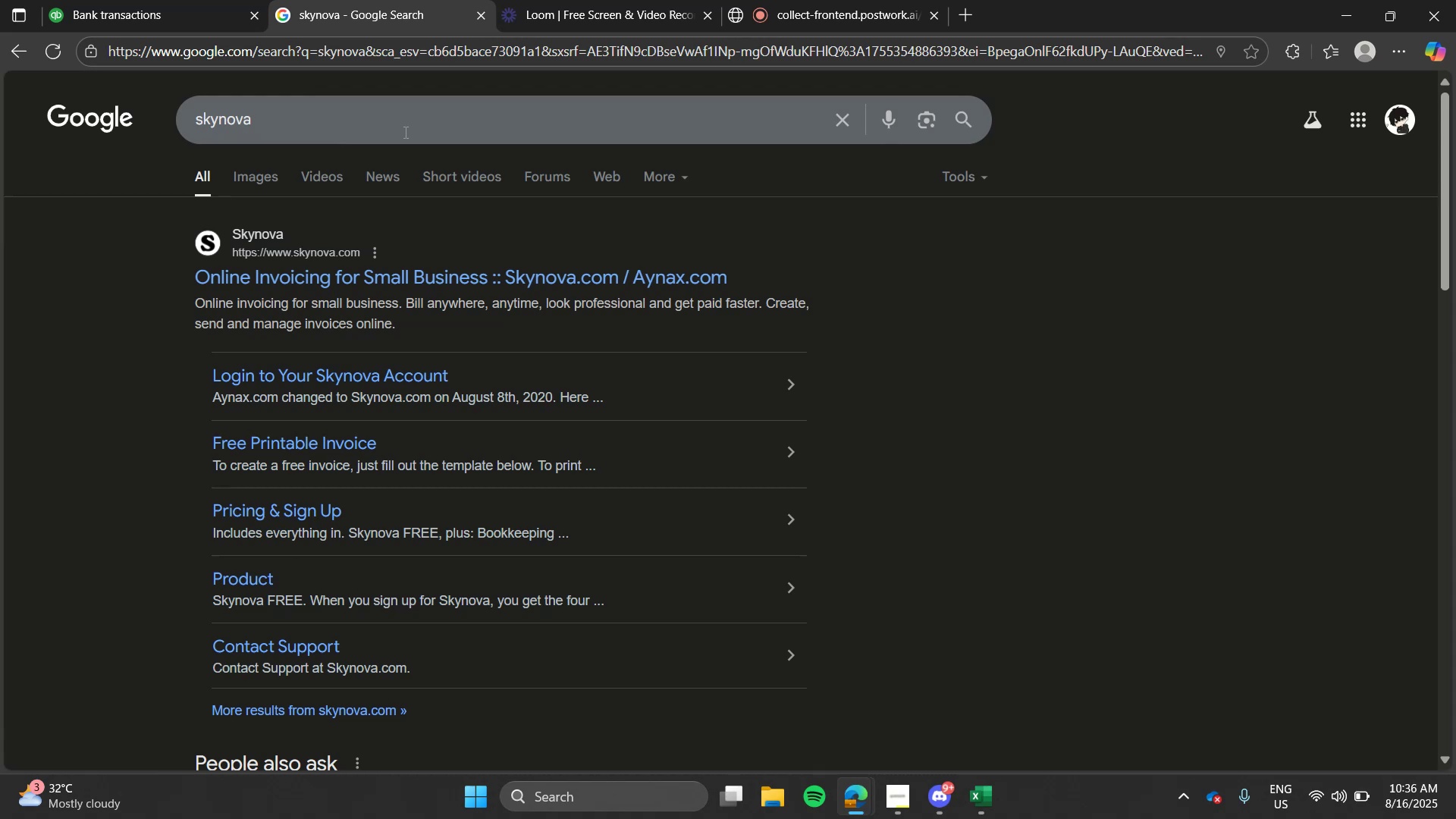 
wait(26.34)
 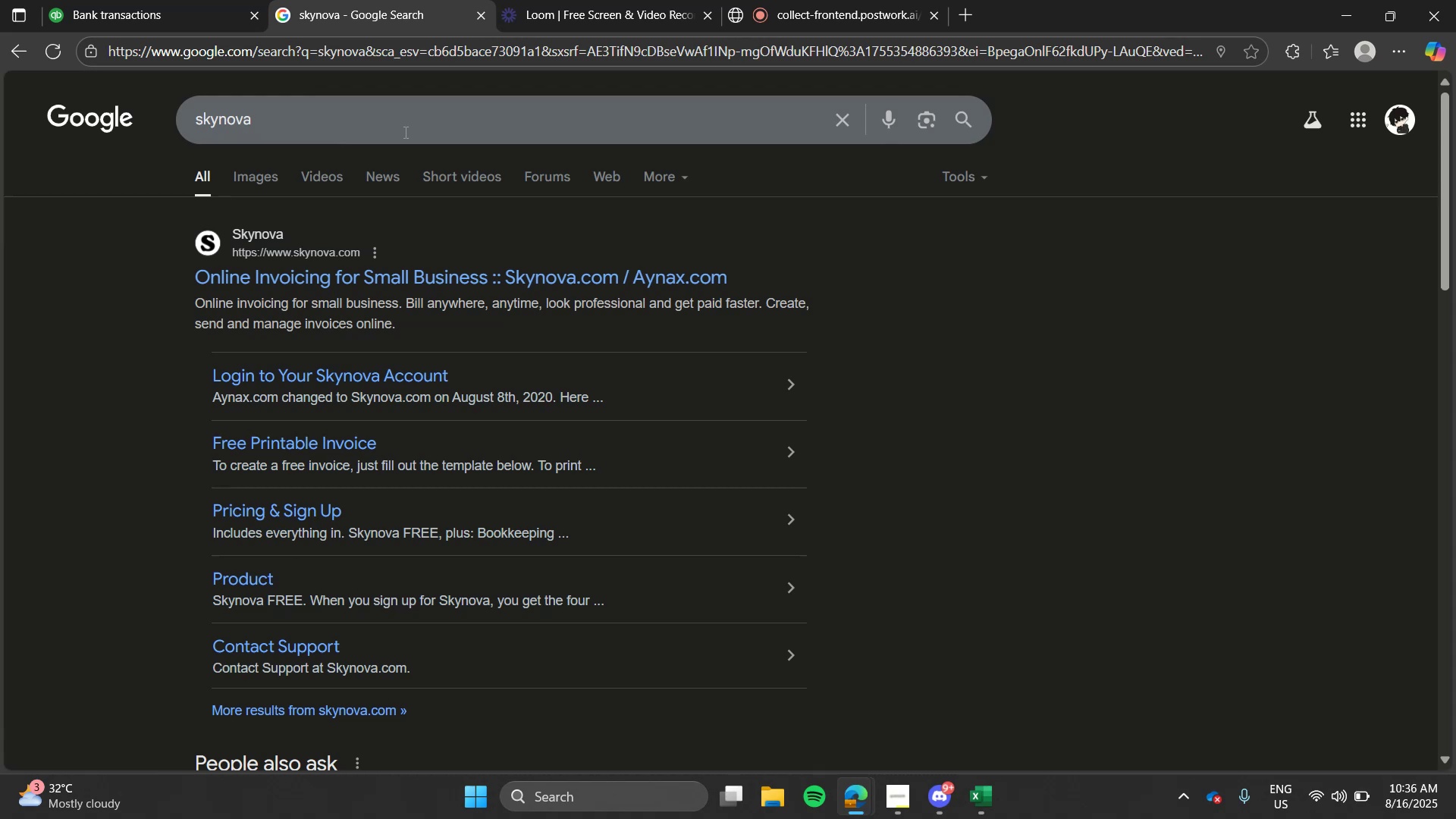 
mouse_move([381, 257])
 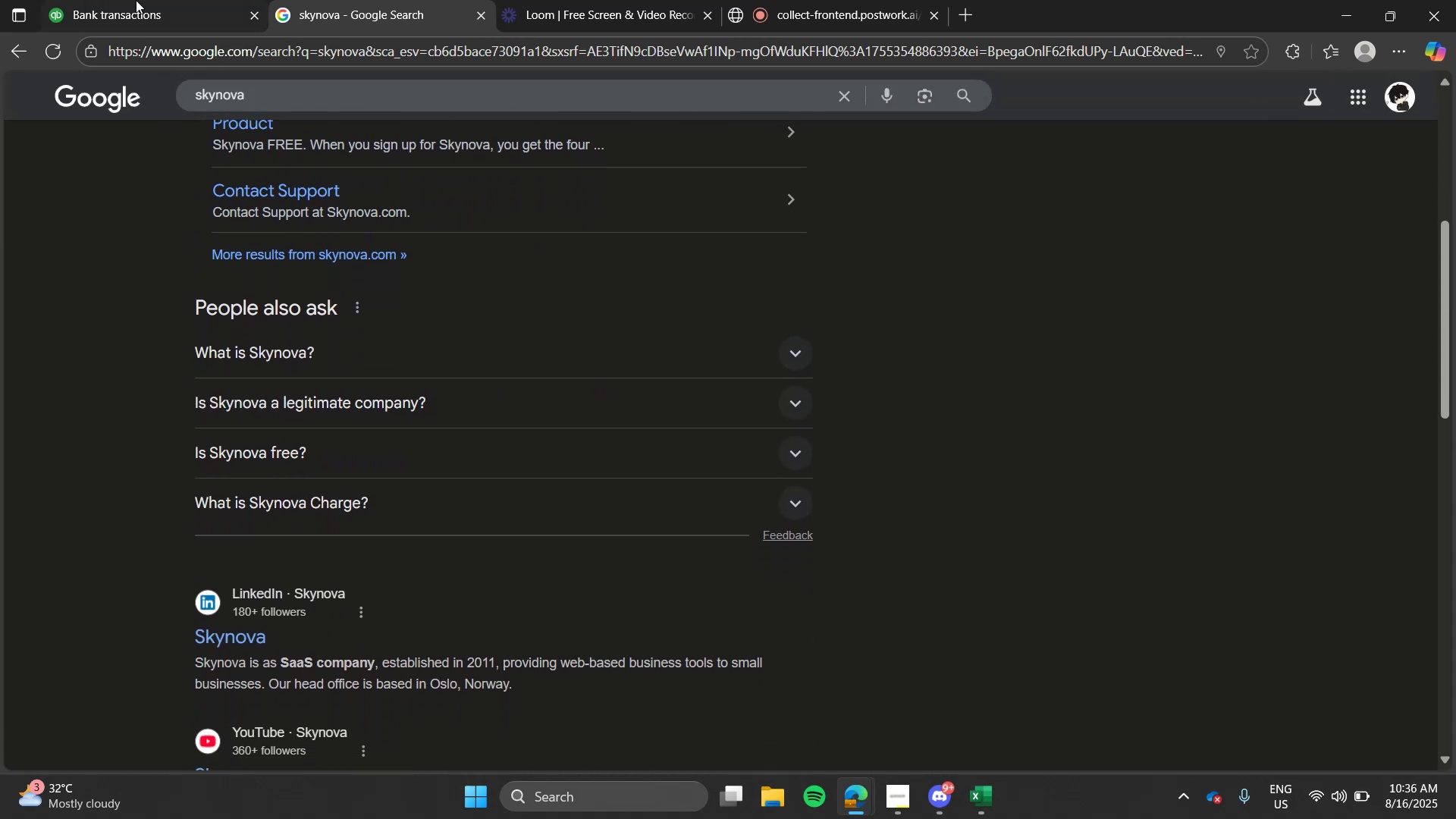 
left_click([136, 0])
 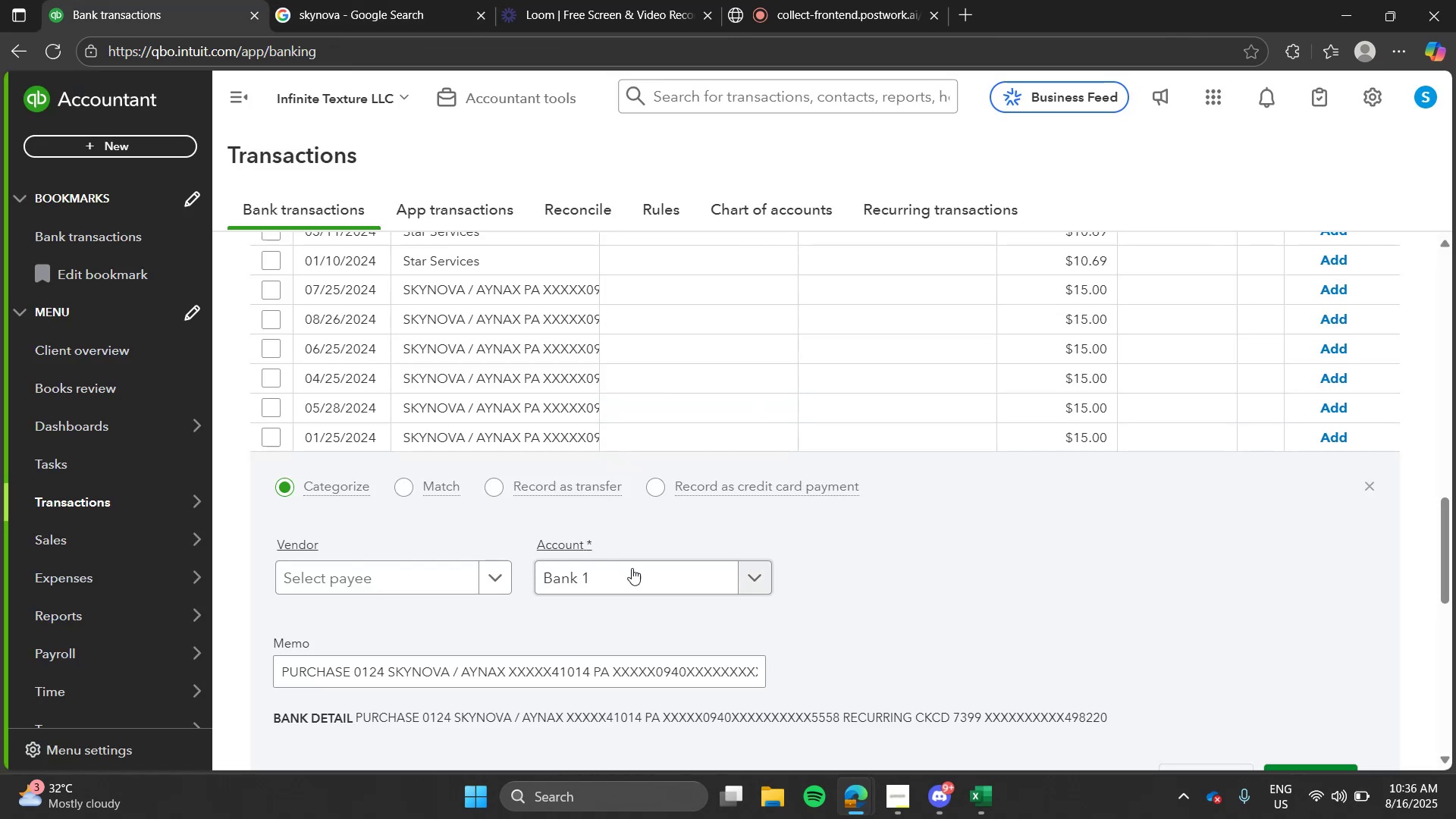 
left_click([635, 571])
 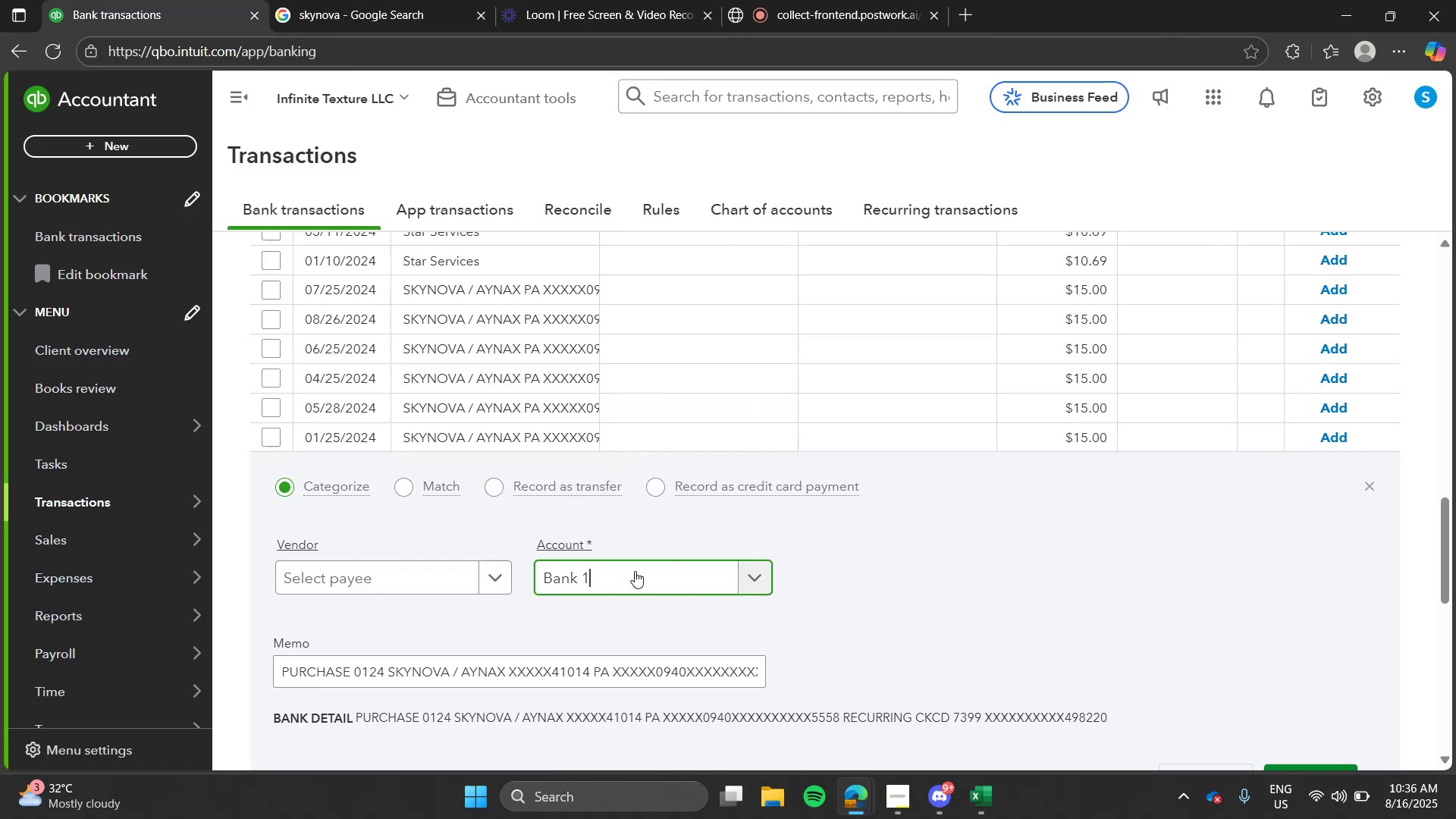 
type(ser)
key(Tab)
 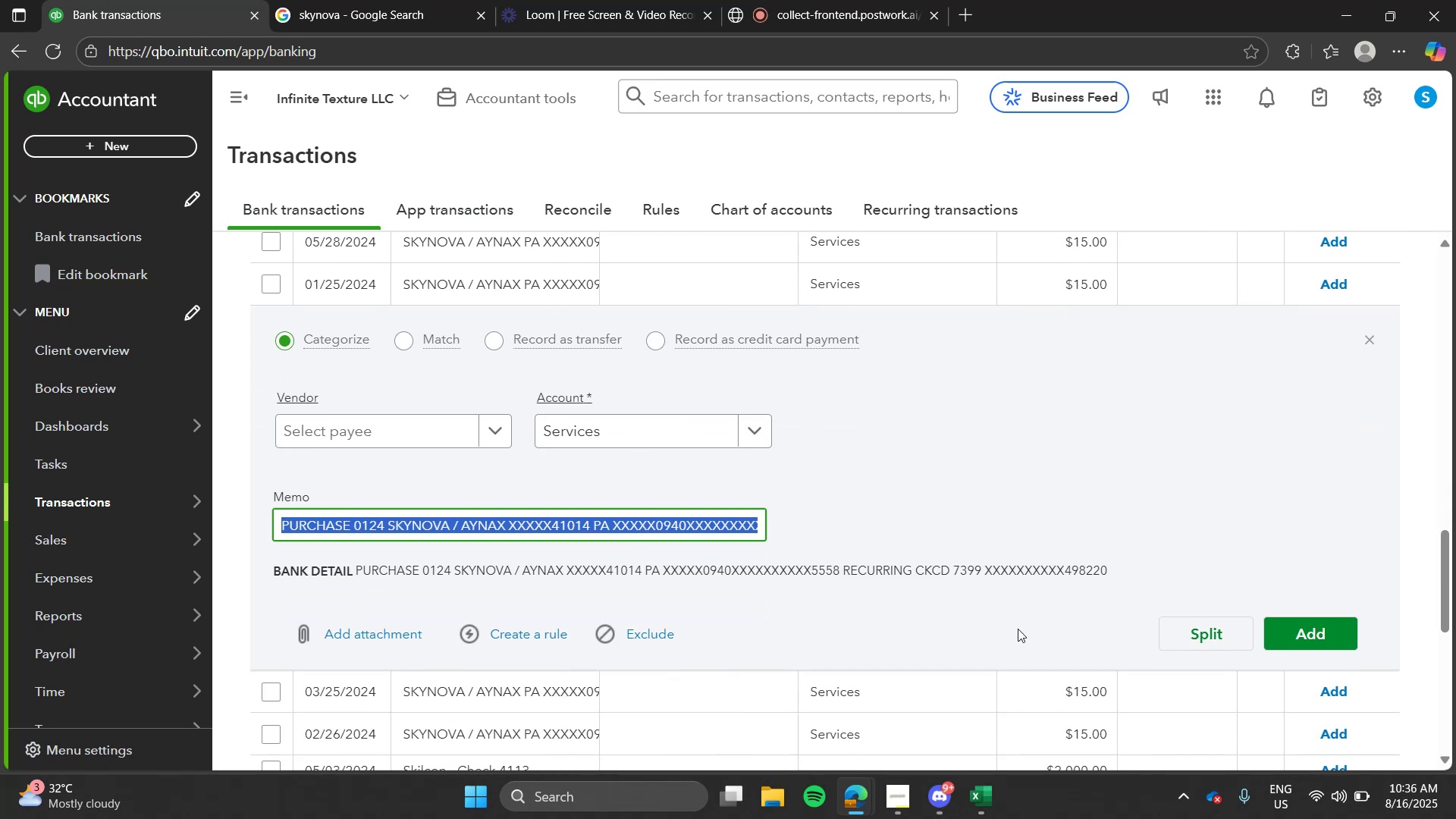 
left_click([1316, 632])
 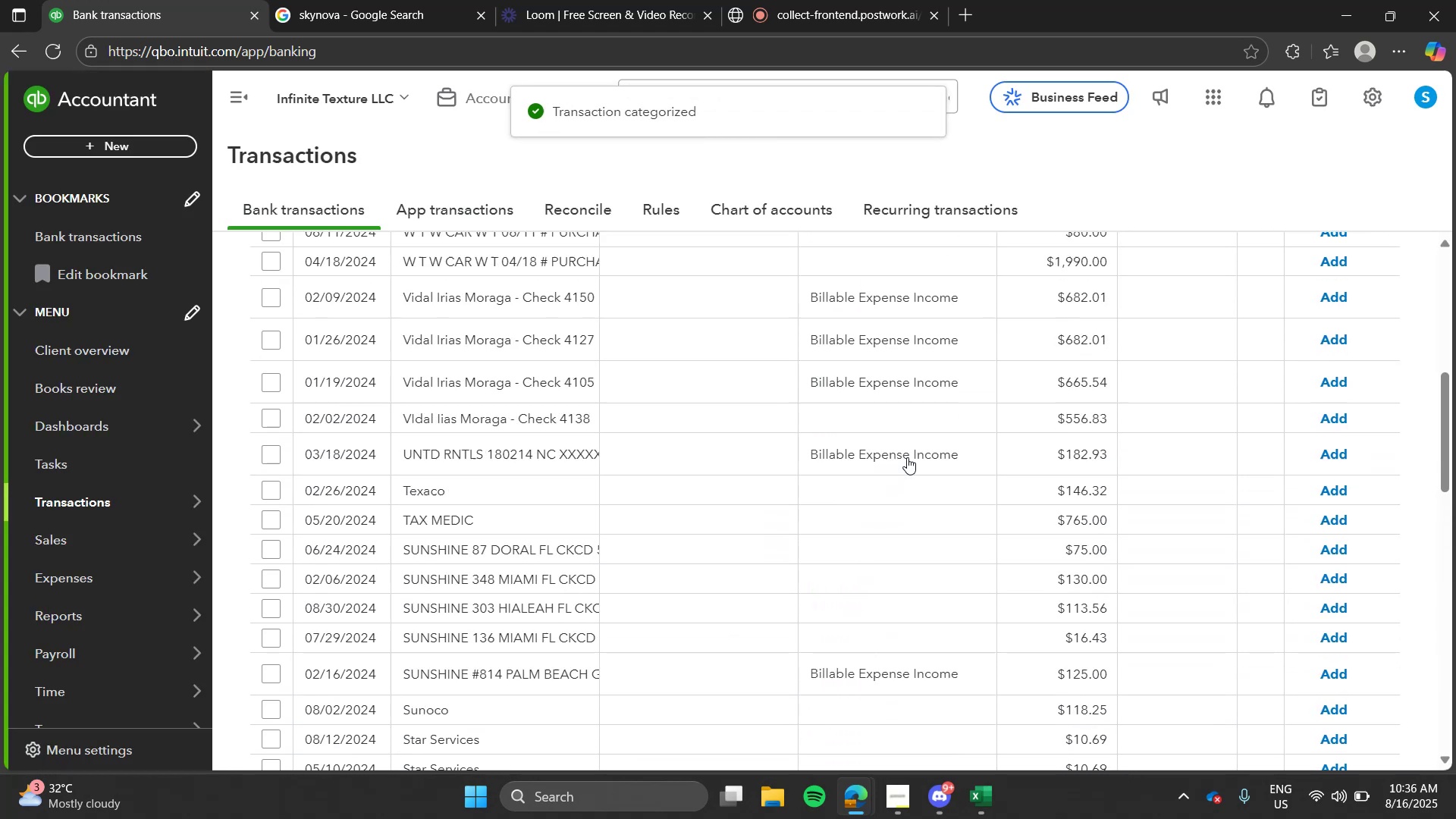 
left_click([841, 553])
 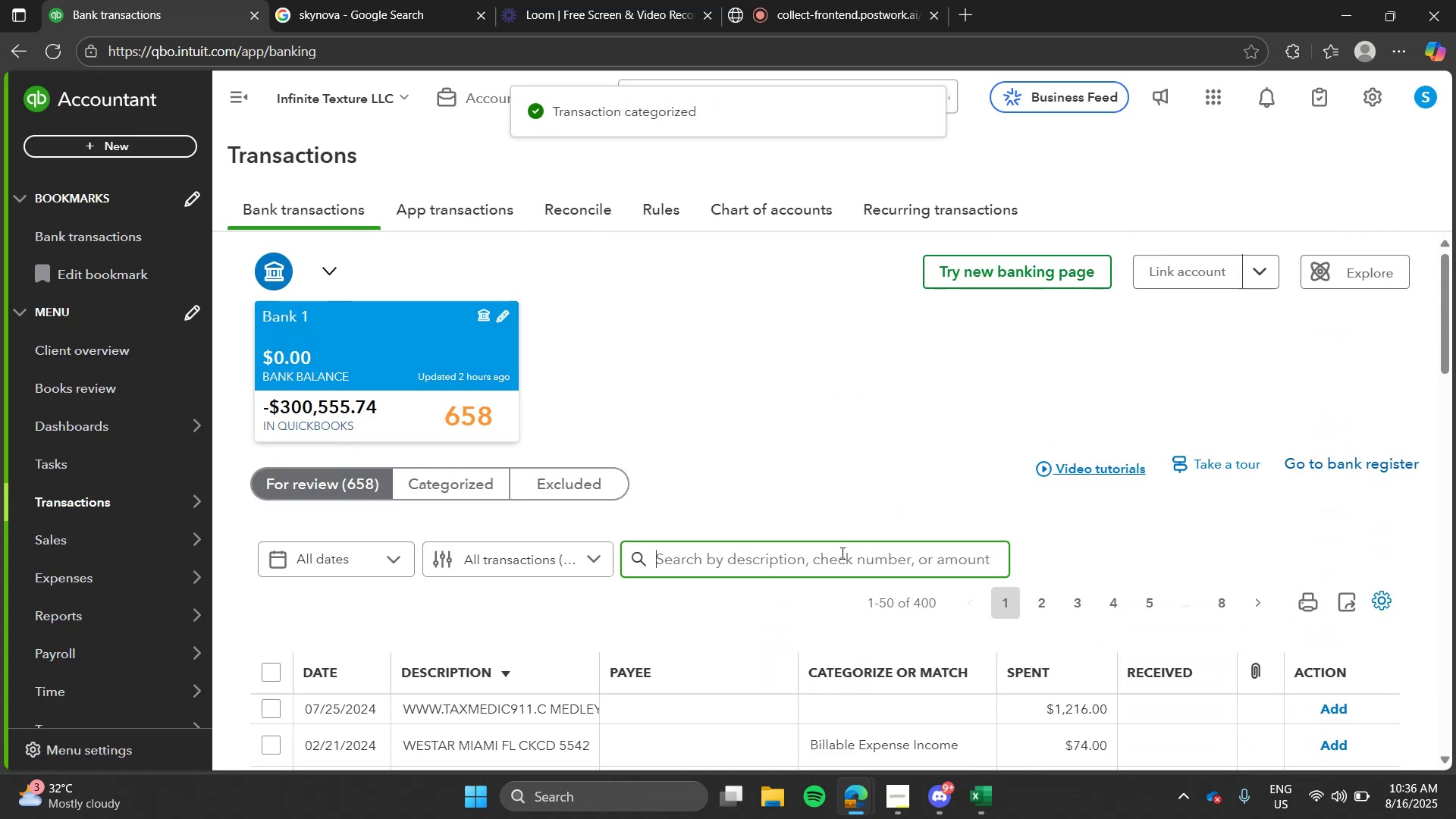 
type(skynova)
 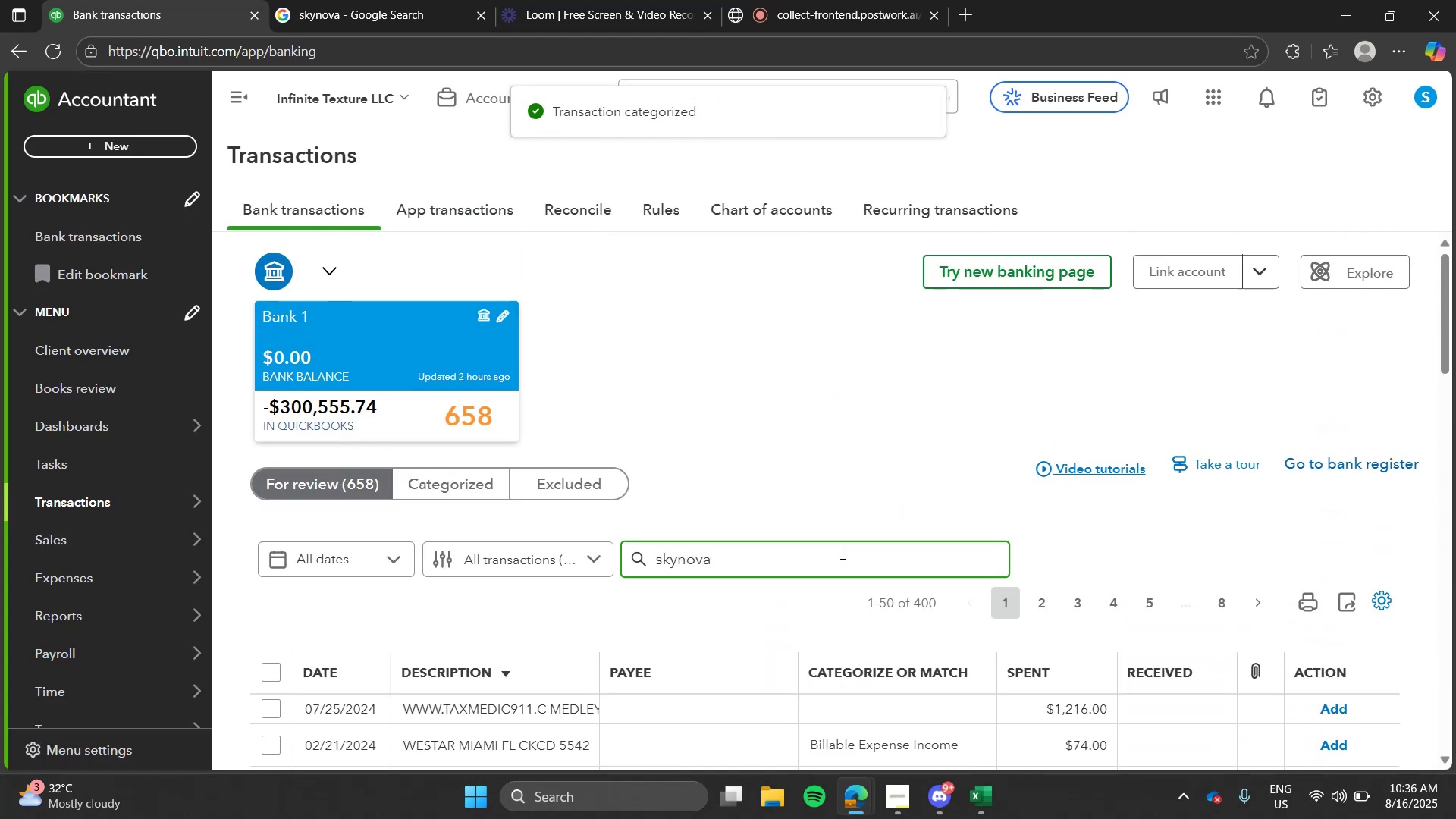 
key(Enter)
 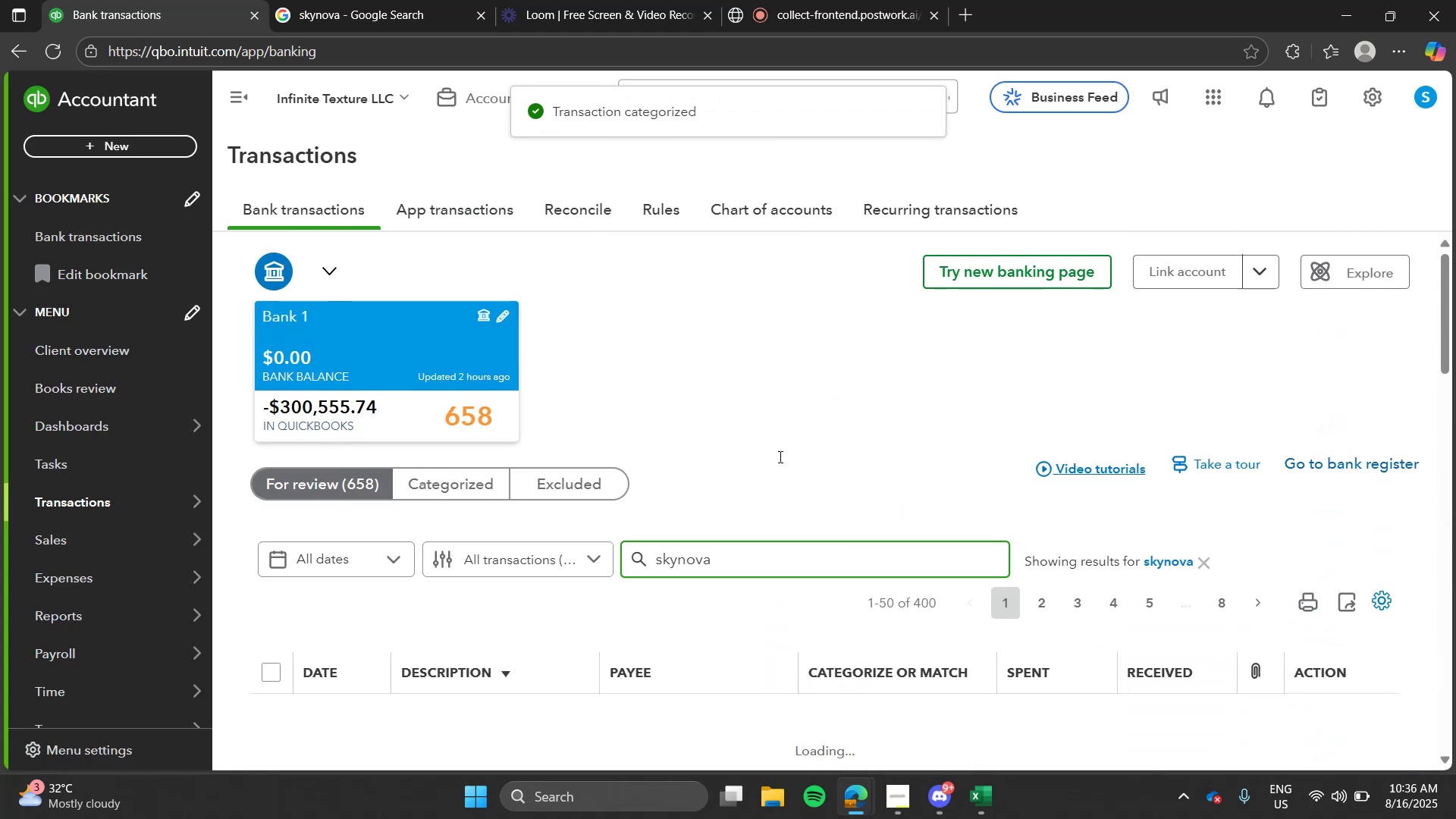 
left_click([774, 451])
 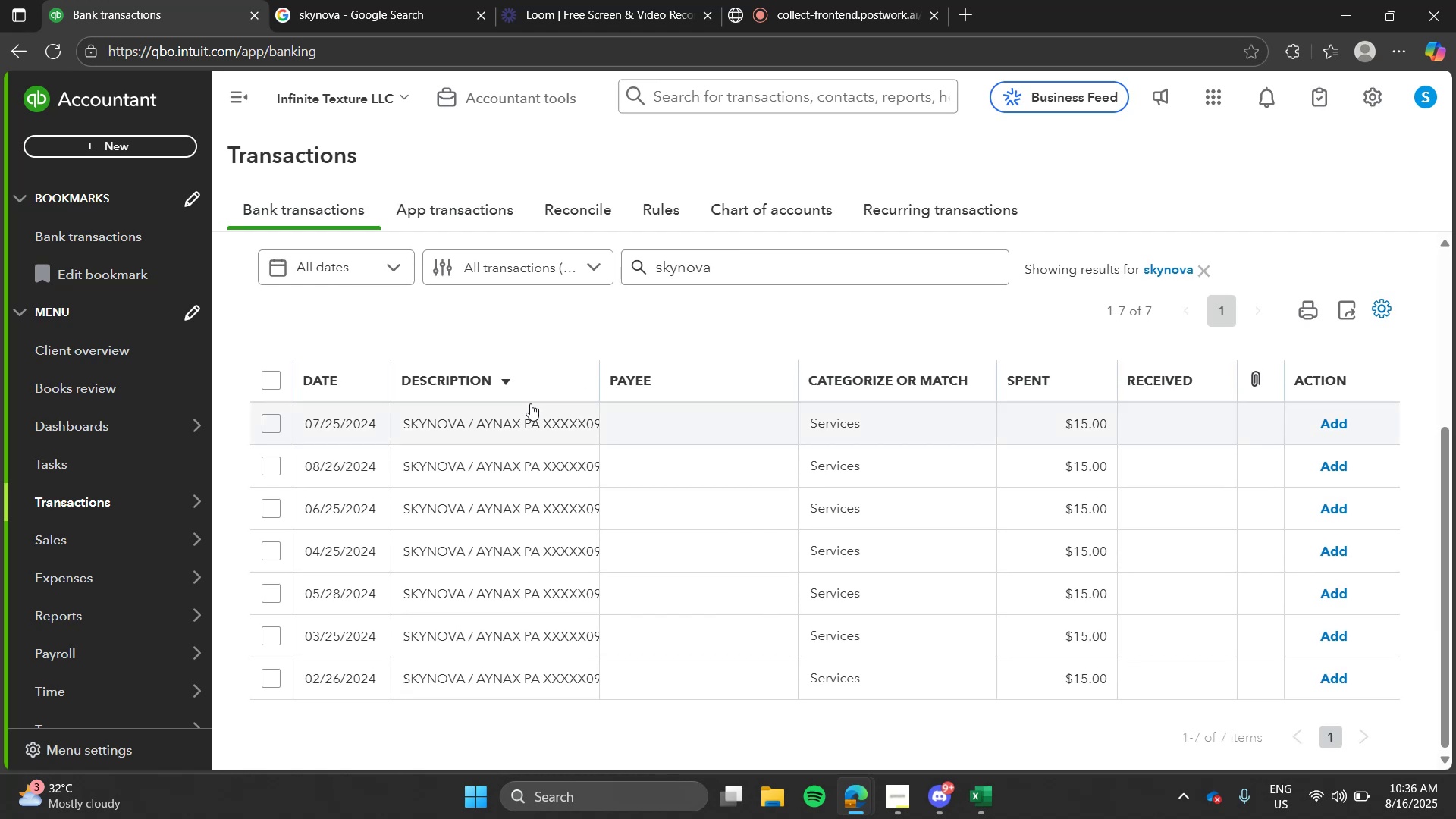 
left_click([530, 403])
 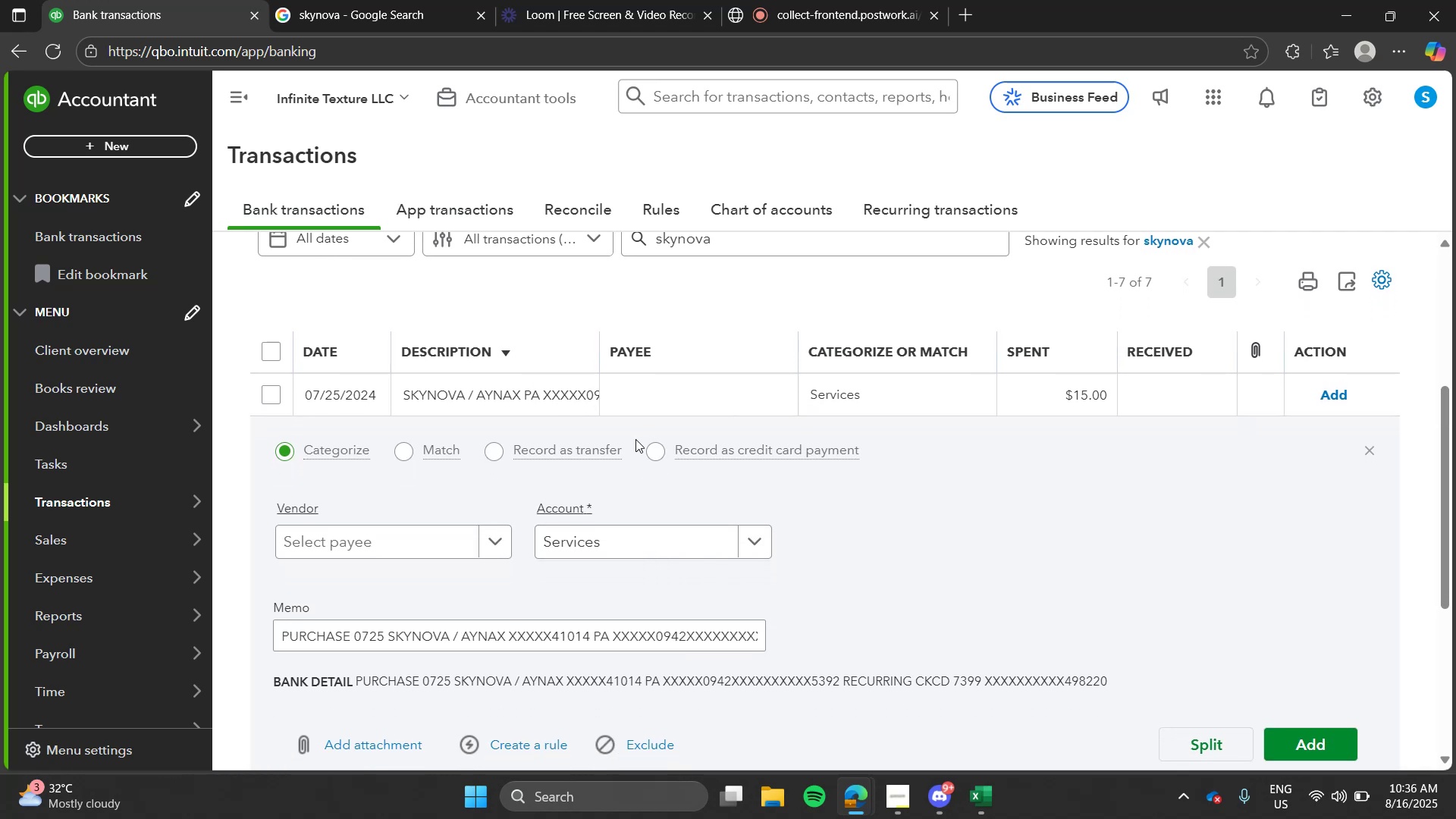 
left_click([588, 405])
 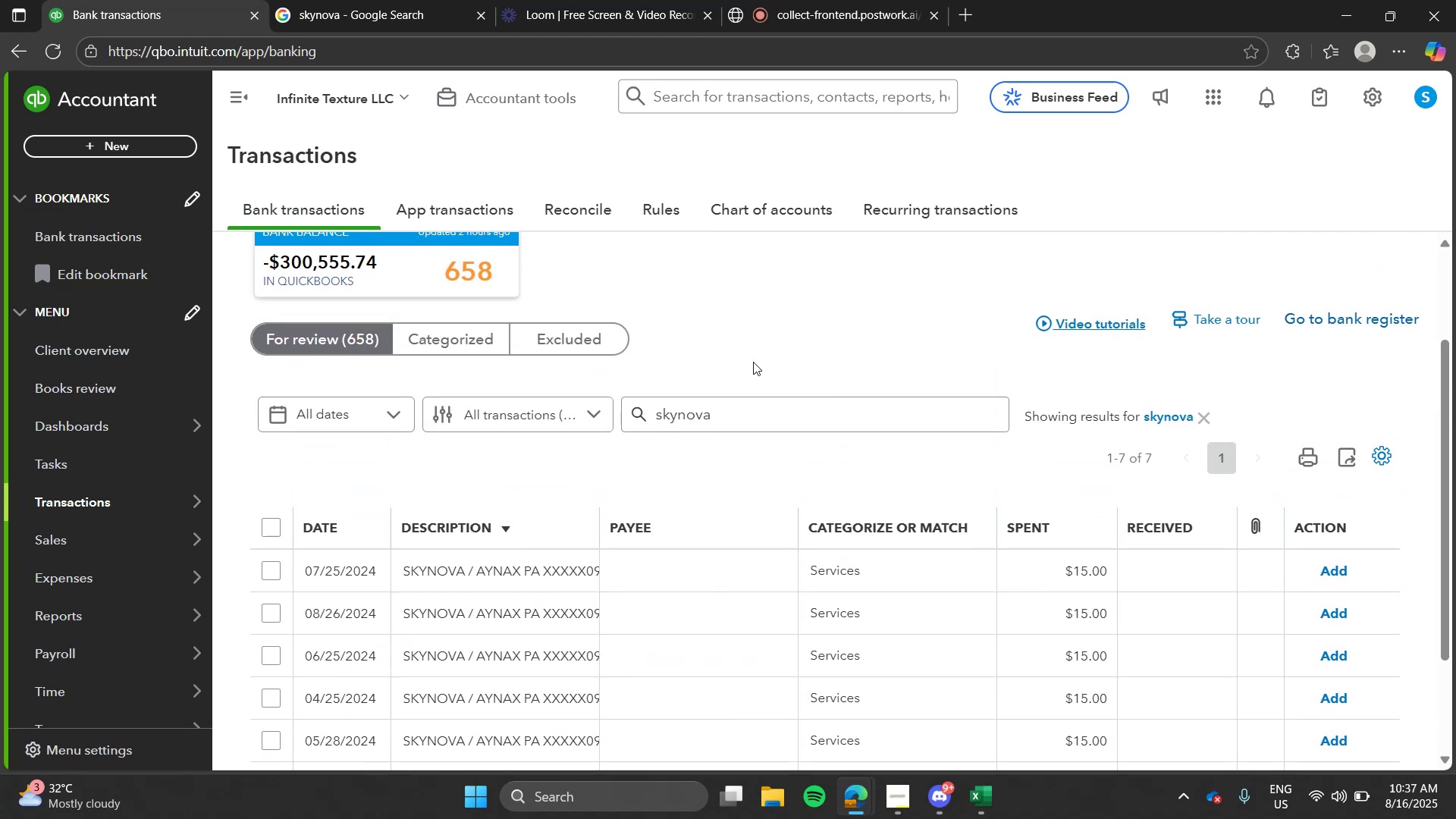 
wait(5.34)
 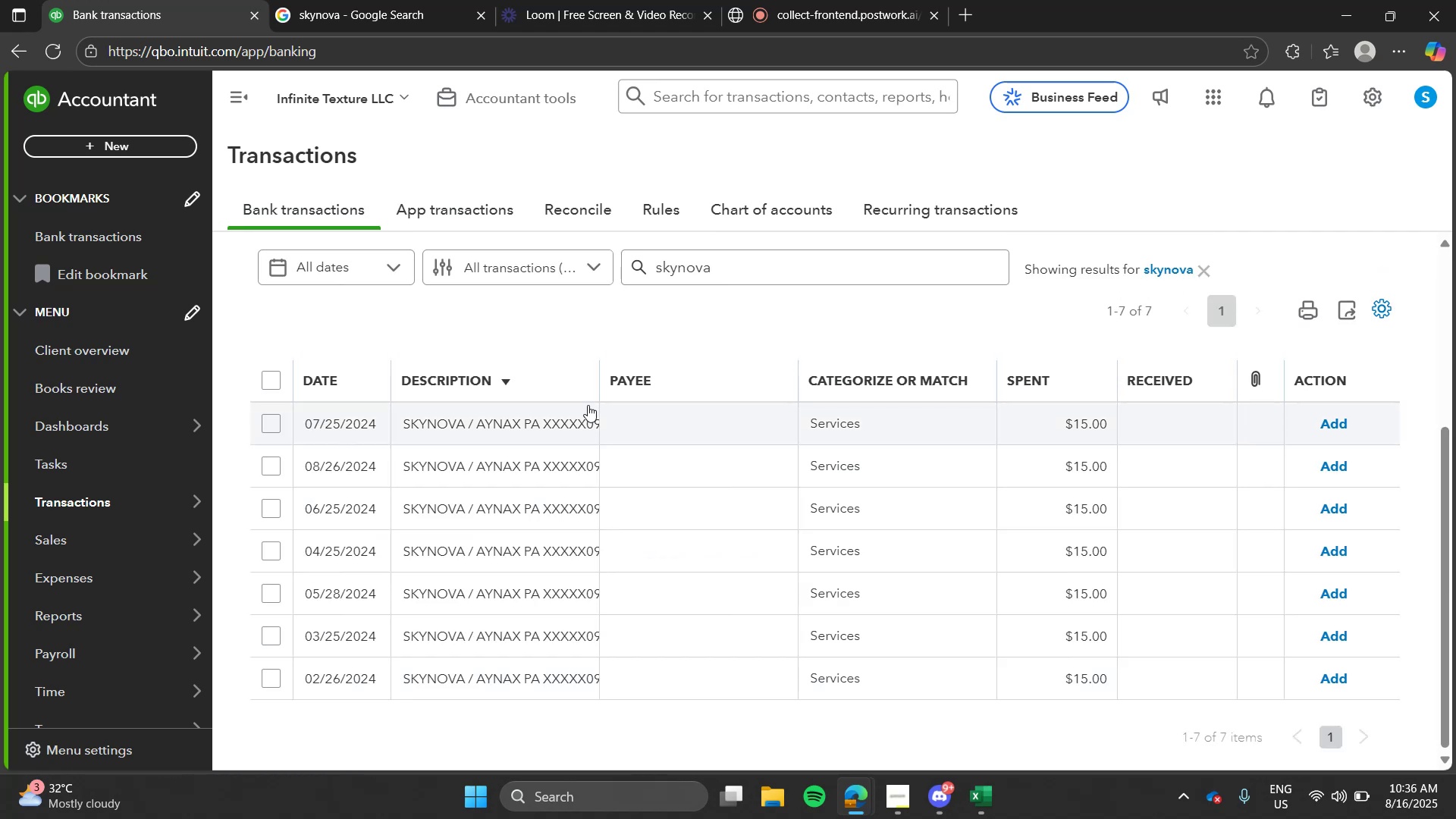 
left_click([482, 341])
 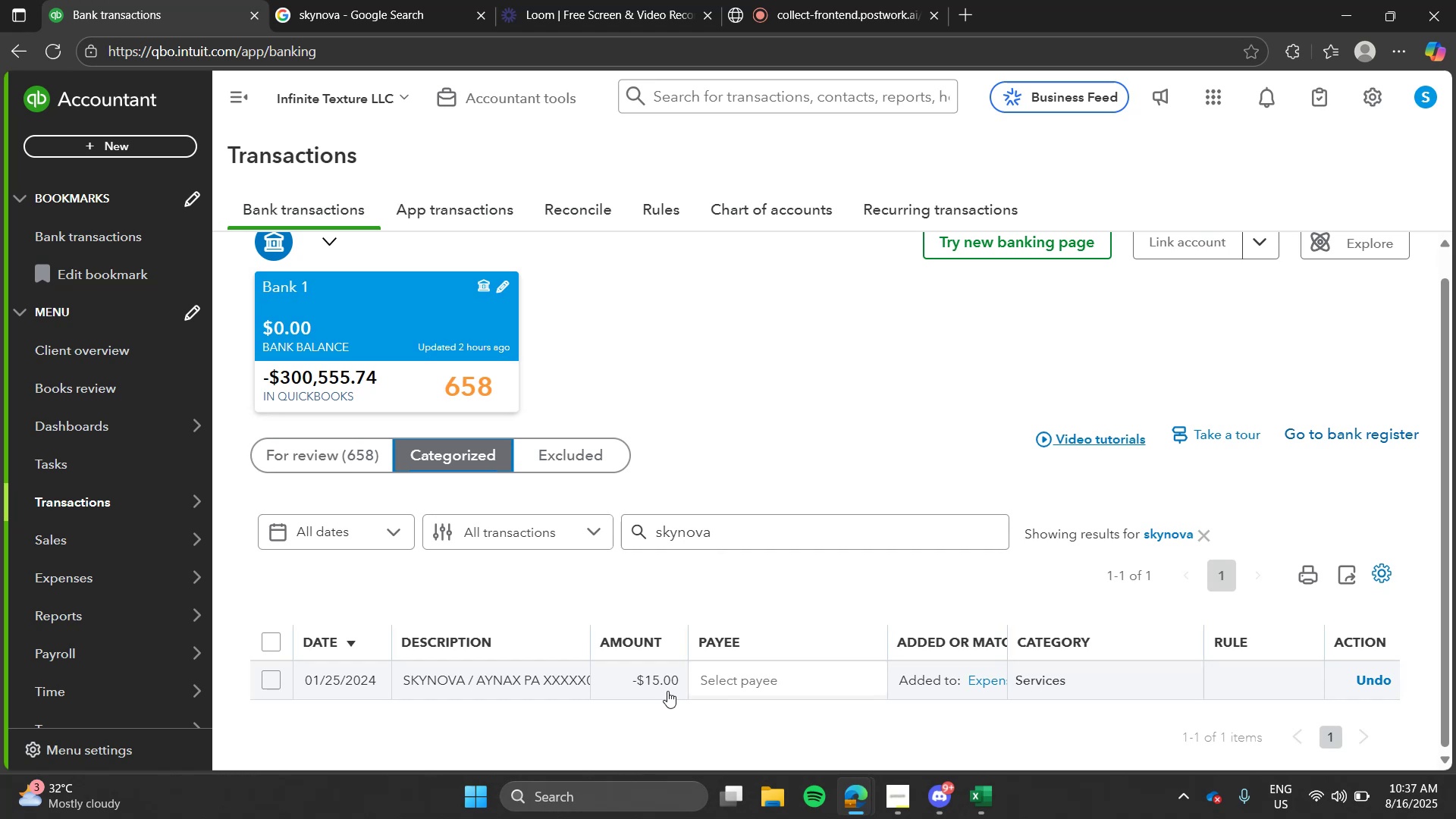 
left_click([667, 691])
 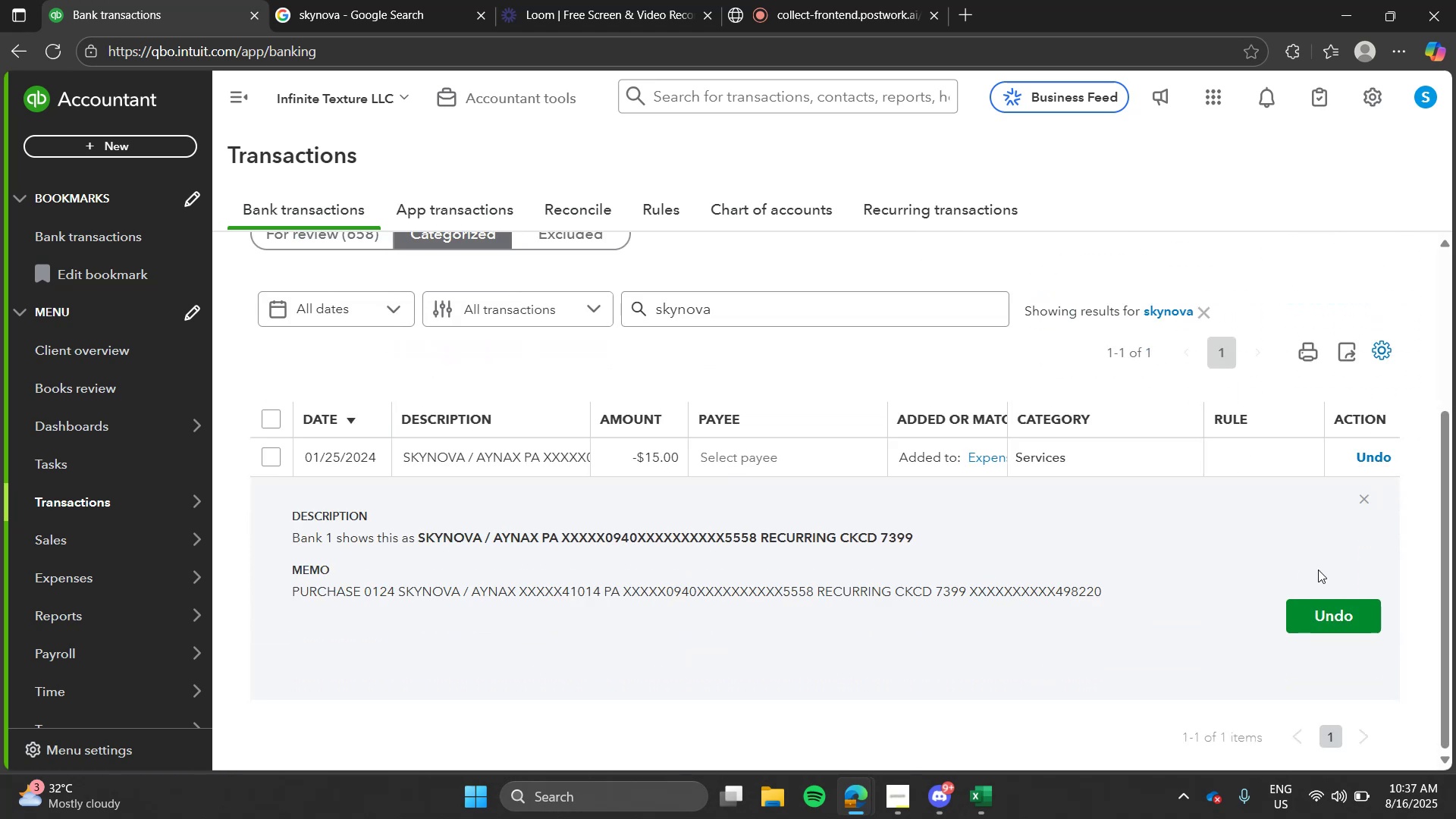 
left_click([1332, 601])
 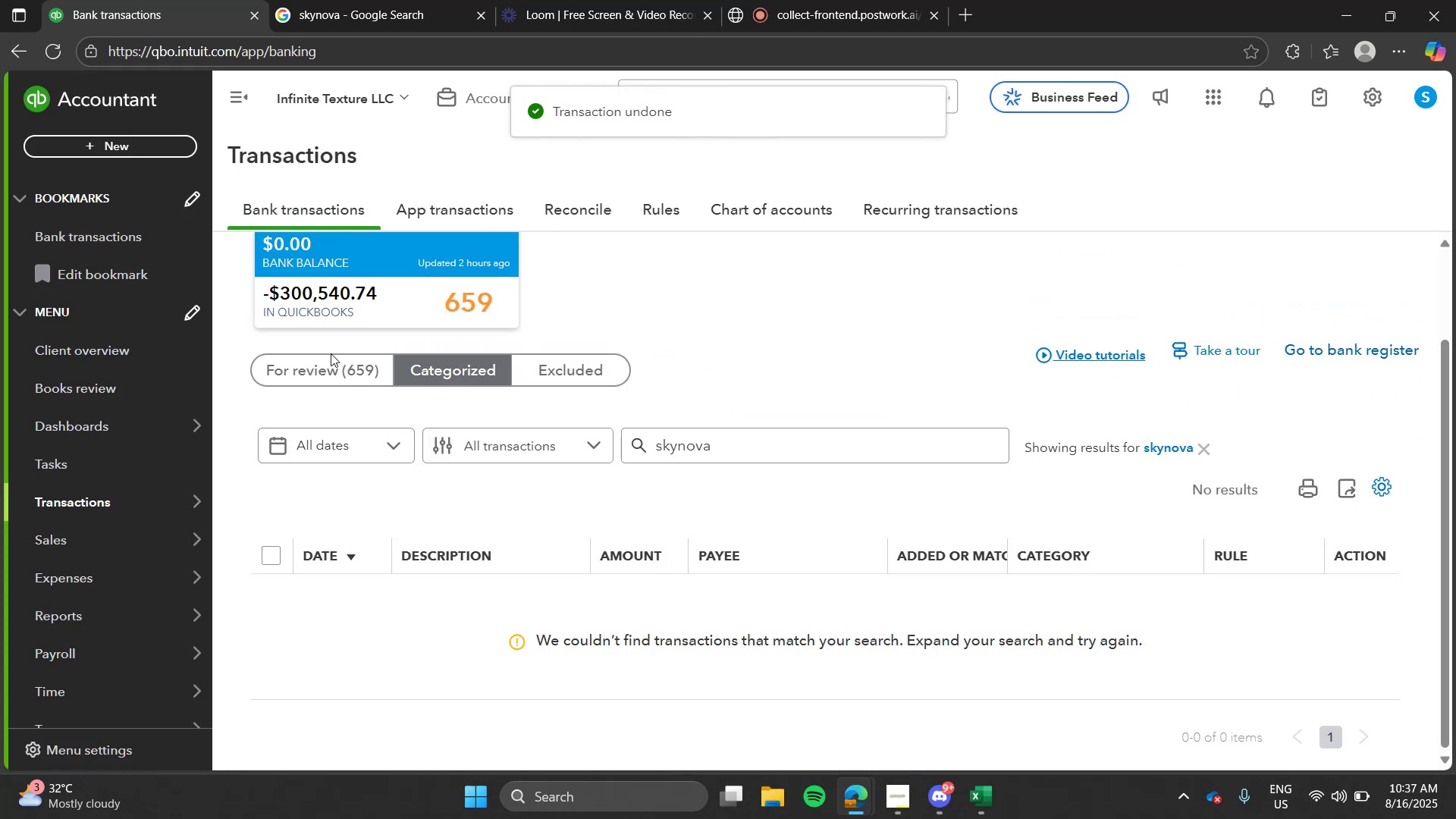 
left_click([341, 396])
 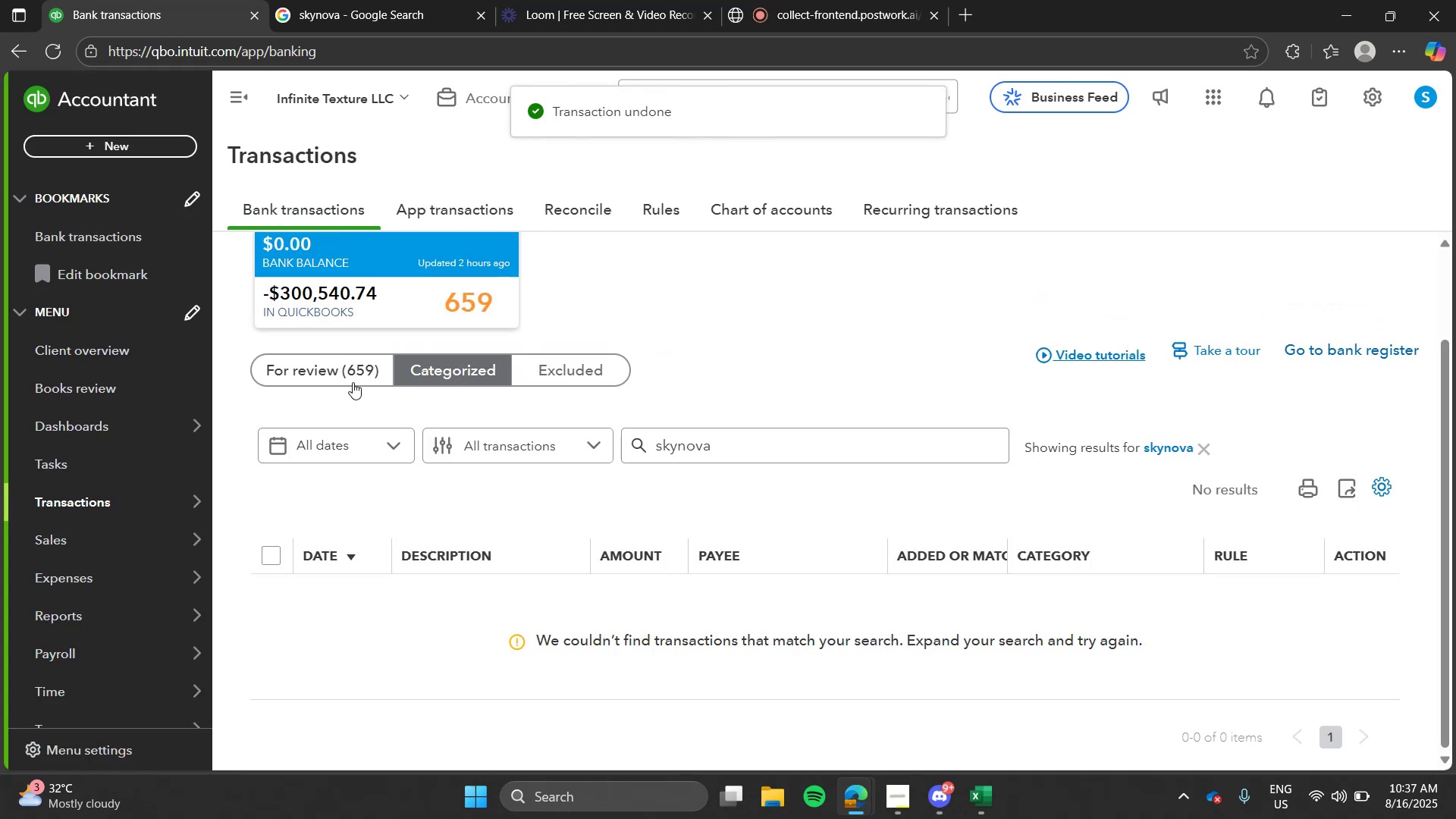 
left_click([353, 382])
 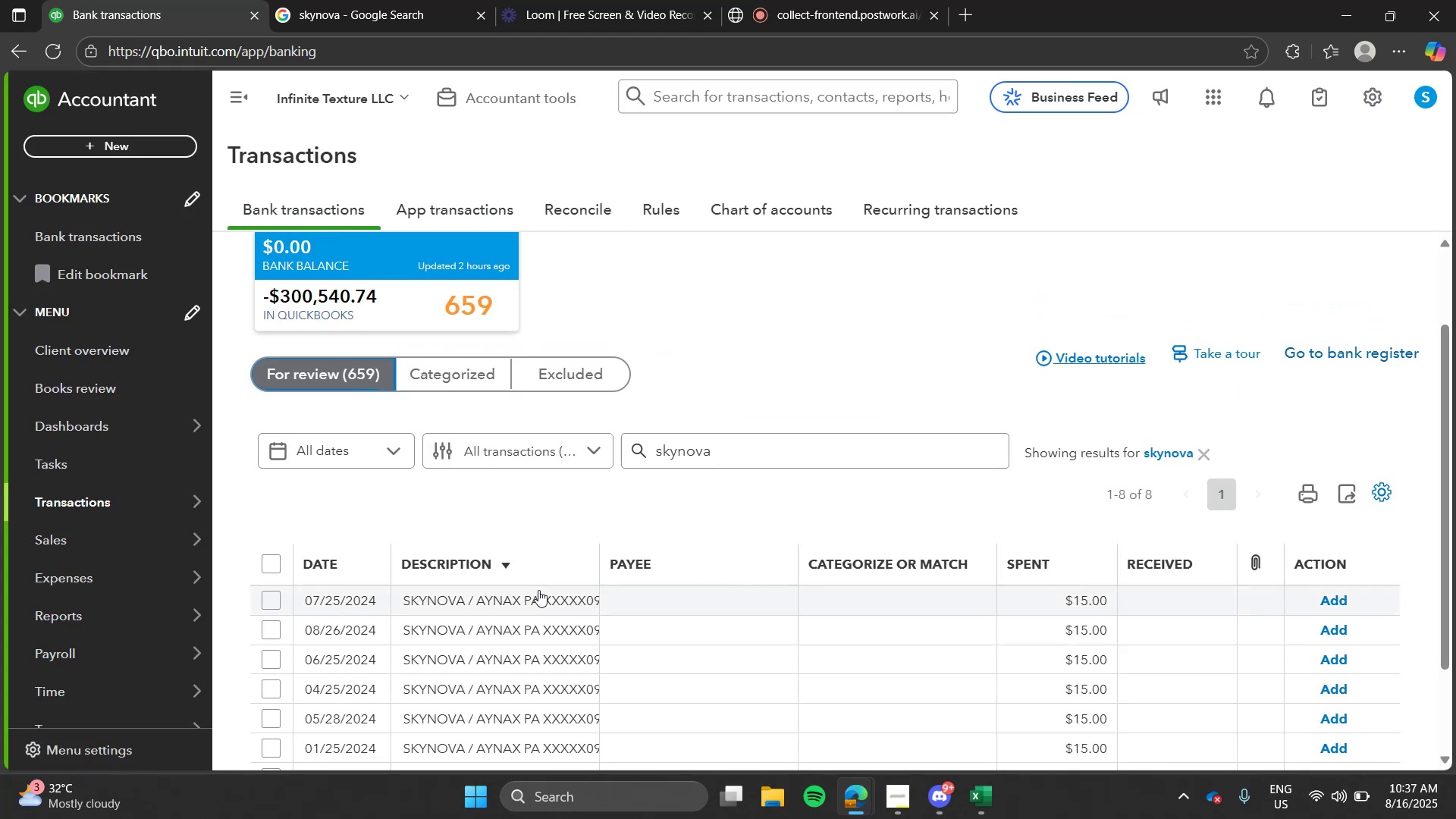 
left_click([540, 592])
 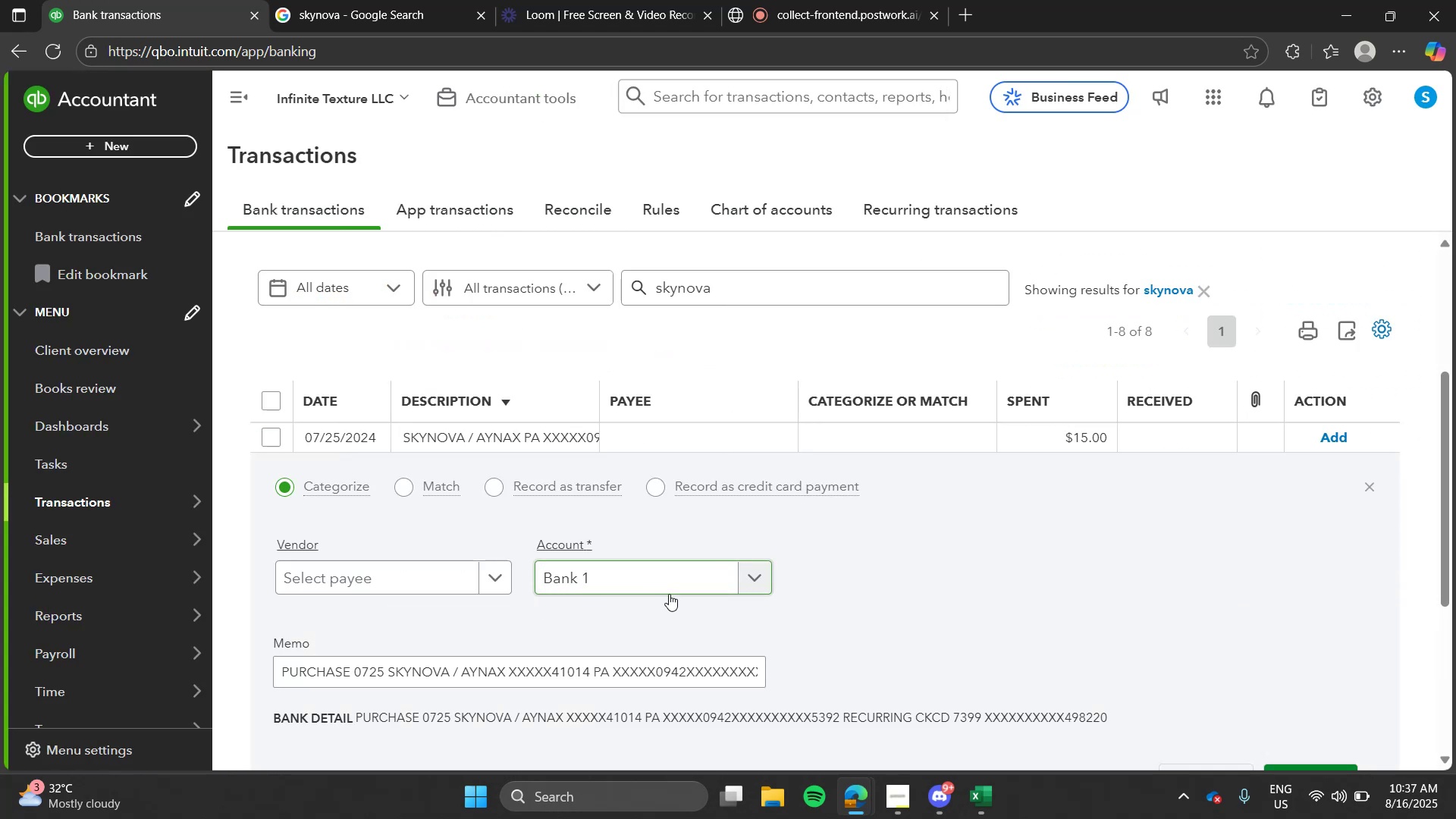 
left_click([669, 594])
 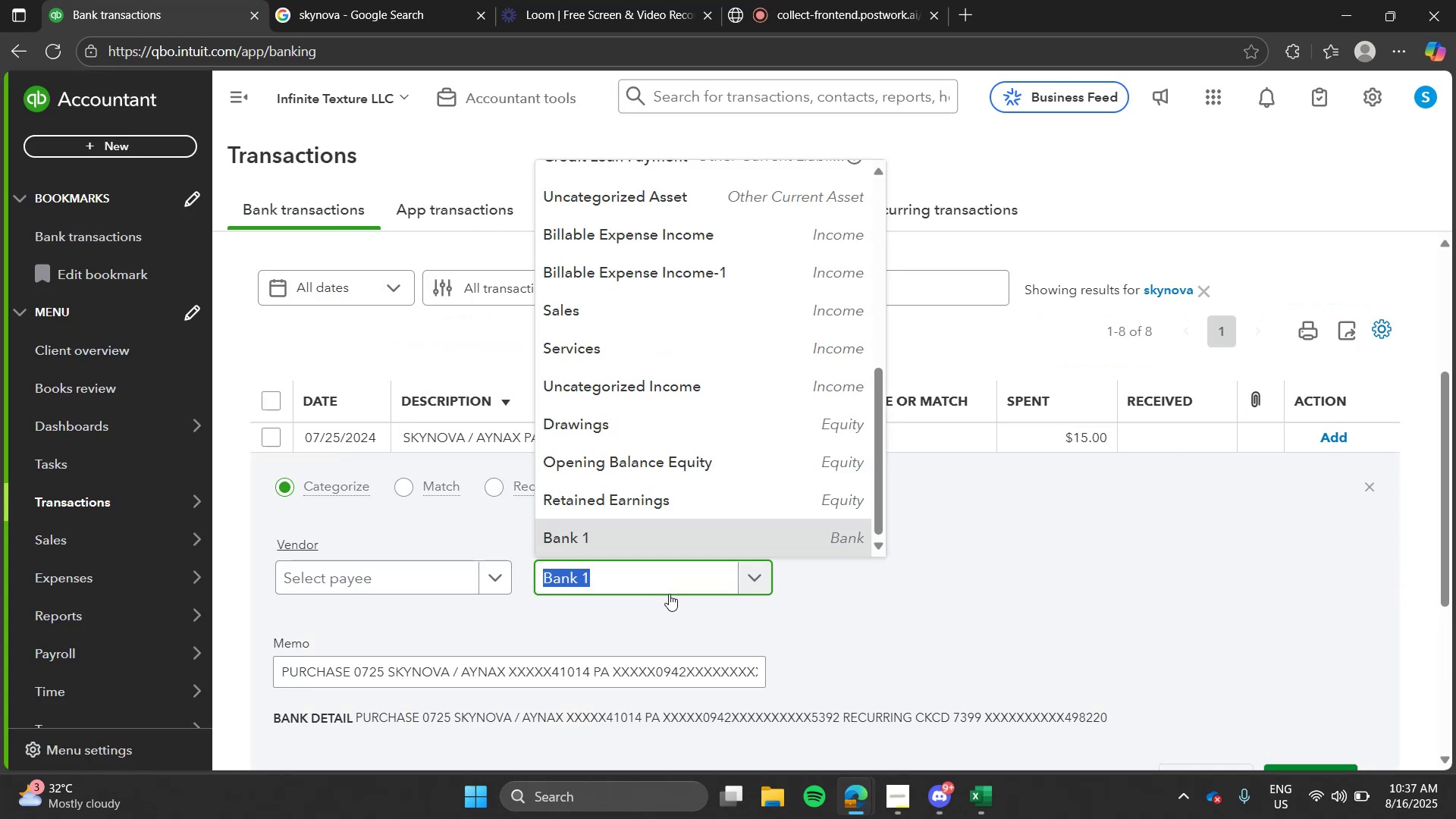 
type(sus)
key(Backspace)
type(bs)
key(Tab)
 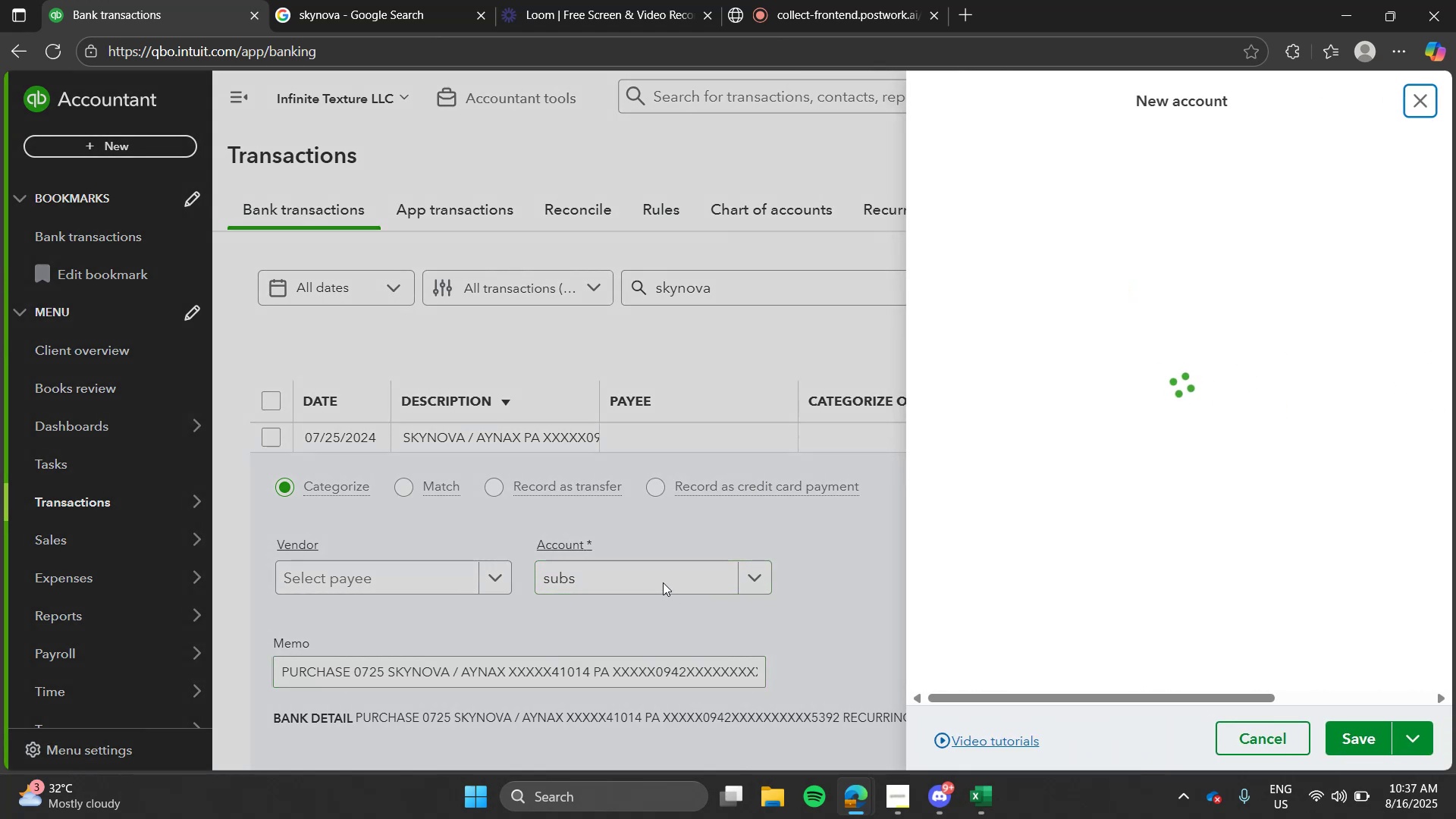 
left_click([661, 582])
 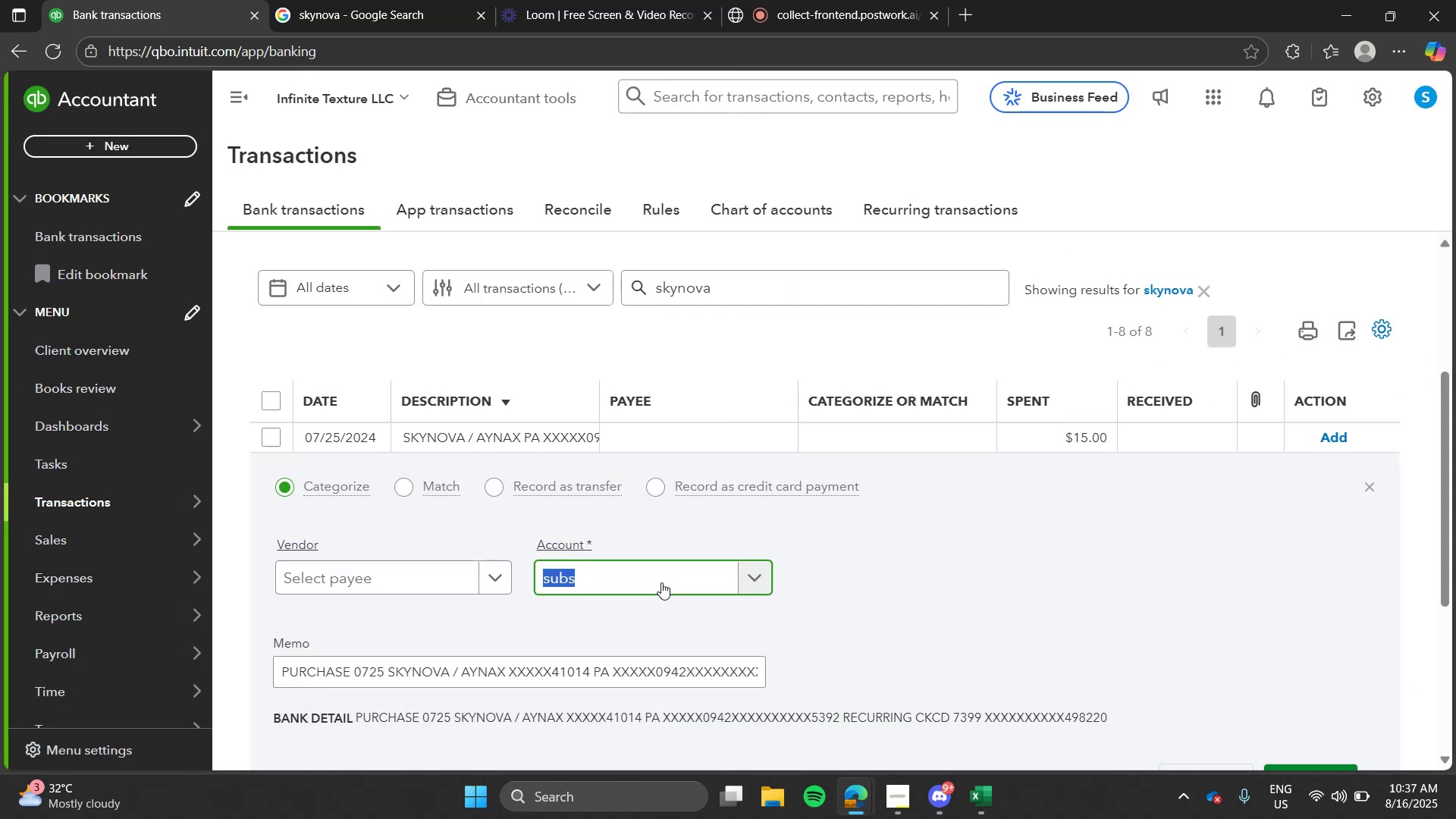 
left_click([661, 582])
 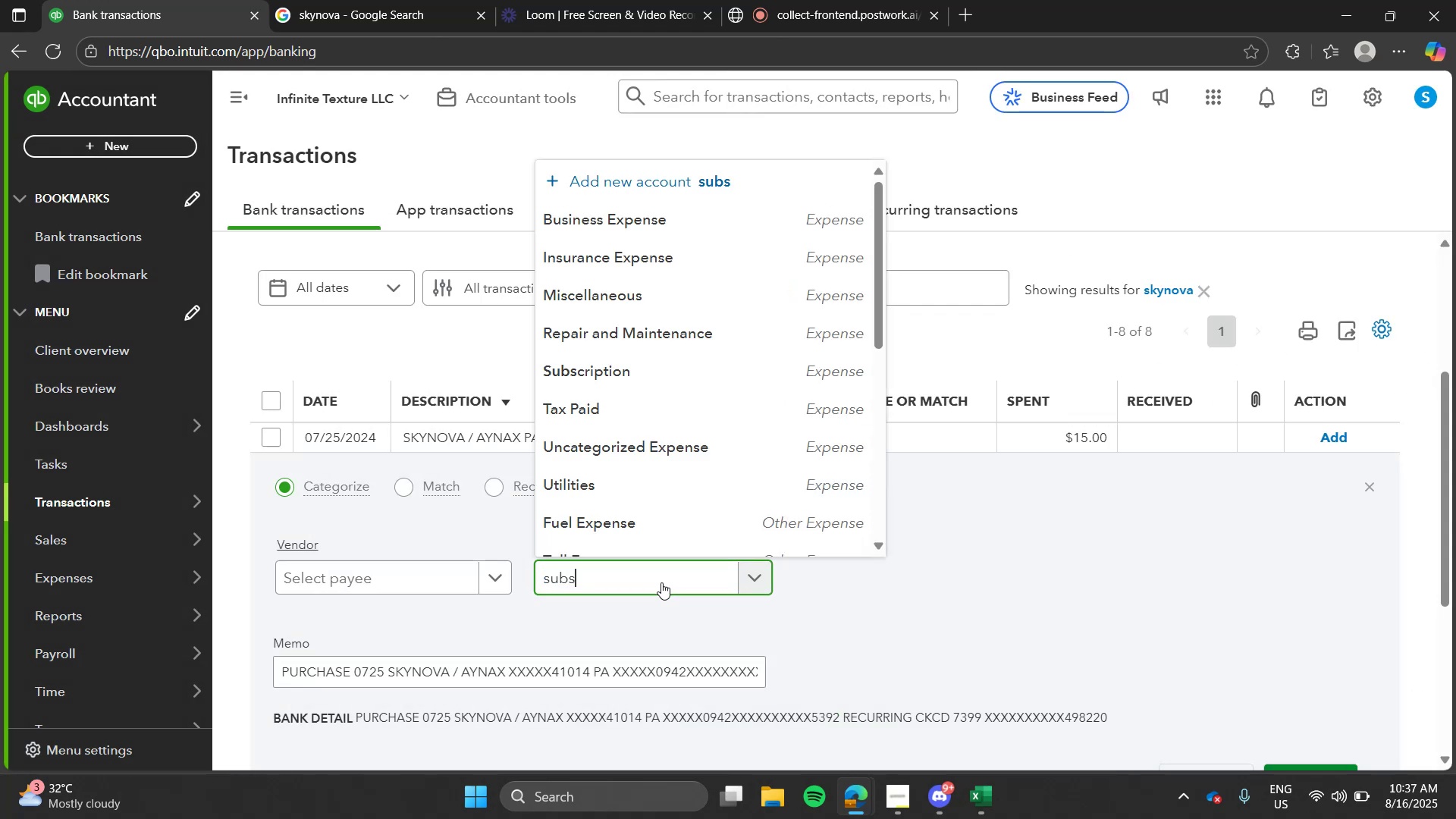 
key(S)
 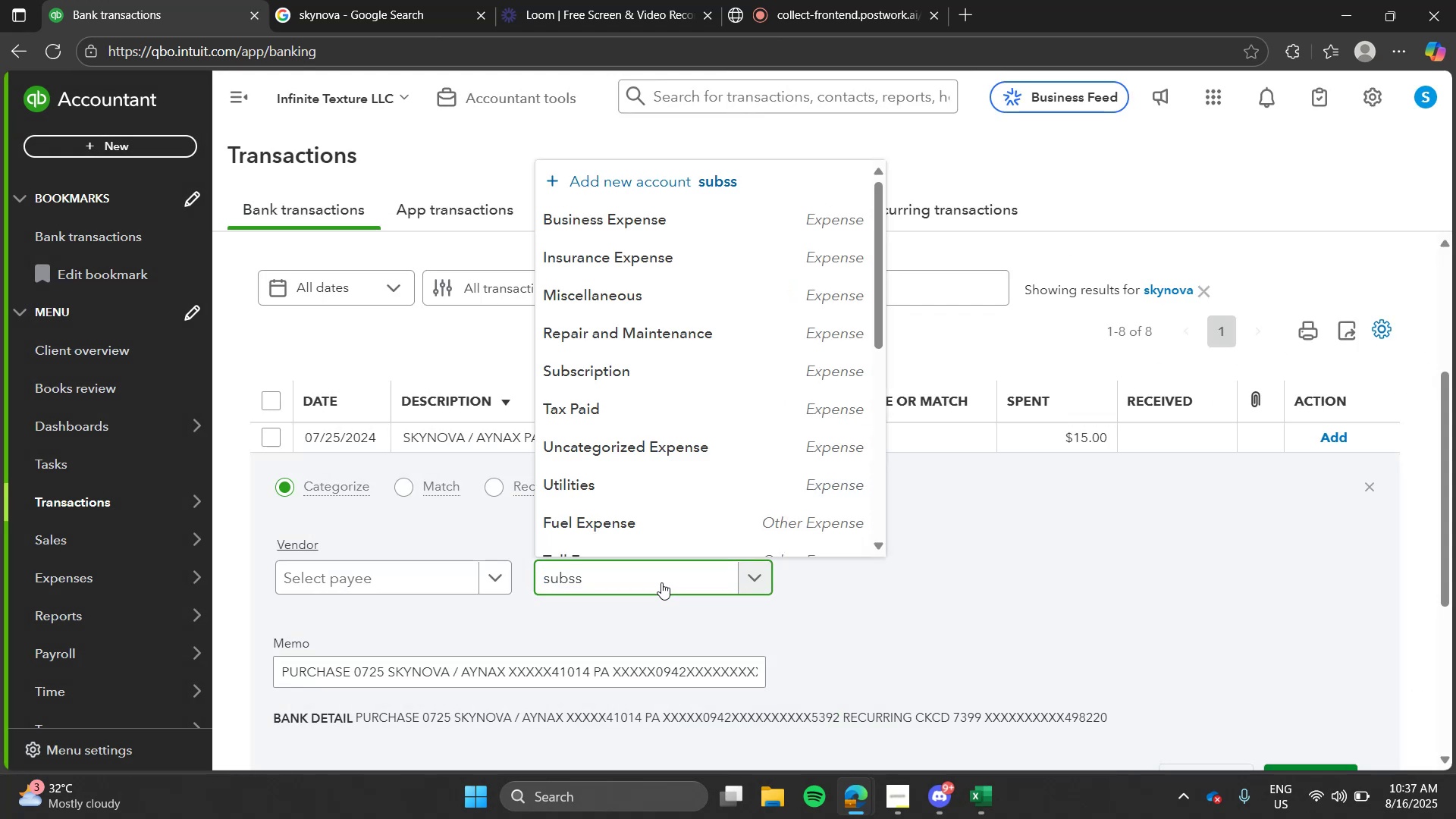 
key(Backspace)
 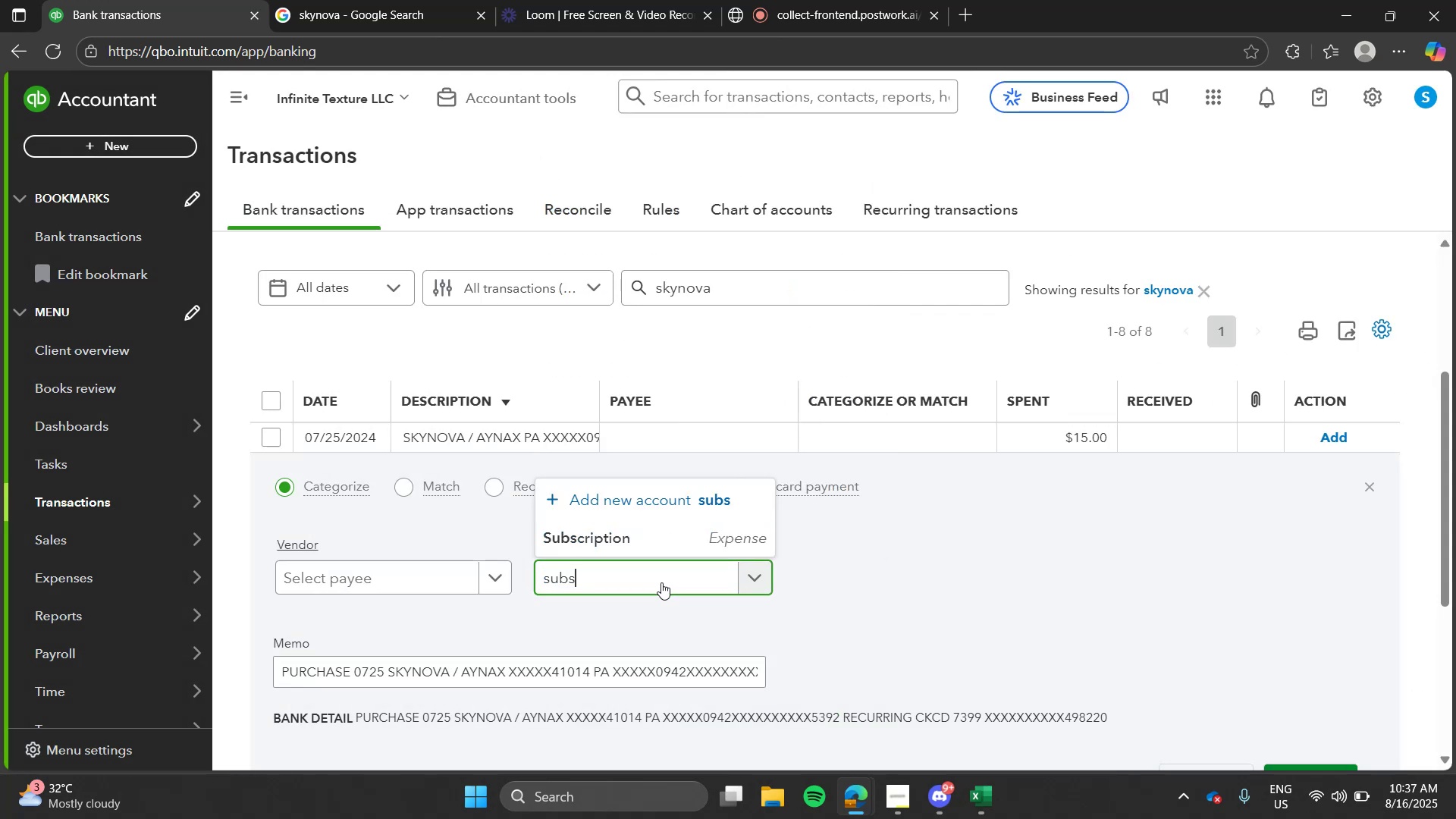 
key(Tab)
 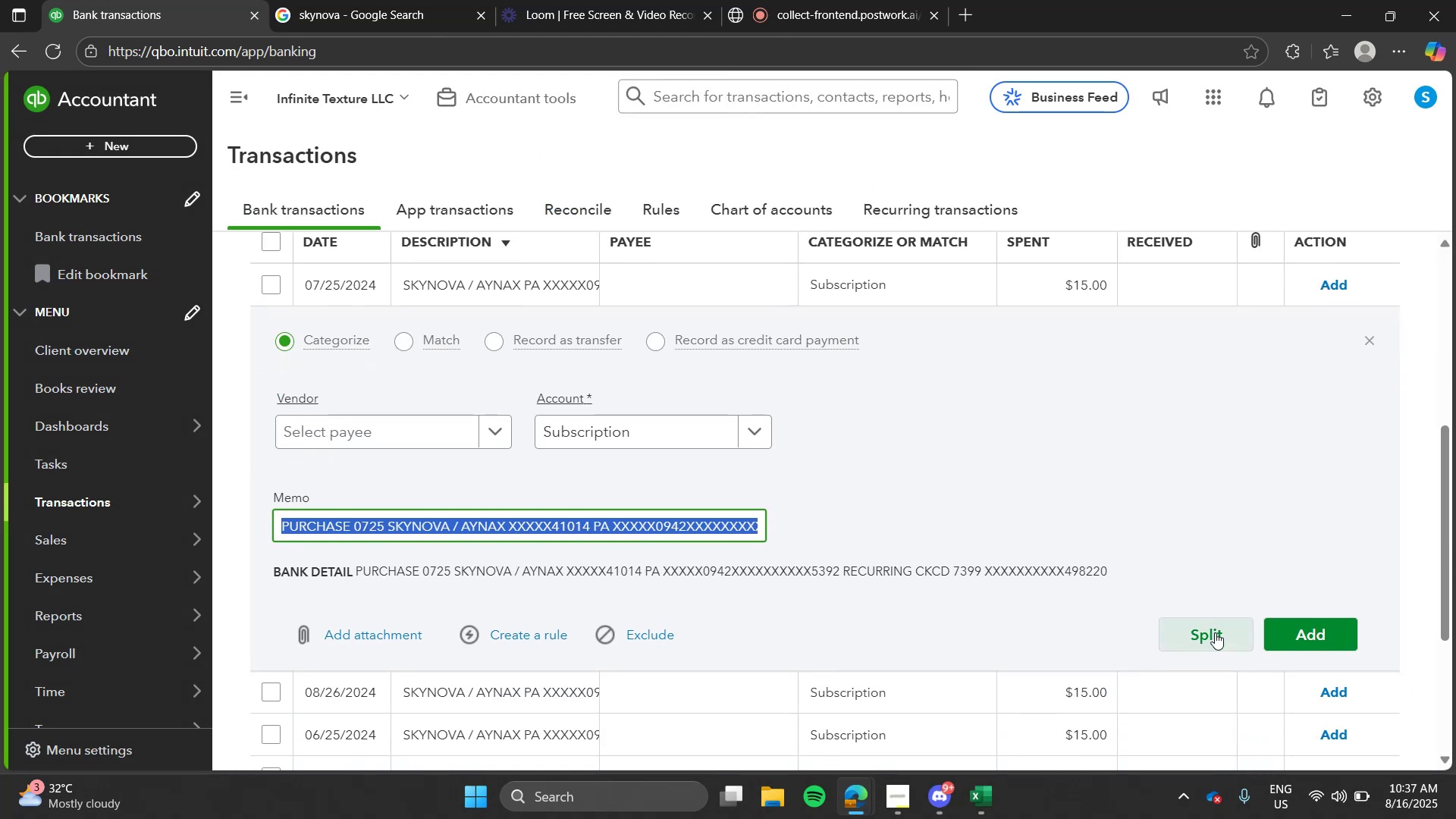 
left_click([1319, 640])
 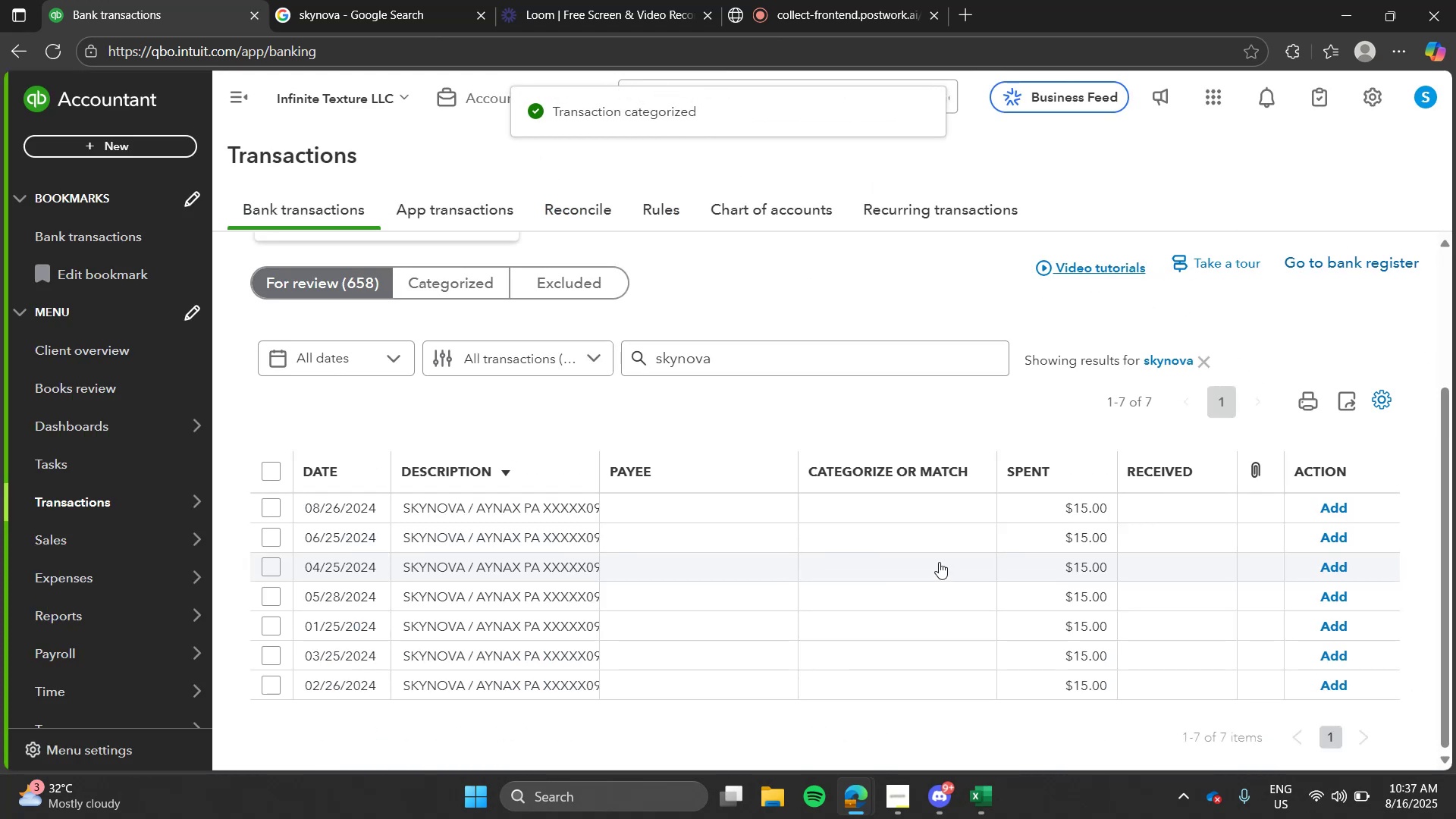 
wait(8.41)
 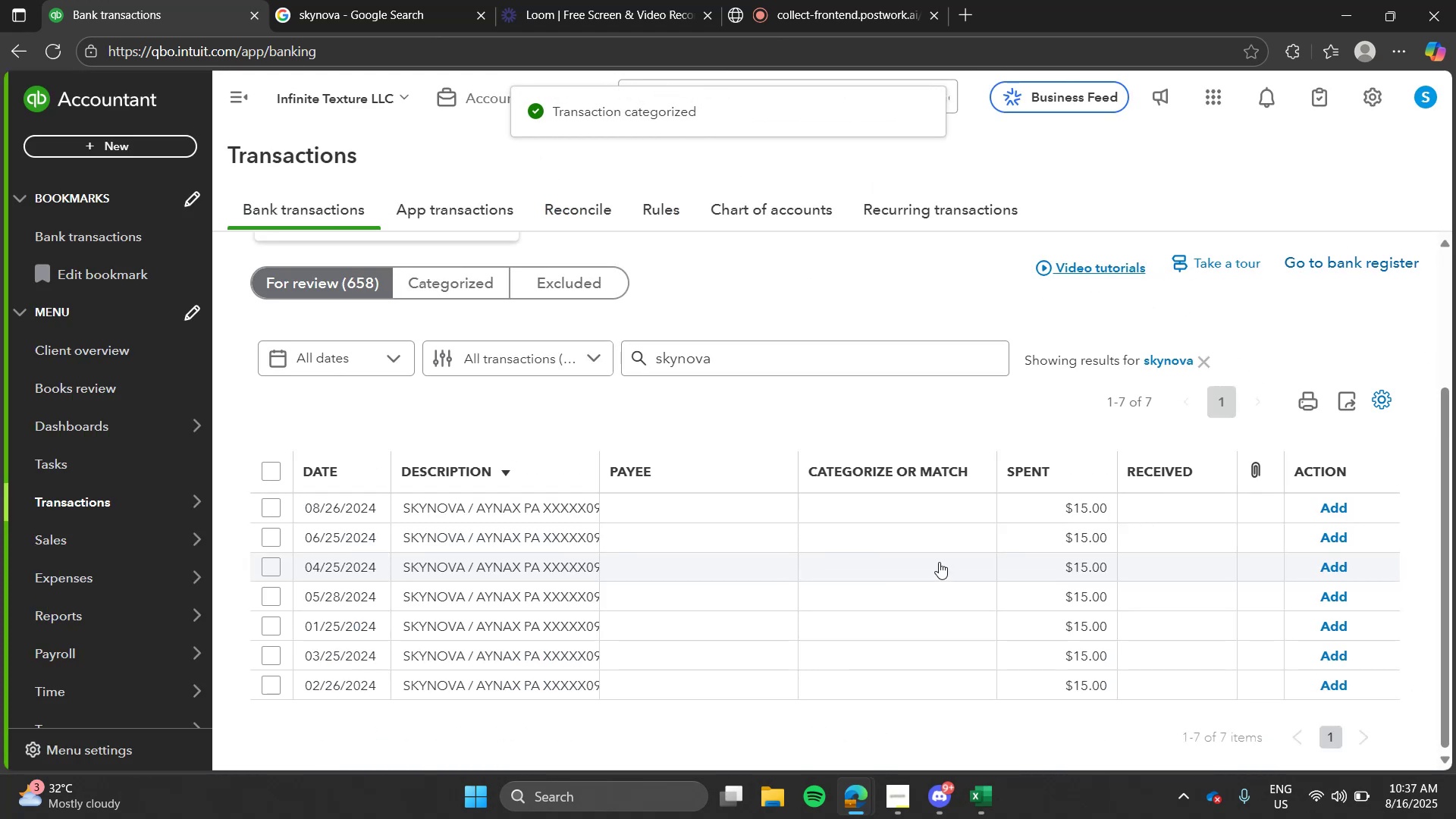 
left_click([649, 510])
 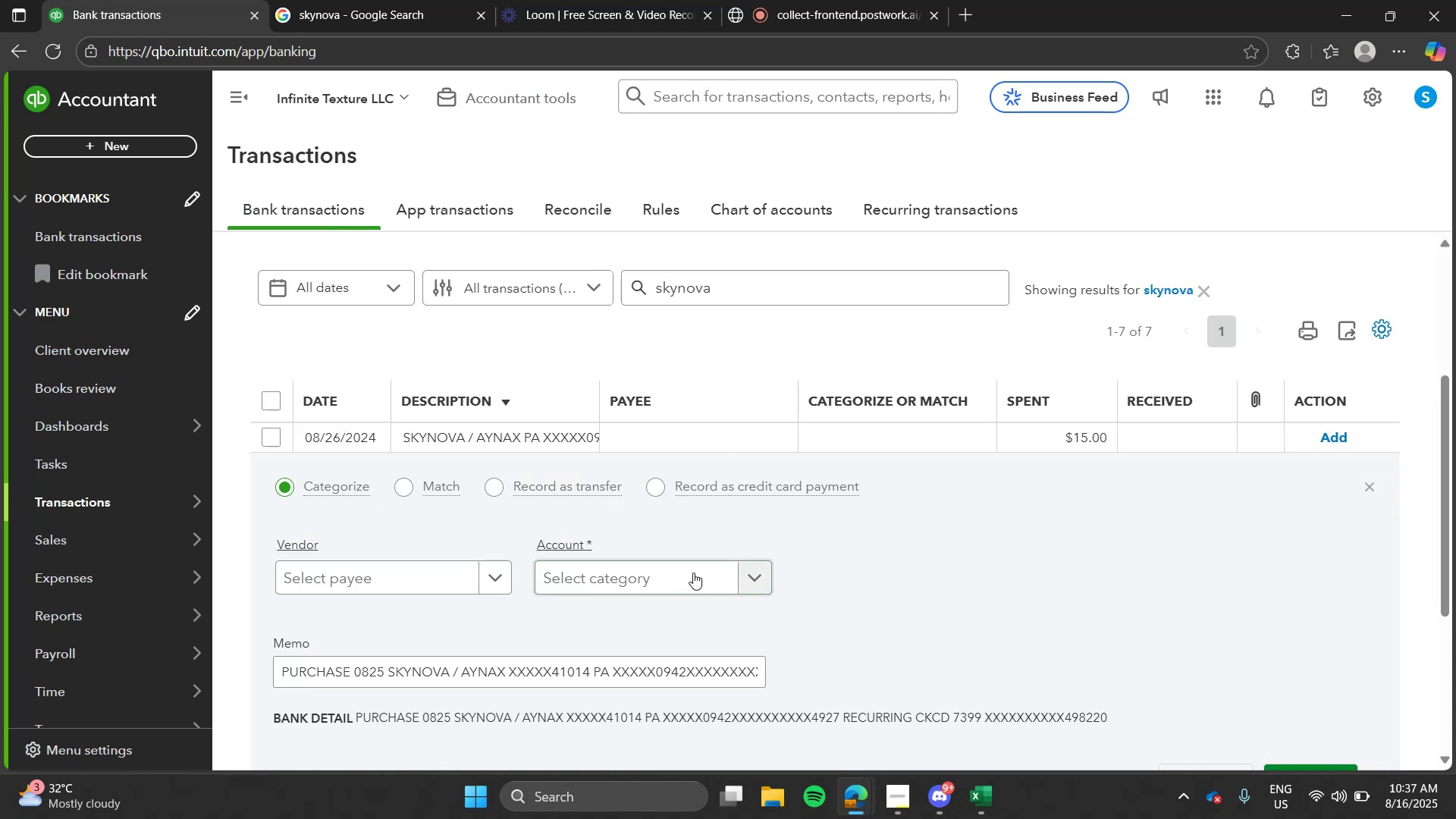 
left_click([693, 573])
 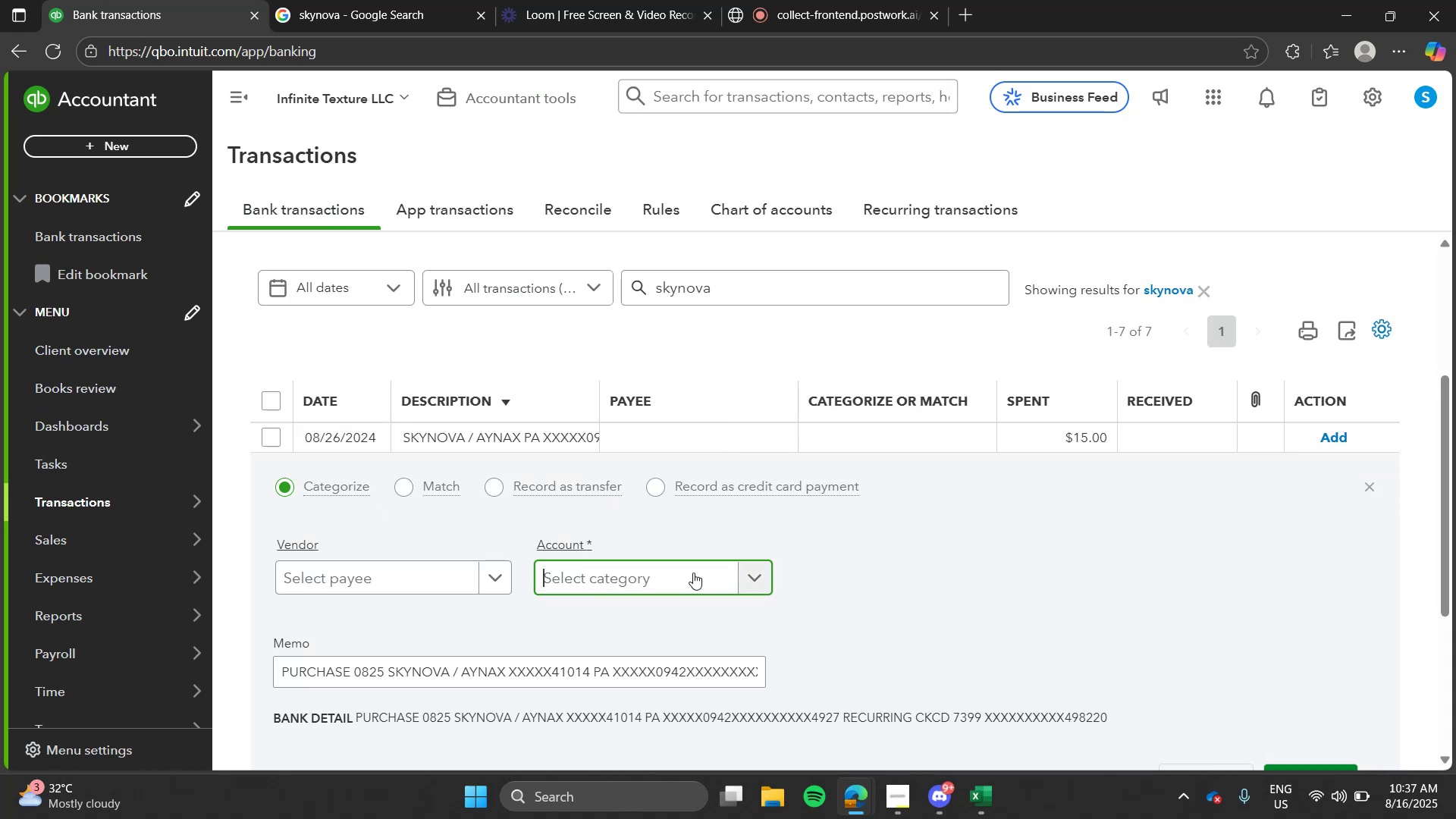 
type(subs)
key(Tab)
 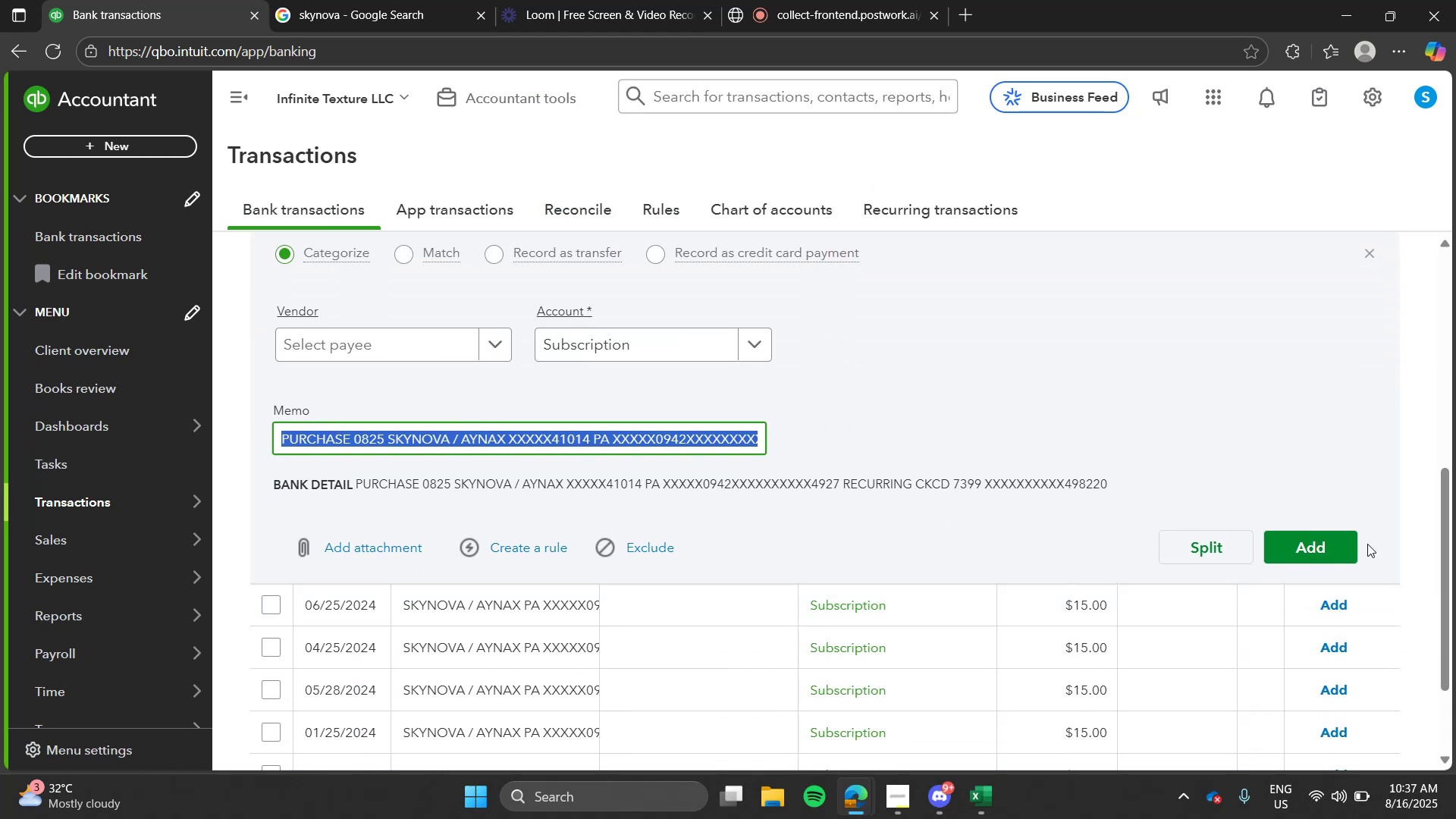 
left_click([1333, 547])
 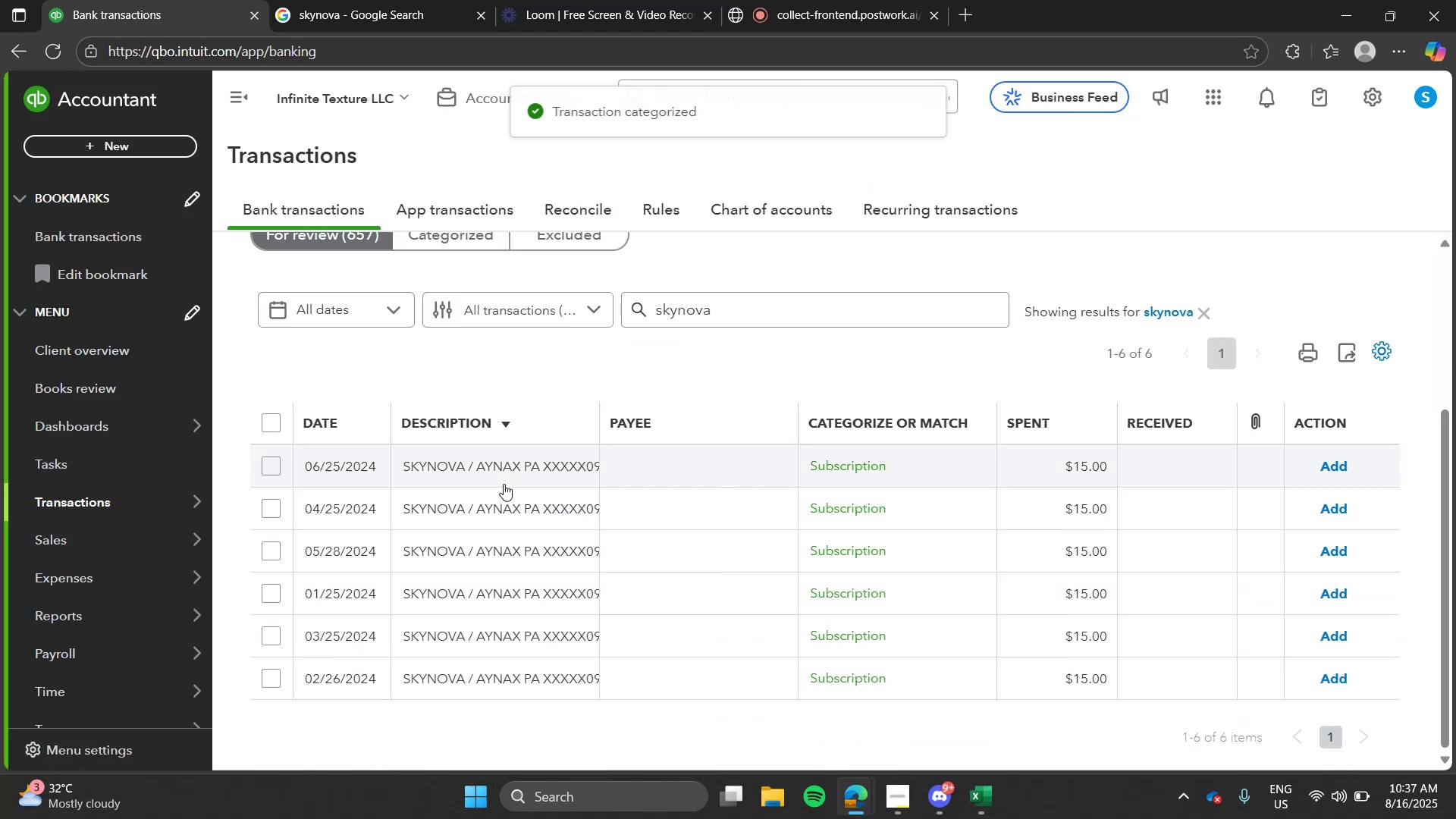 
left_click([500, 482])
 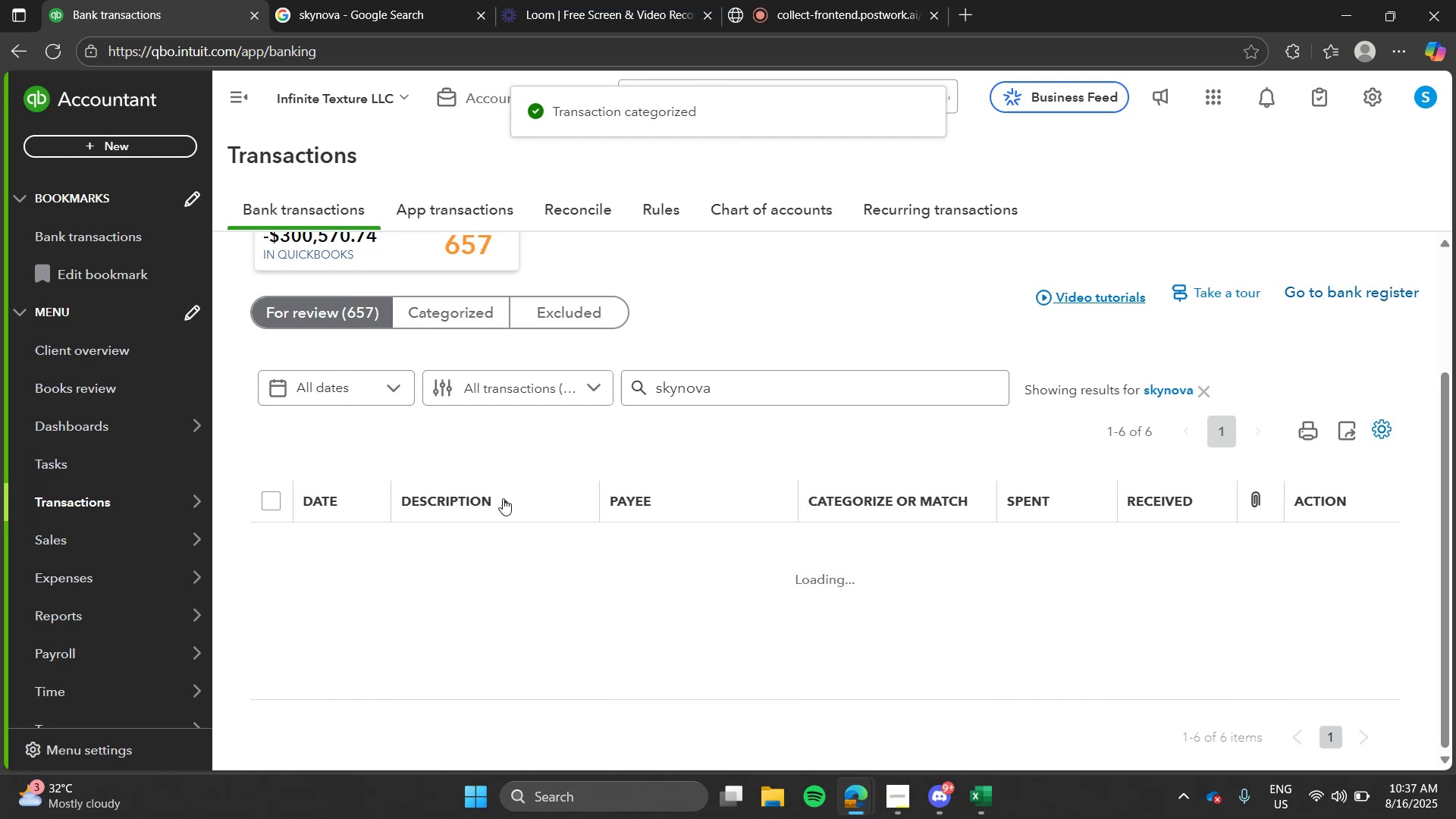 
left_click([503, 498])
 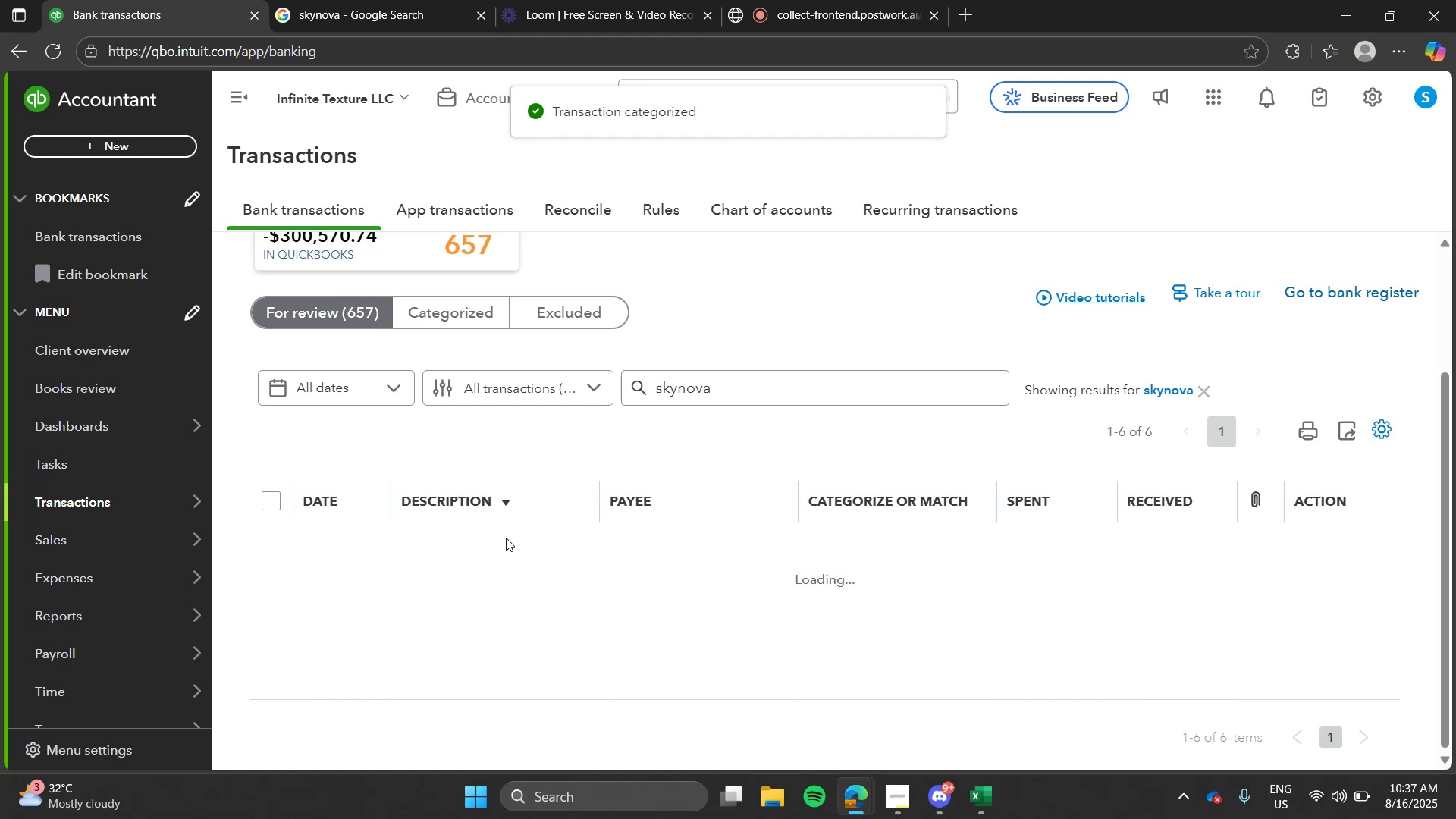 
left_click([506, 538])
 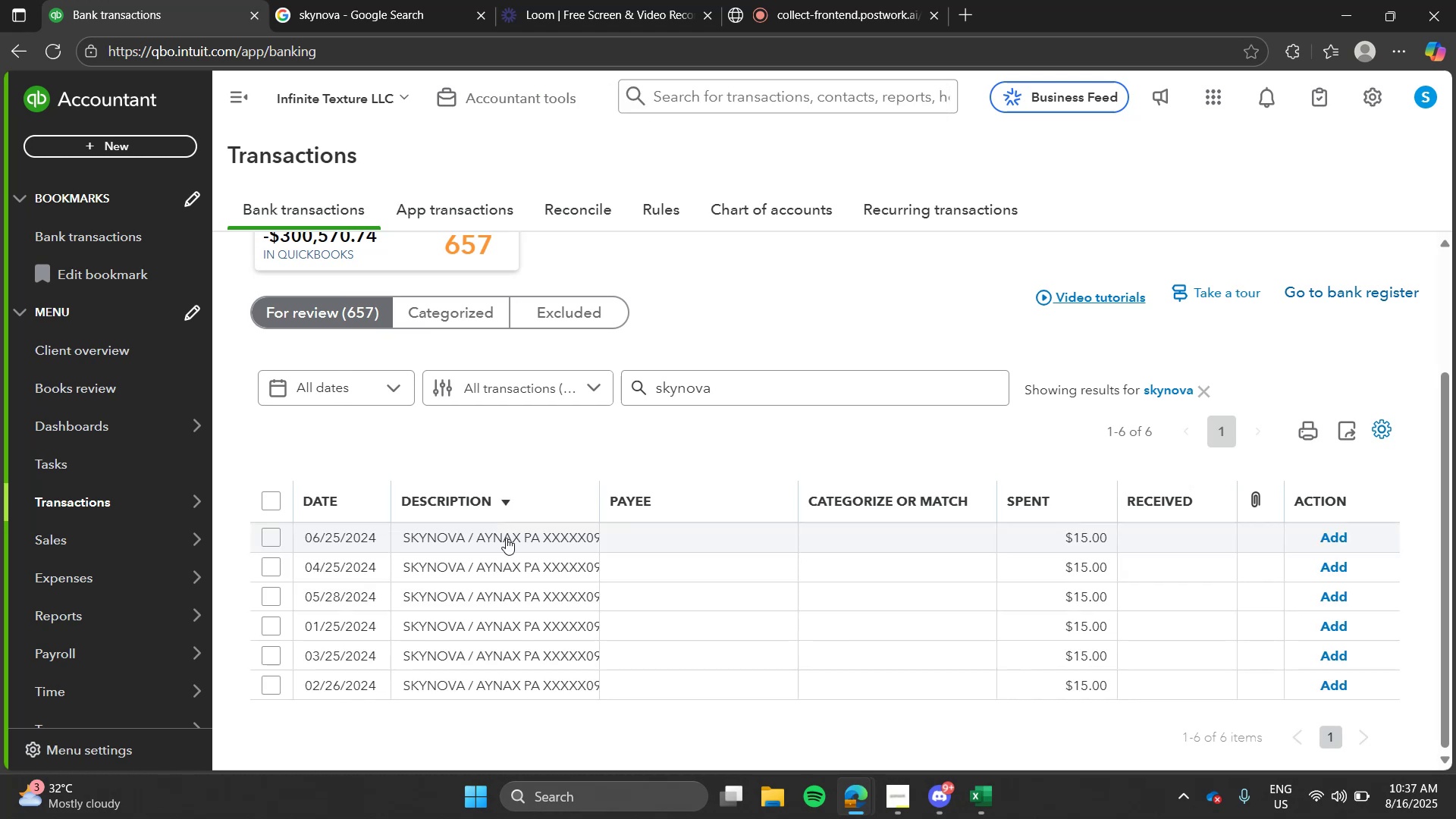 
left_click([506, 538])
 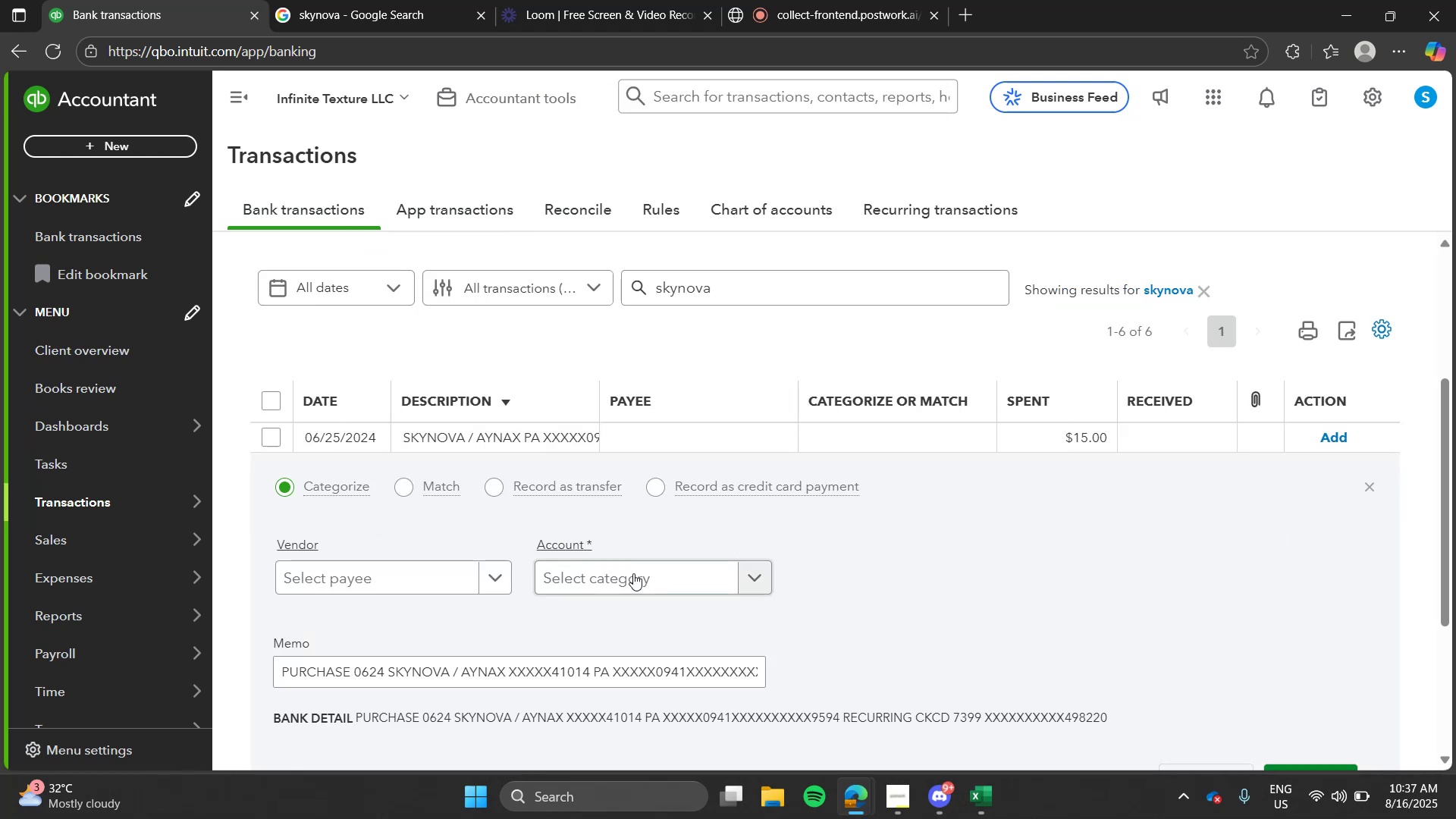 
left_click([633, 573])
 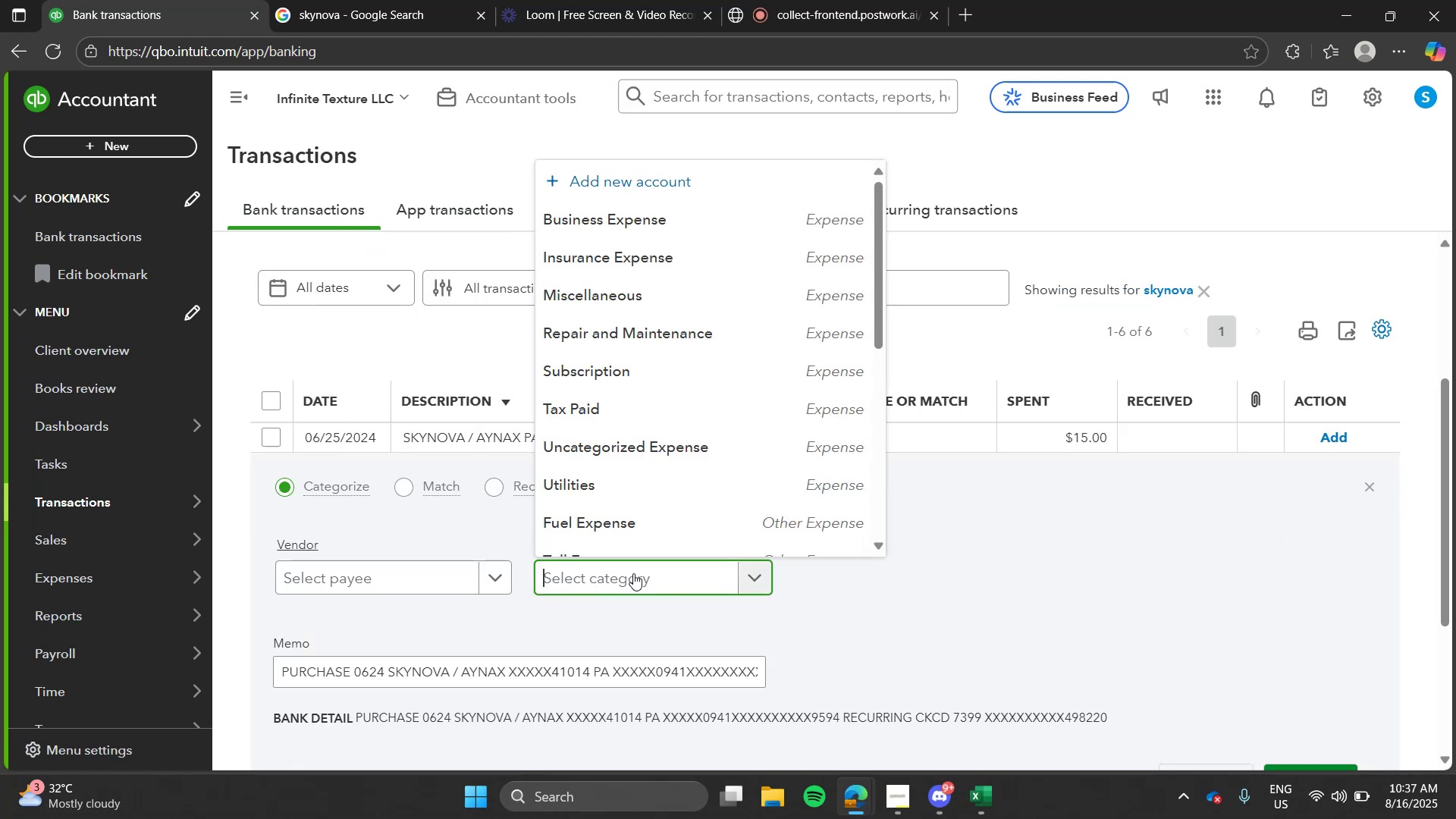 
type(sub)
 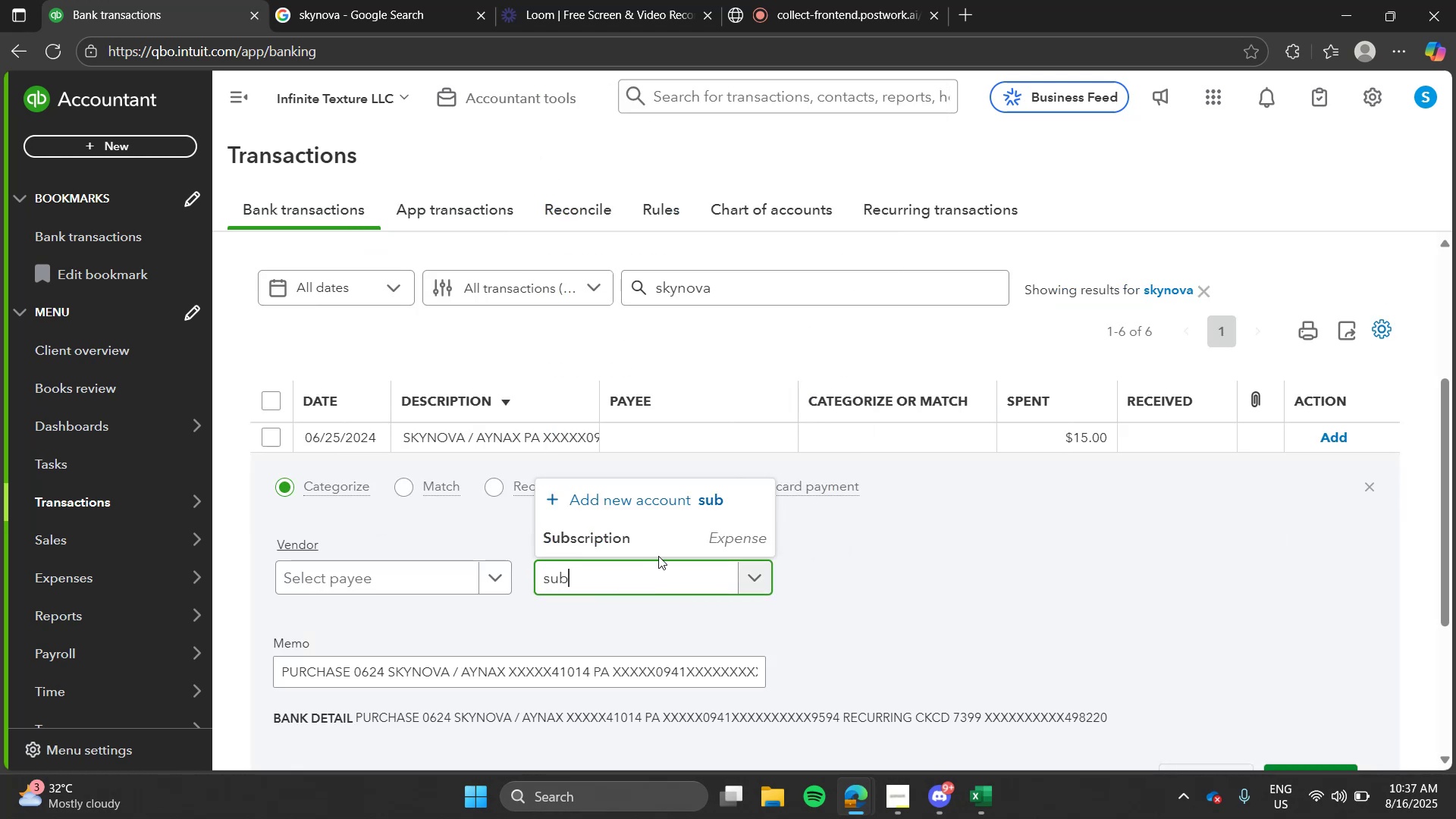 
left_click([670, 543])
 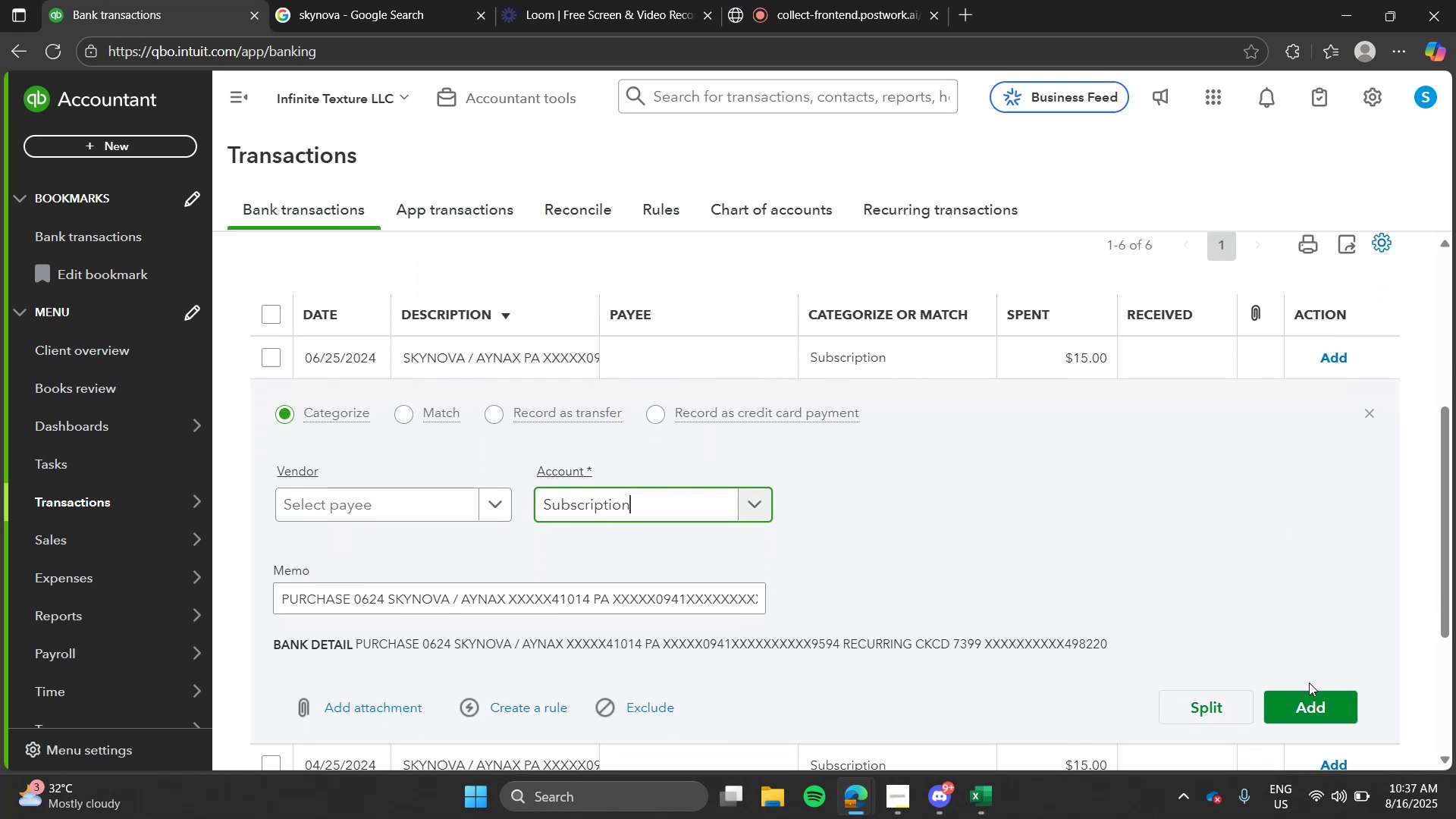 
left_click([1312, 689])
 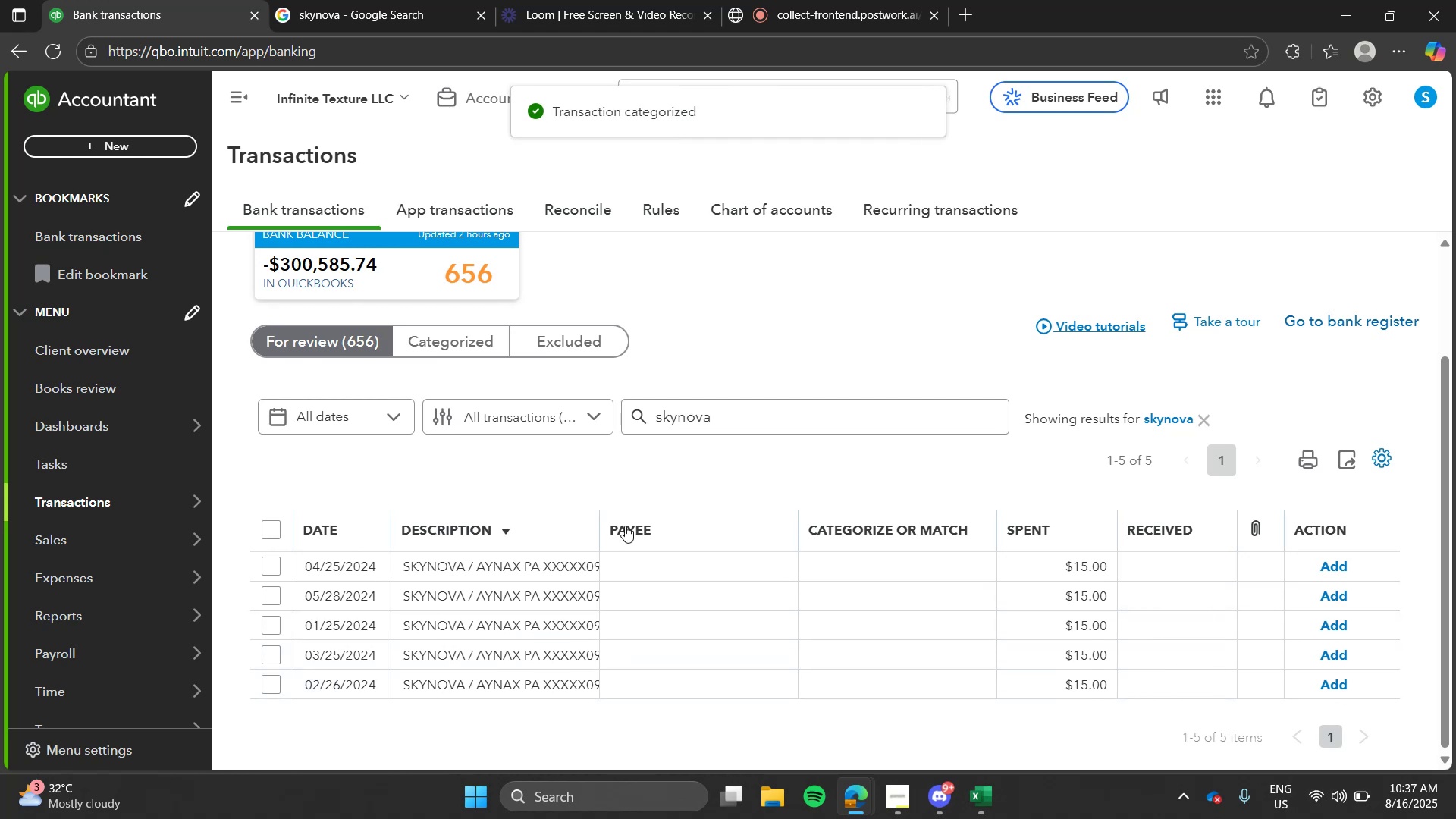 
left_click([549, 571])
 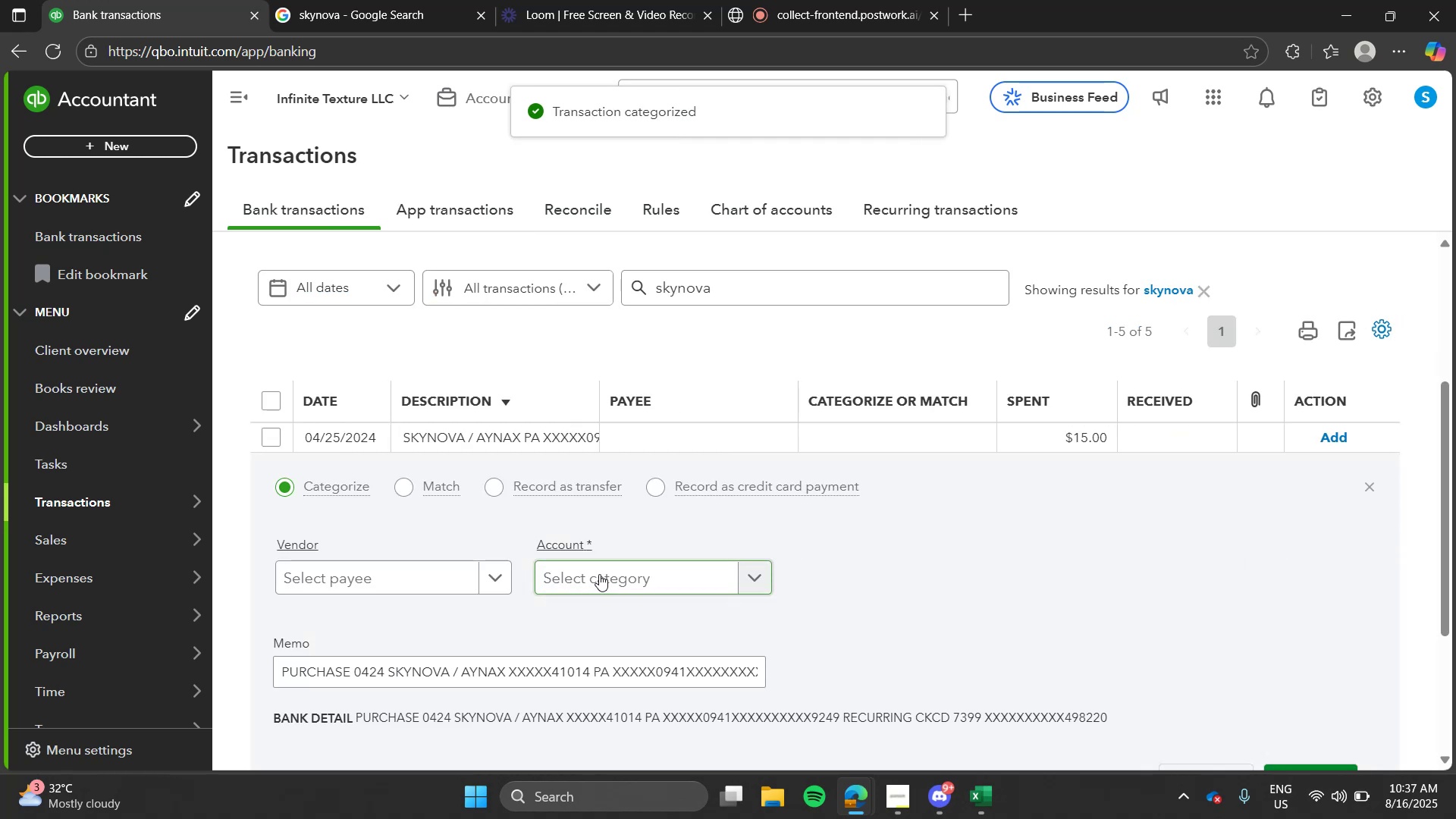 
left_click([599, 574])
 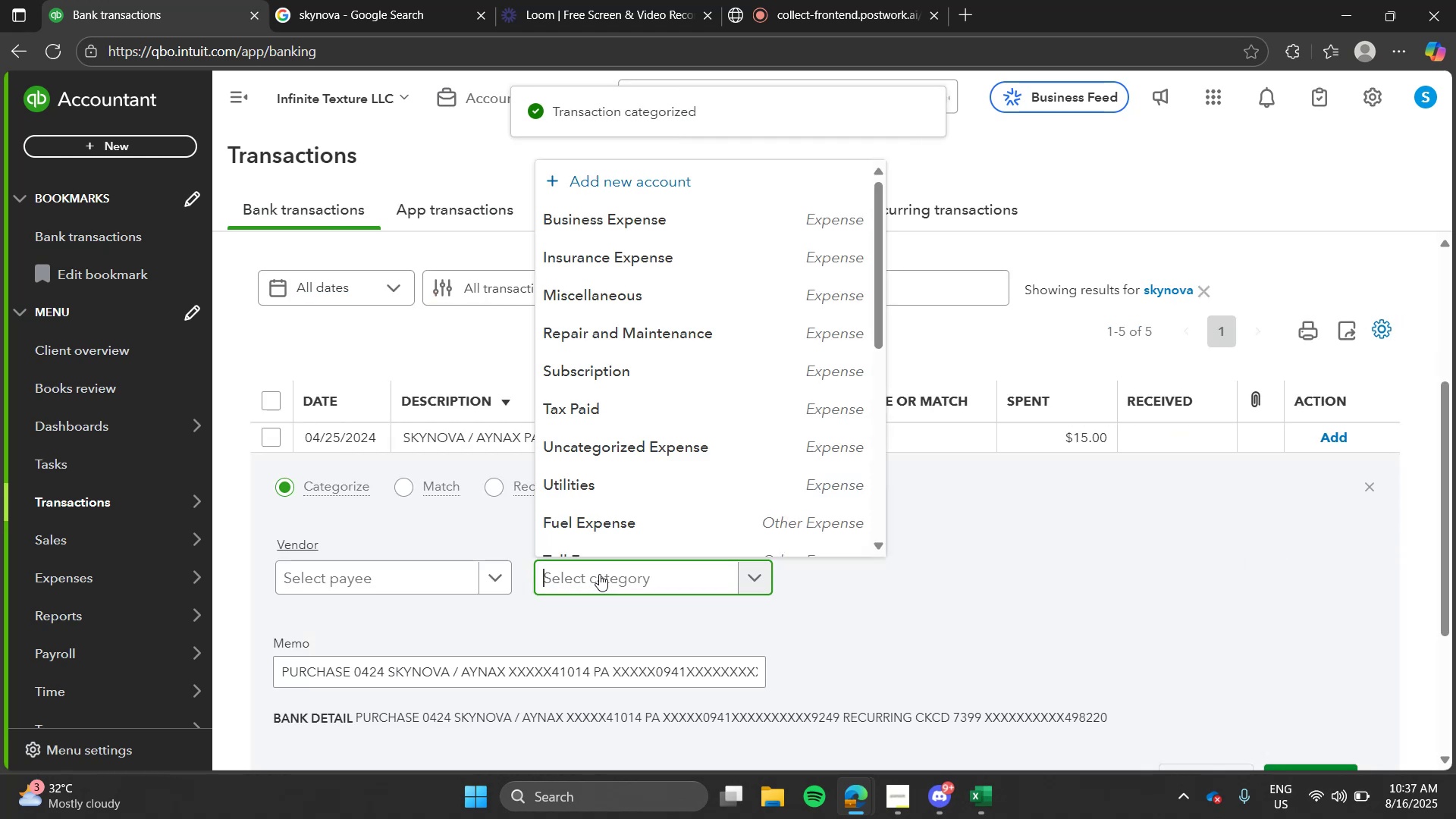 
type(sub)
key(Tab)
 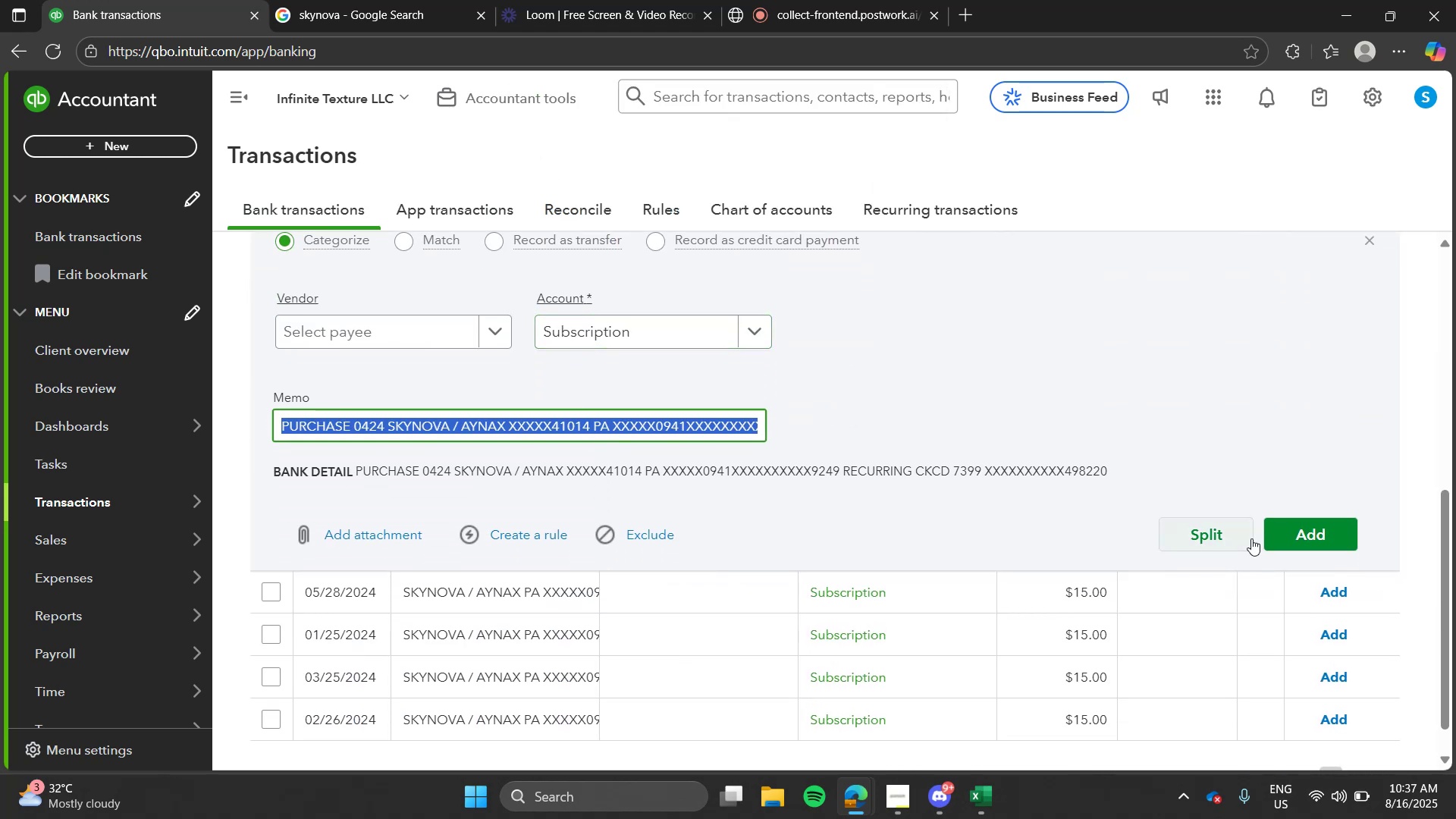 
left_click([1276, 539])
 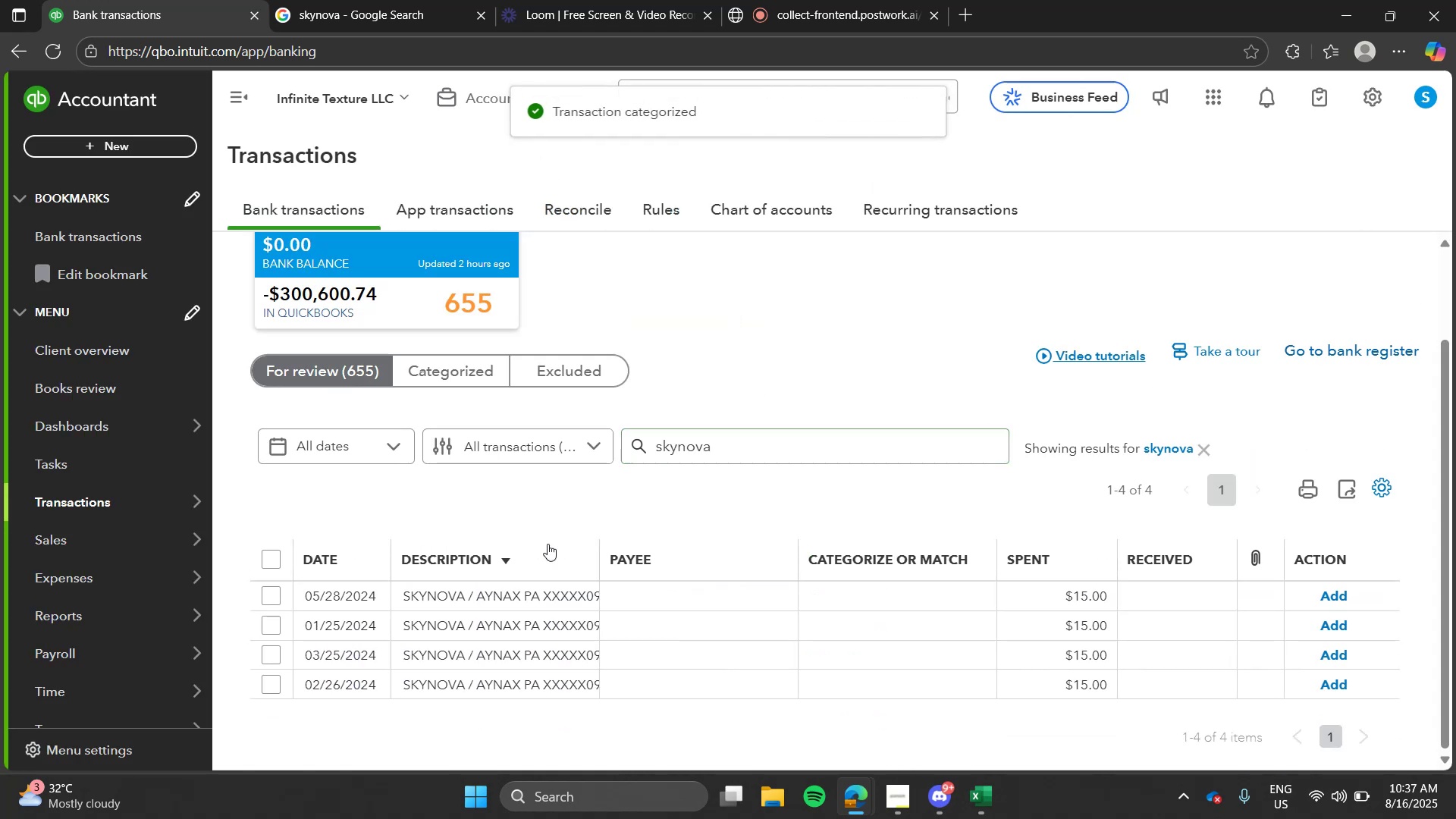 
left_click([528, 607])
 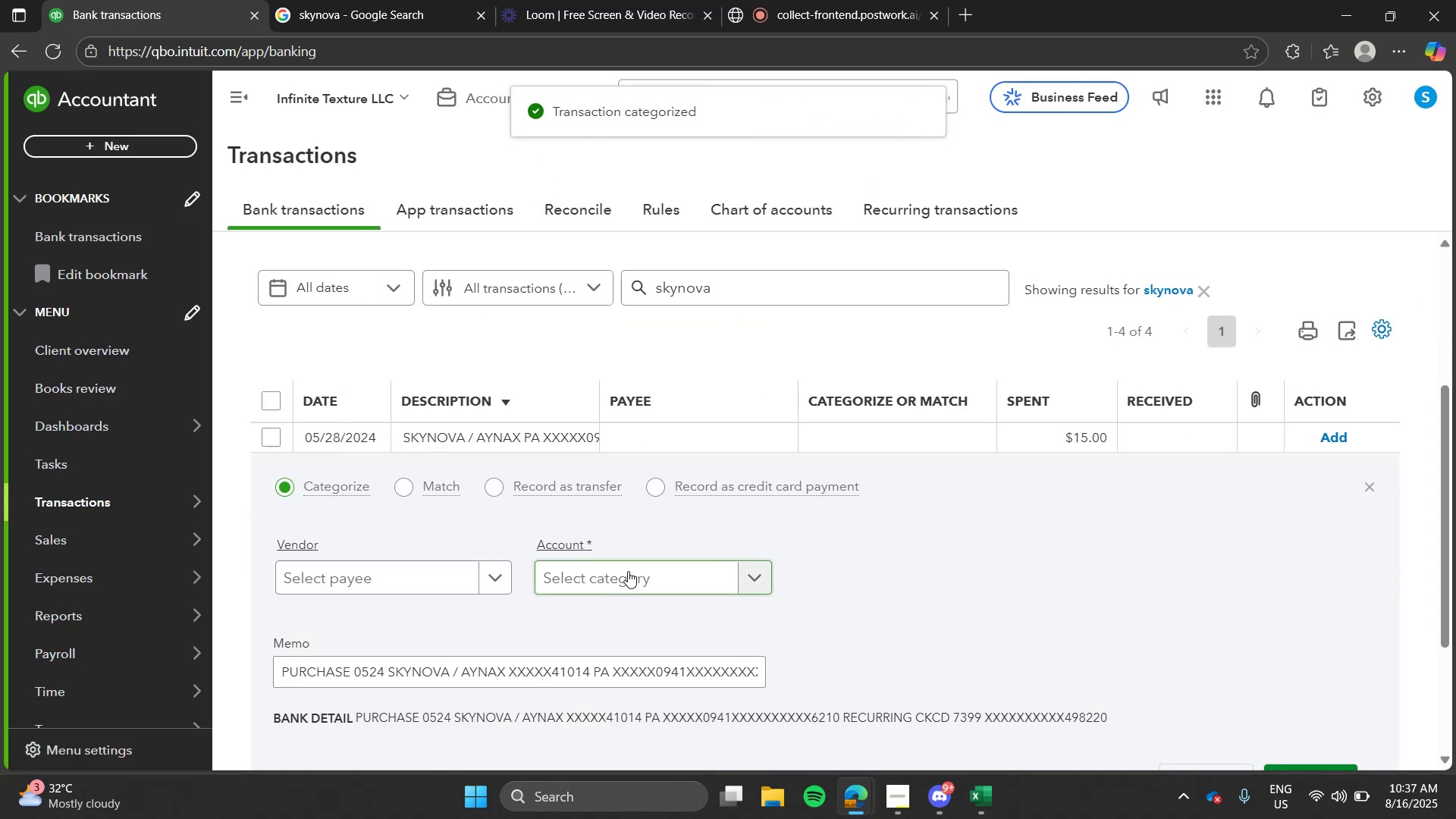 
left_click([628, 571])
 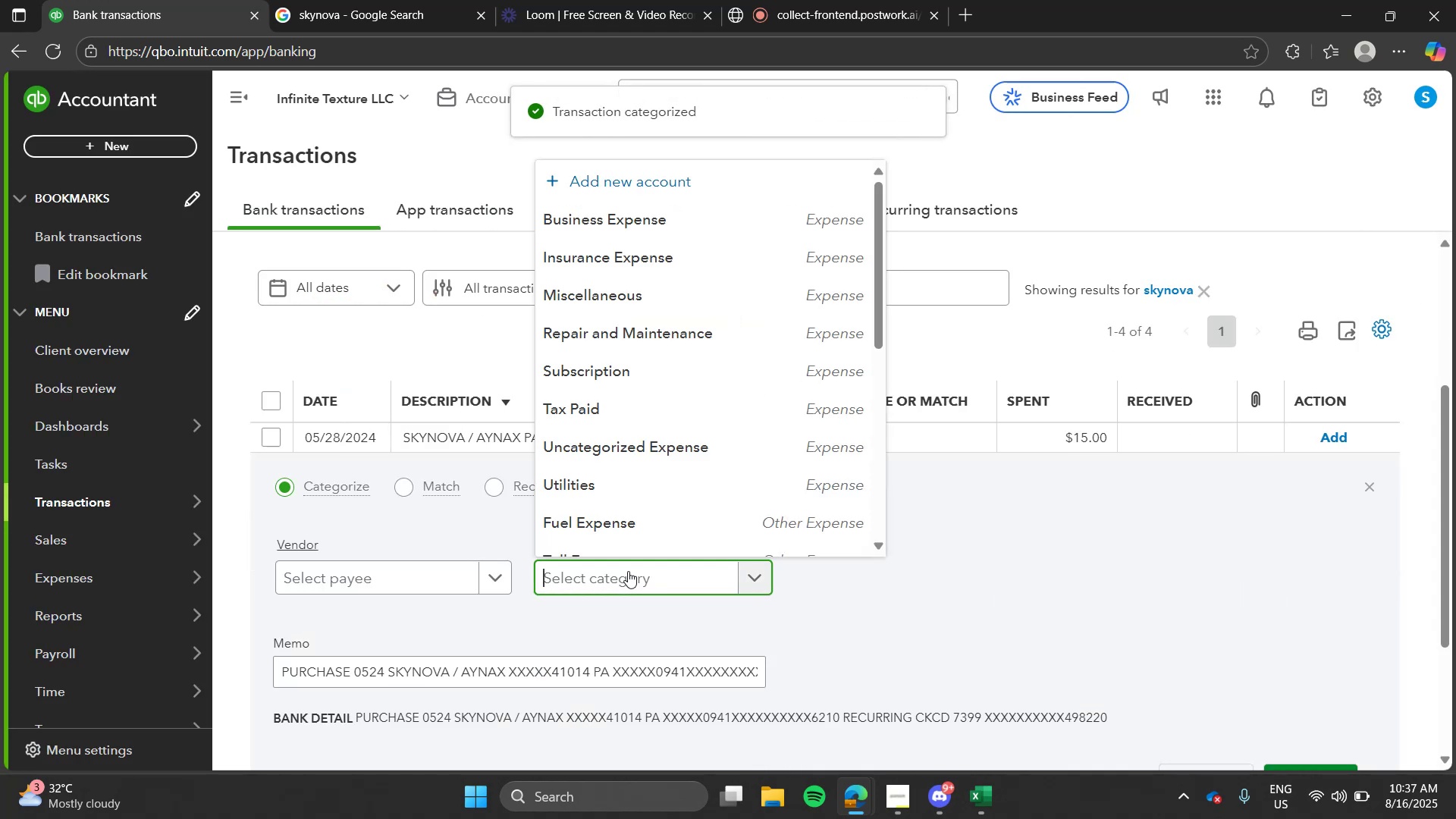 
type(subs)
key(Tab)
 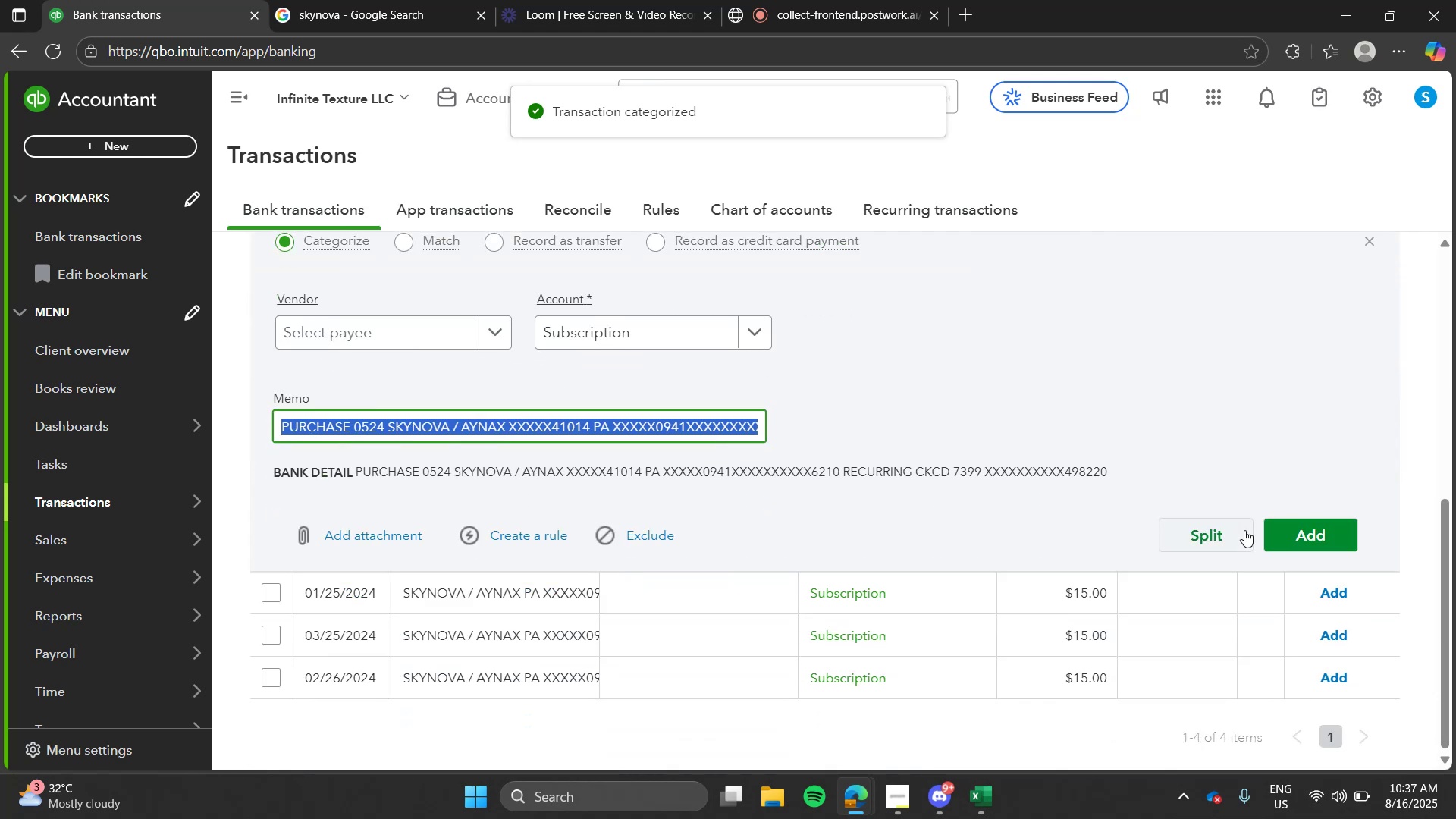 
left_click([1272, 533])
 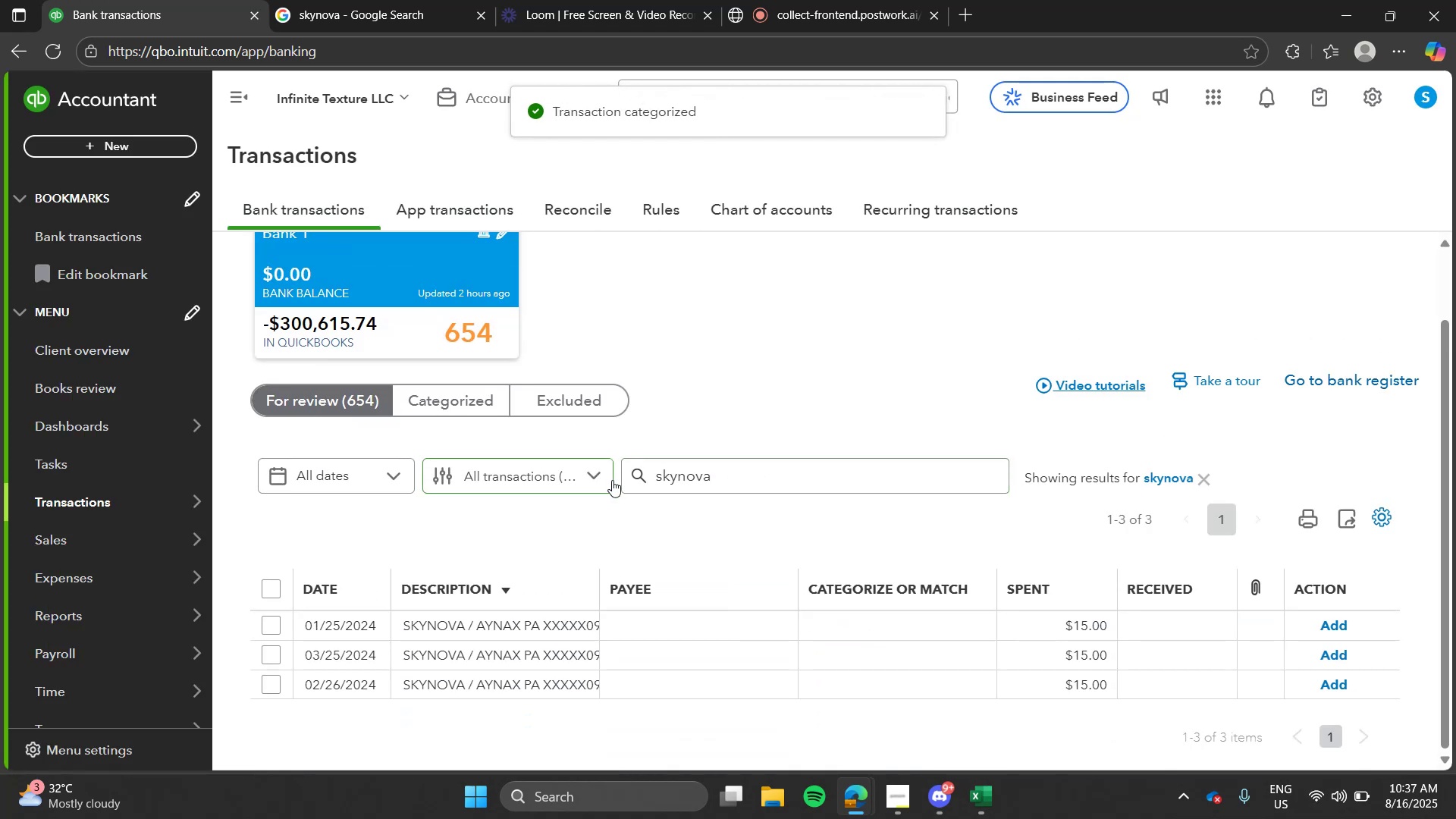 
left_click([535, 643])
 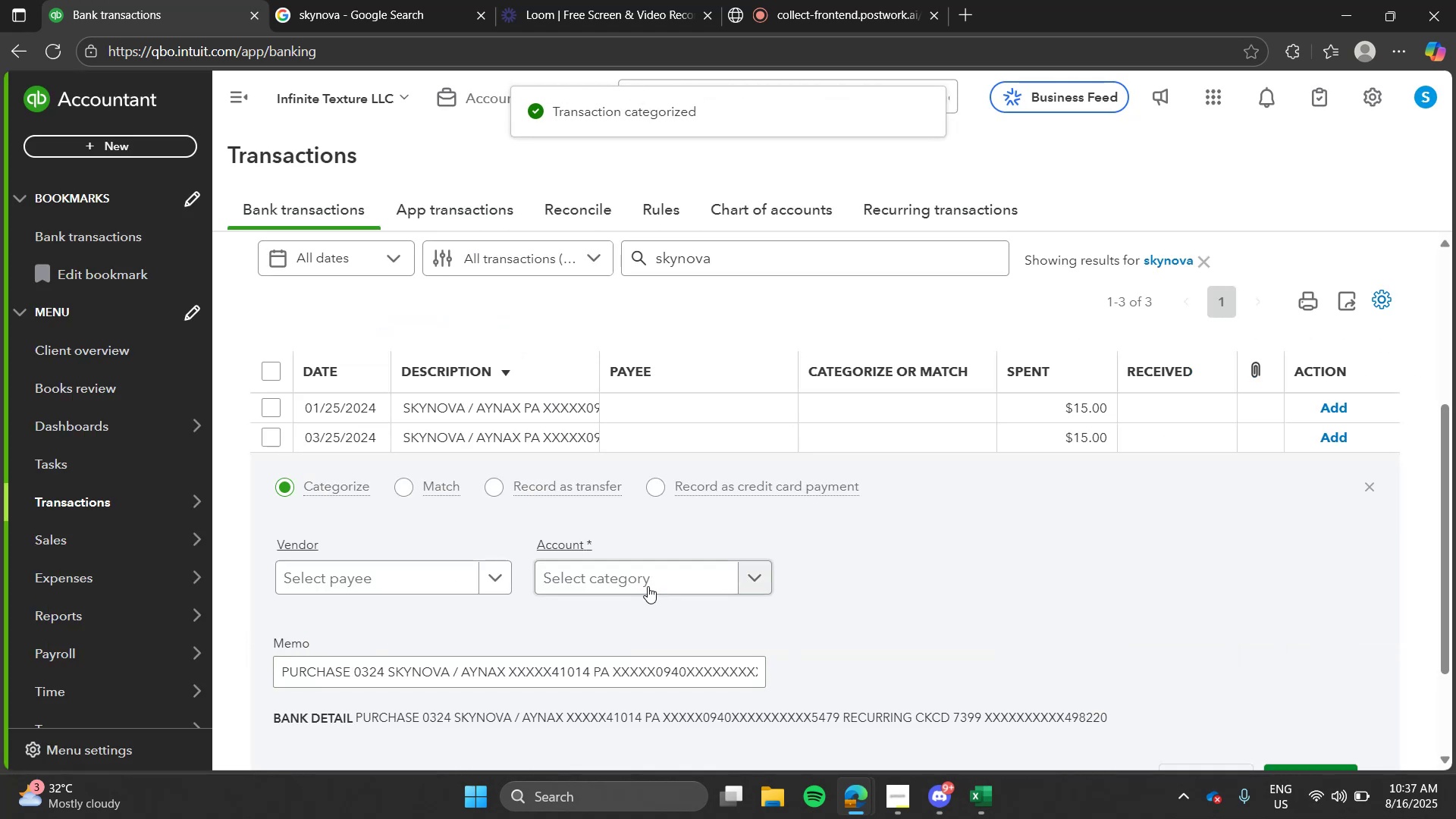 
left_click([648, 582])
 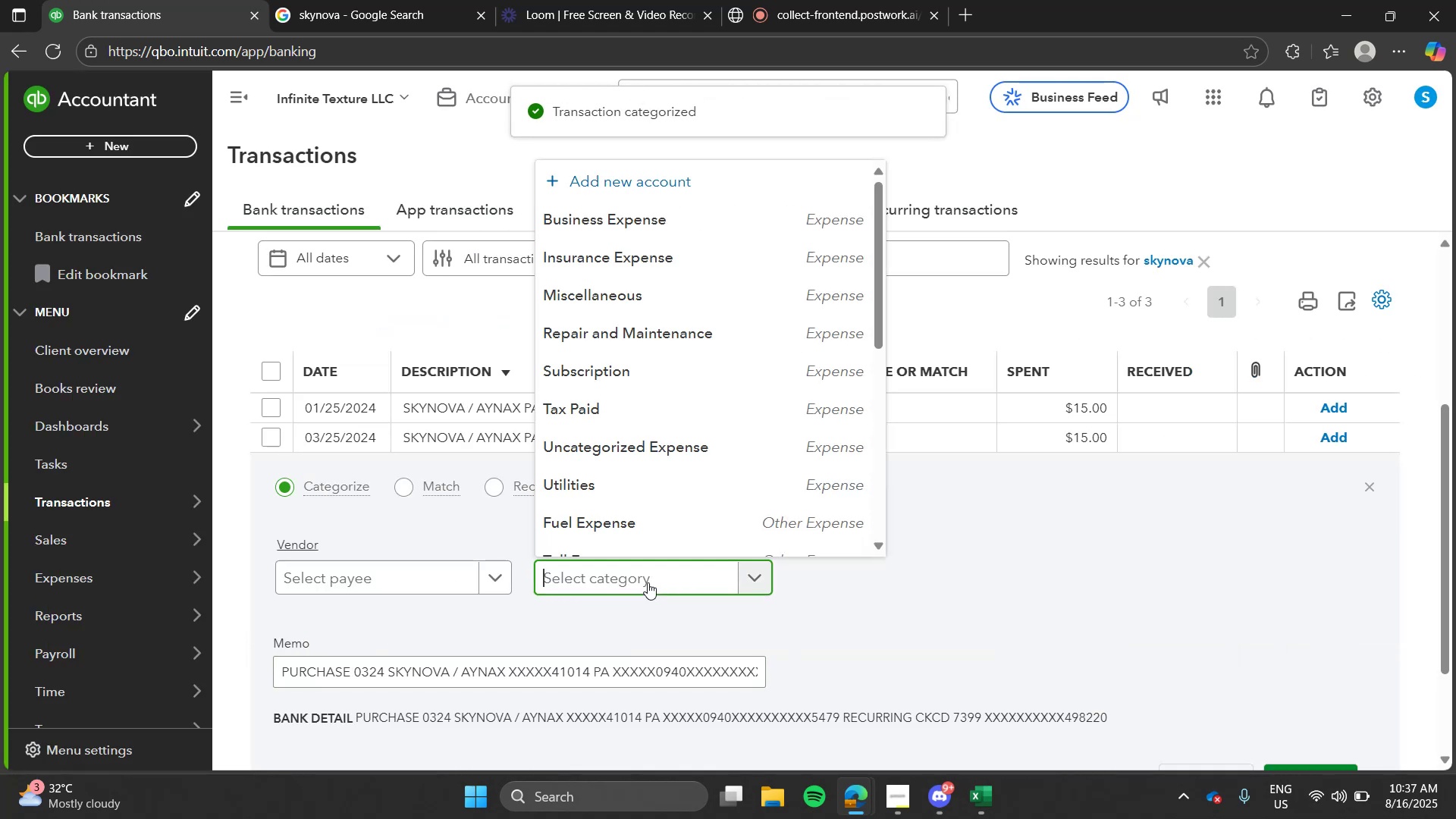 
type(subs)
key(Tab)
 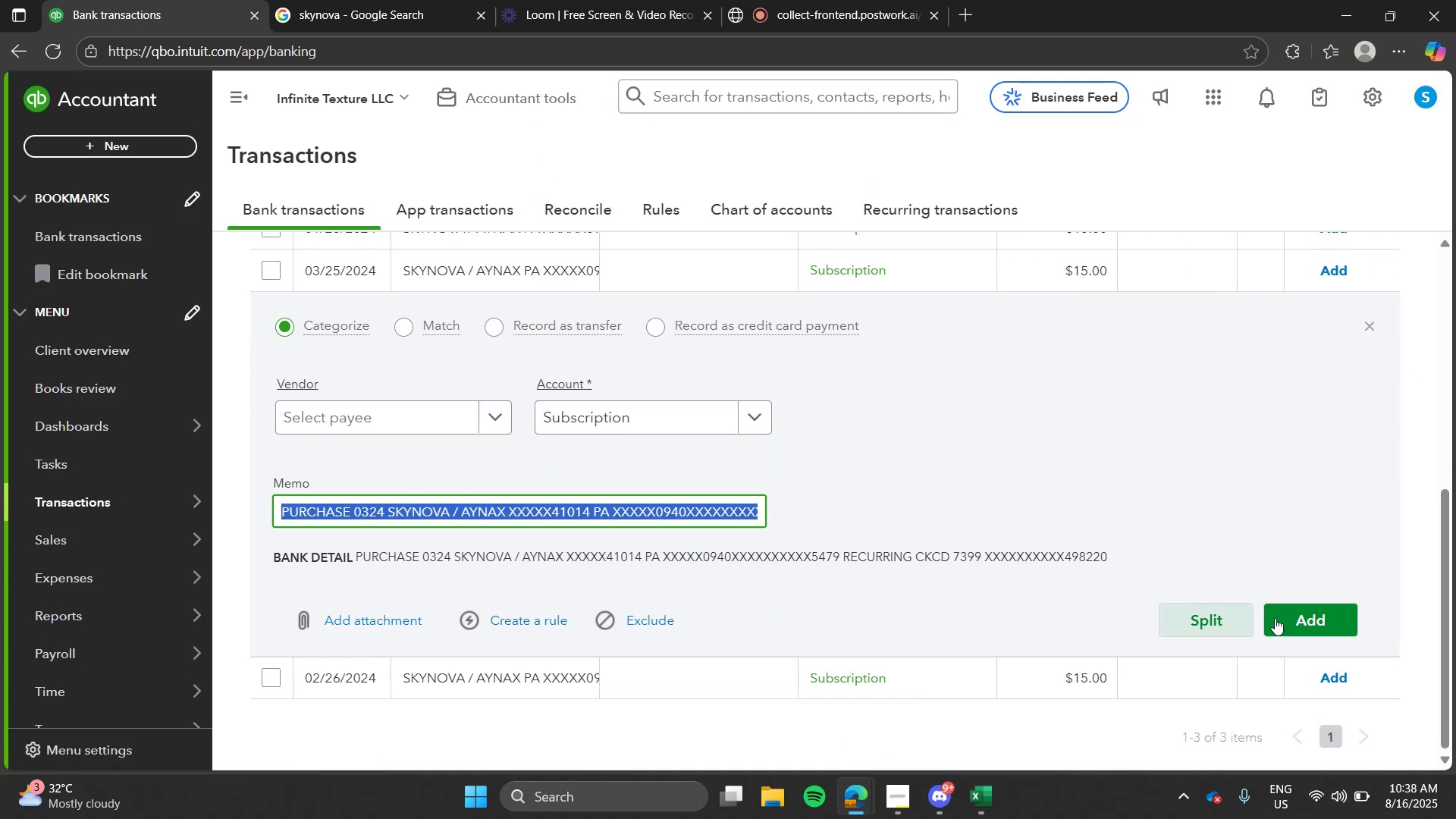 
left_click([1335, 623])
 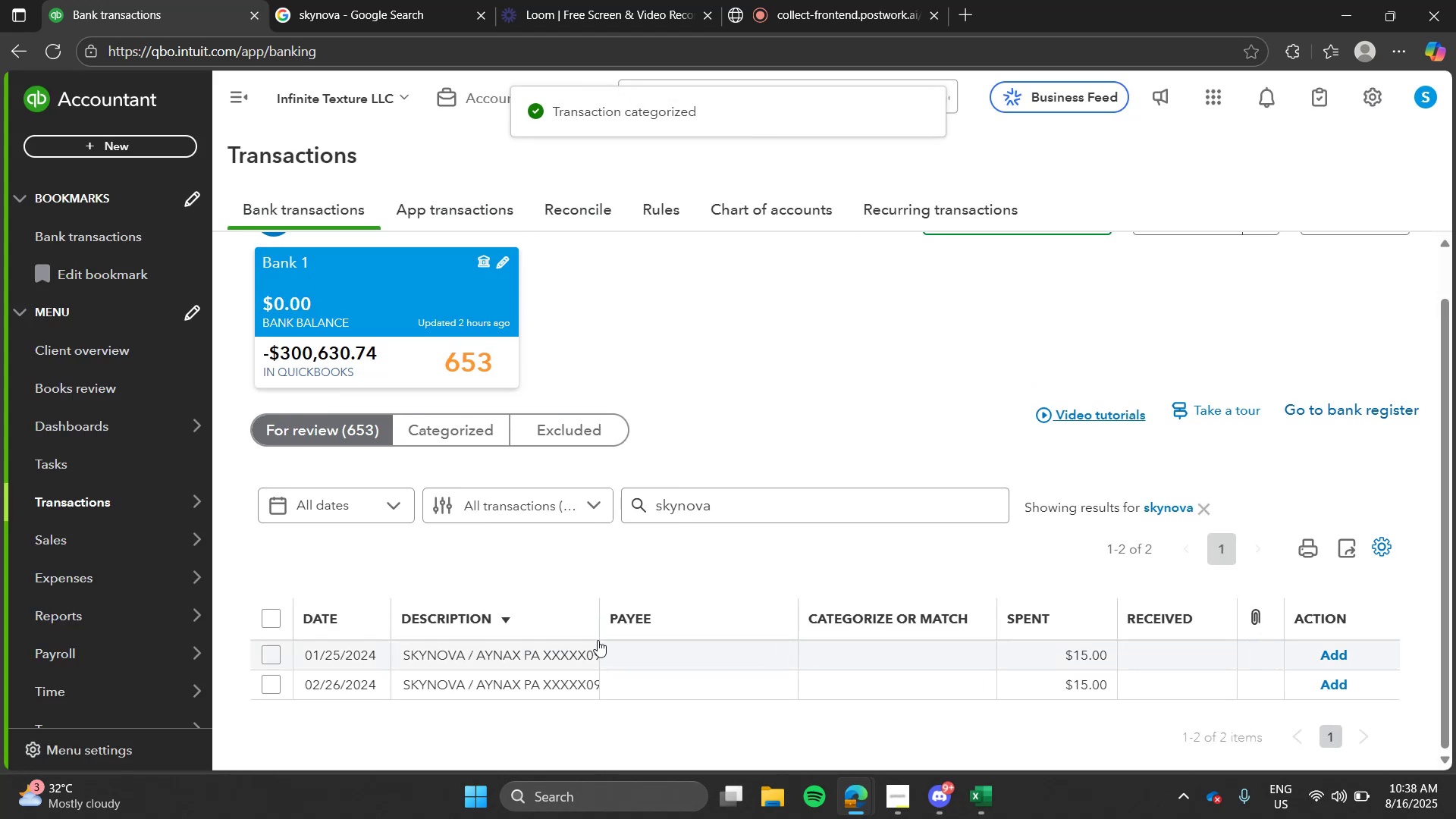 
left_click([573, 648])
 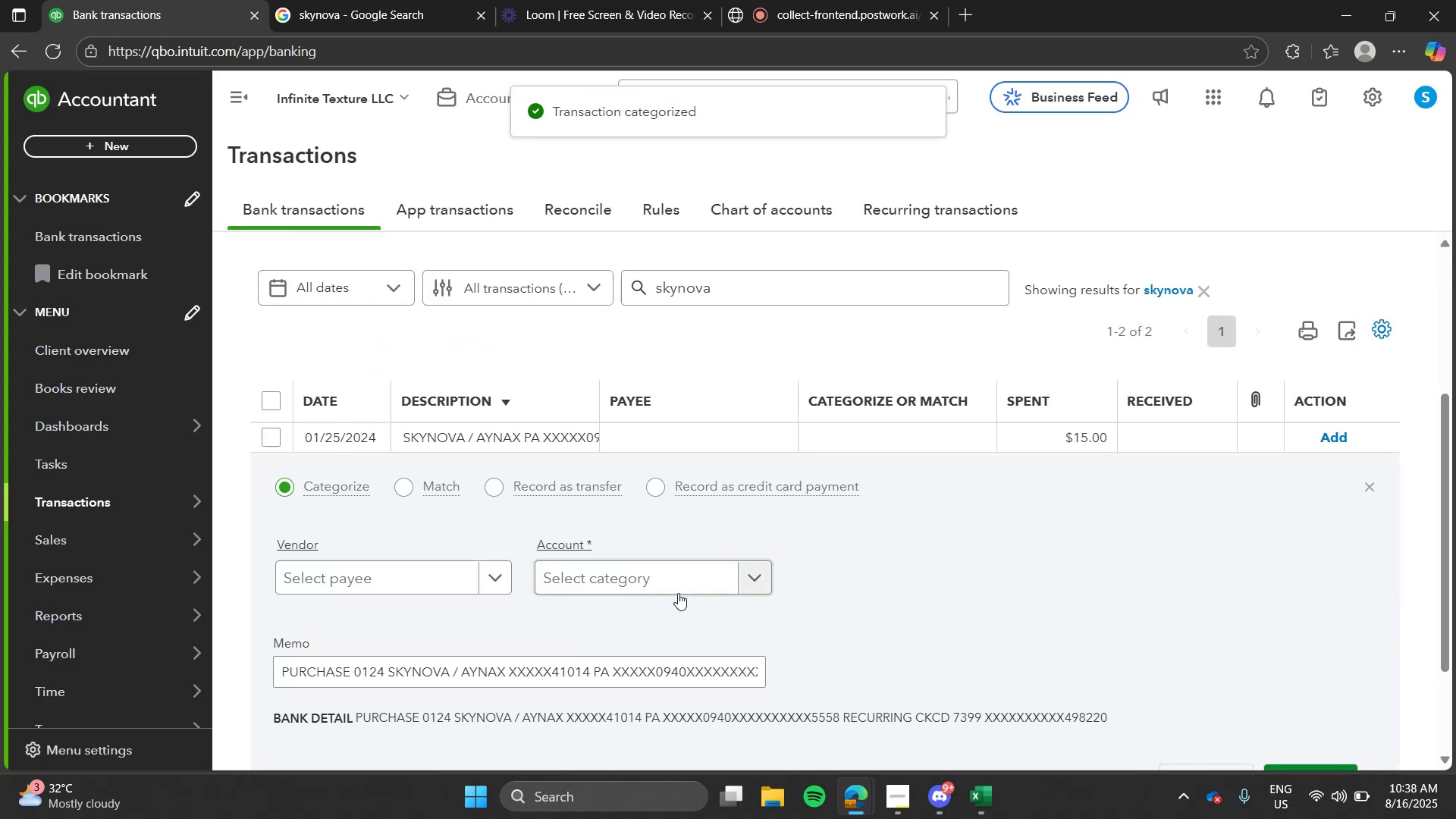 
left_click([678, 593])
 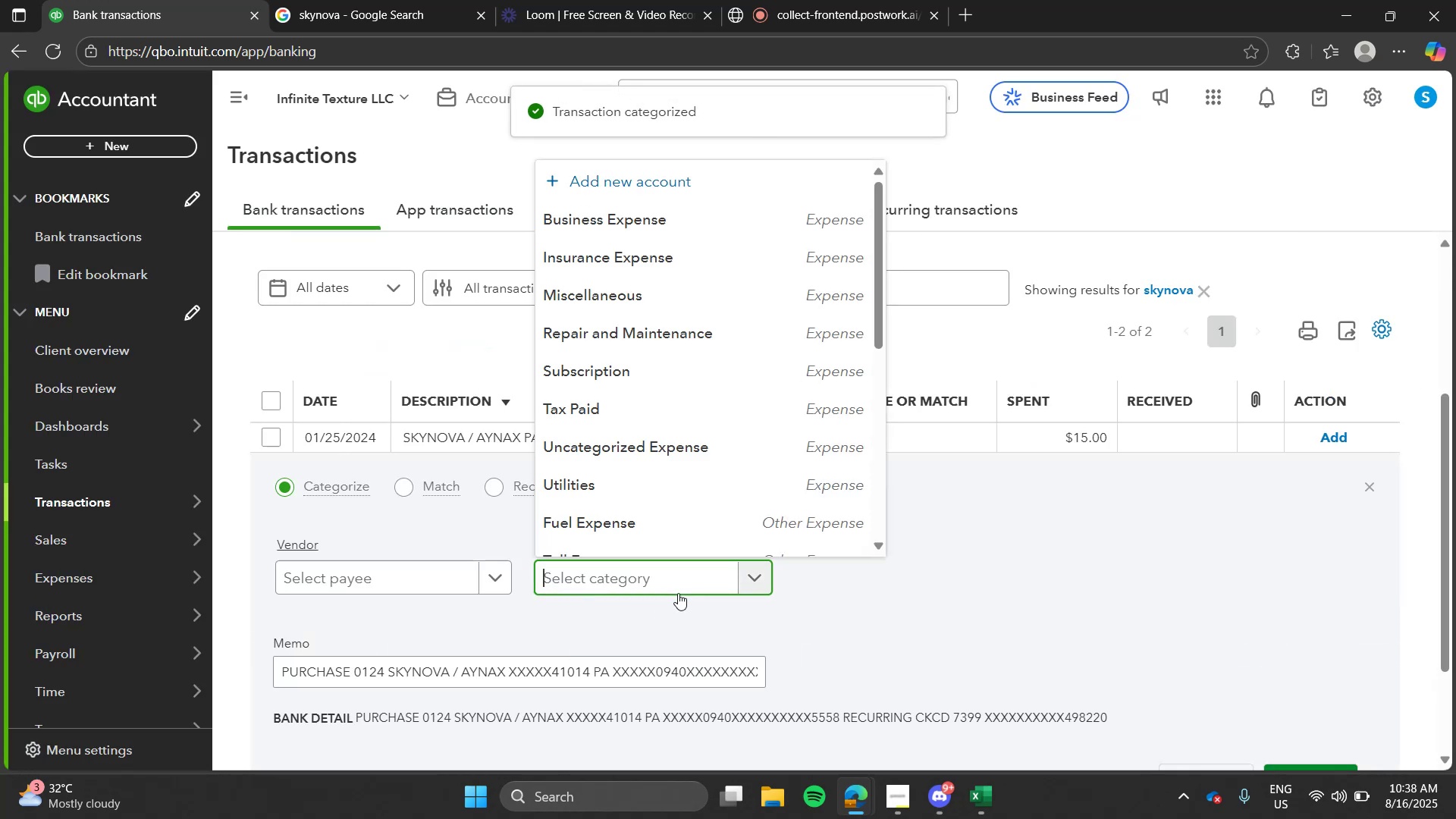 
type(subs)
key(Tab)
 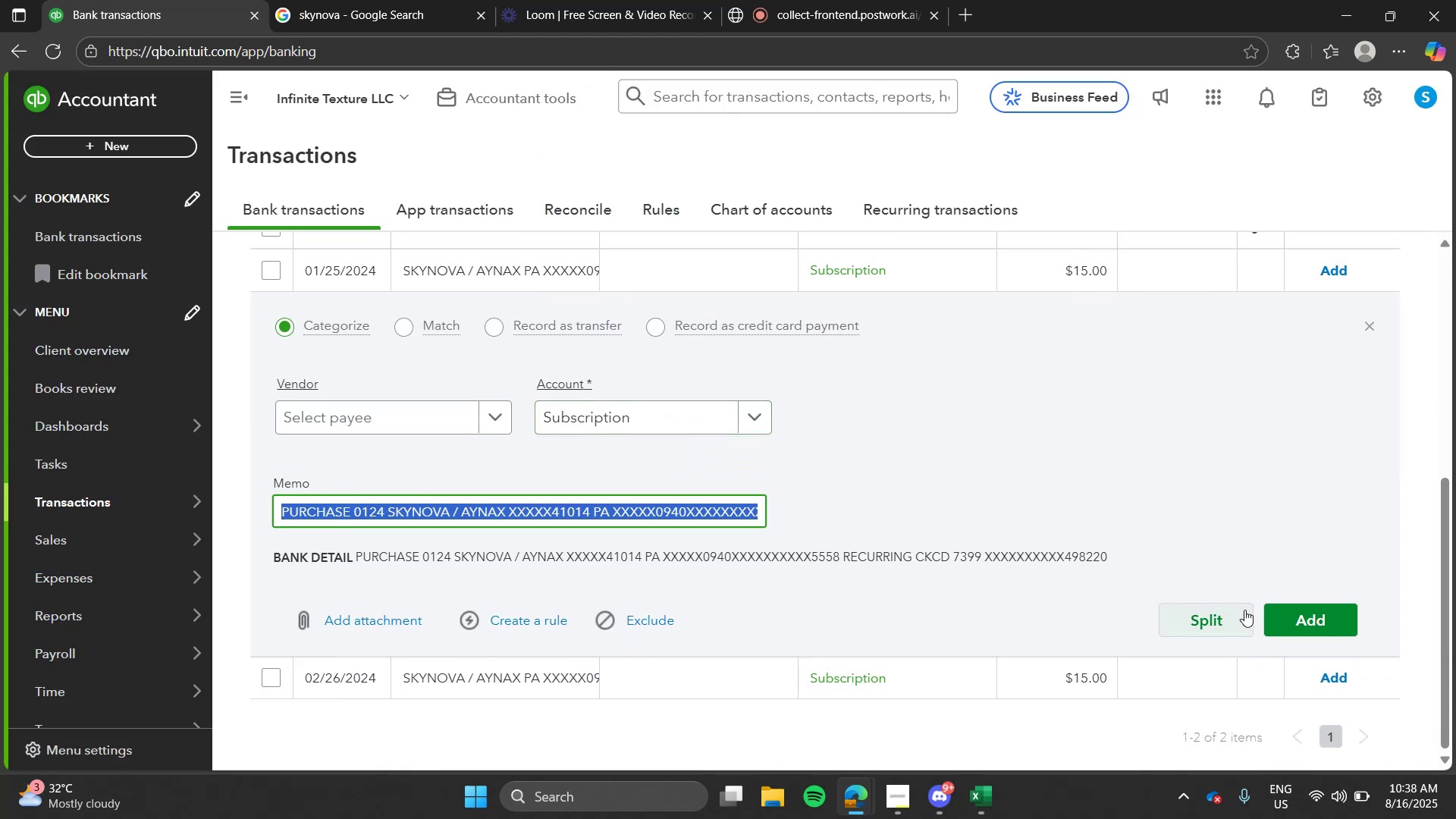 
left_click([1286, 617])
 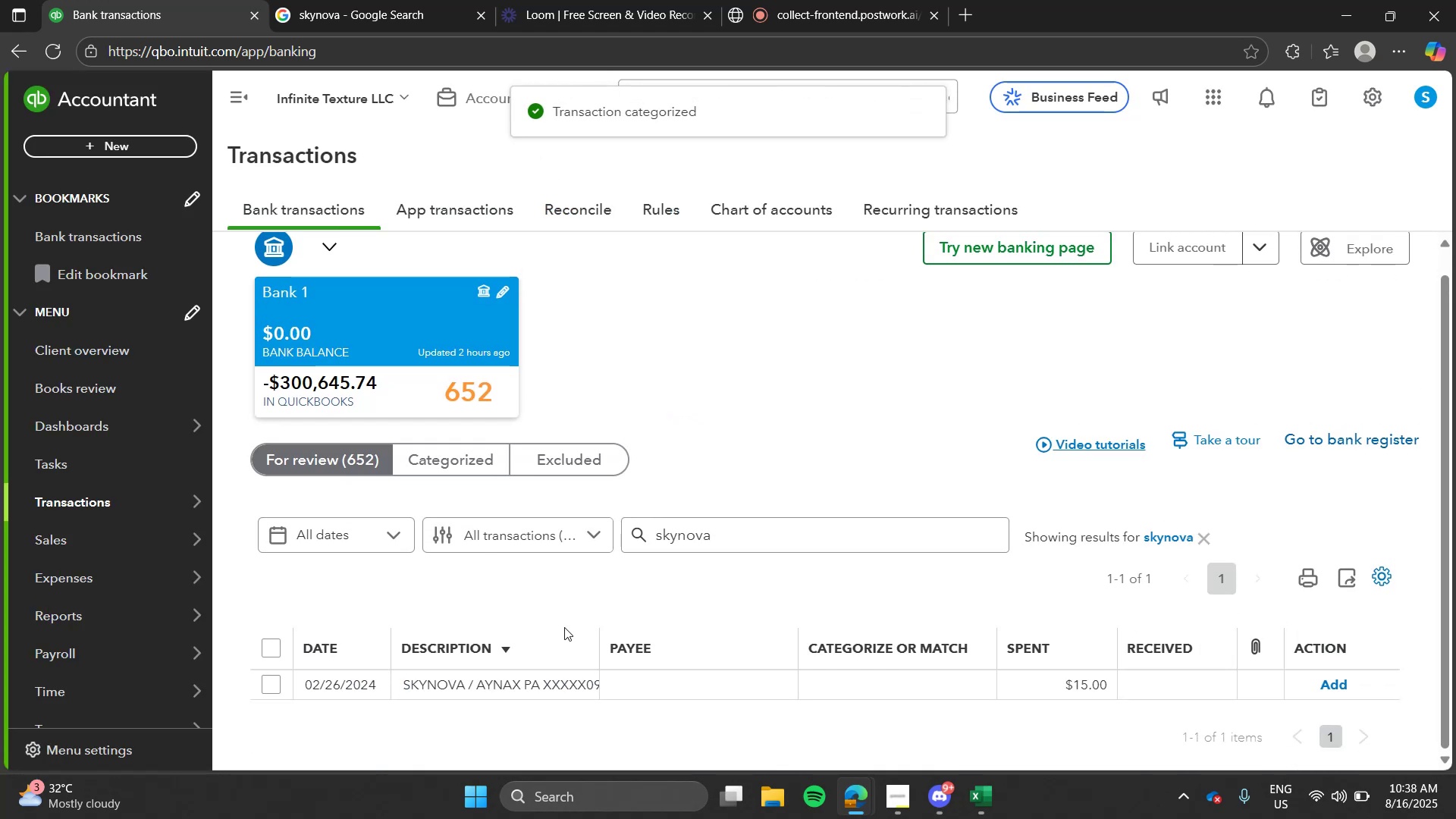 
left_click([543, 683])
 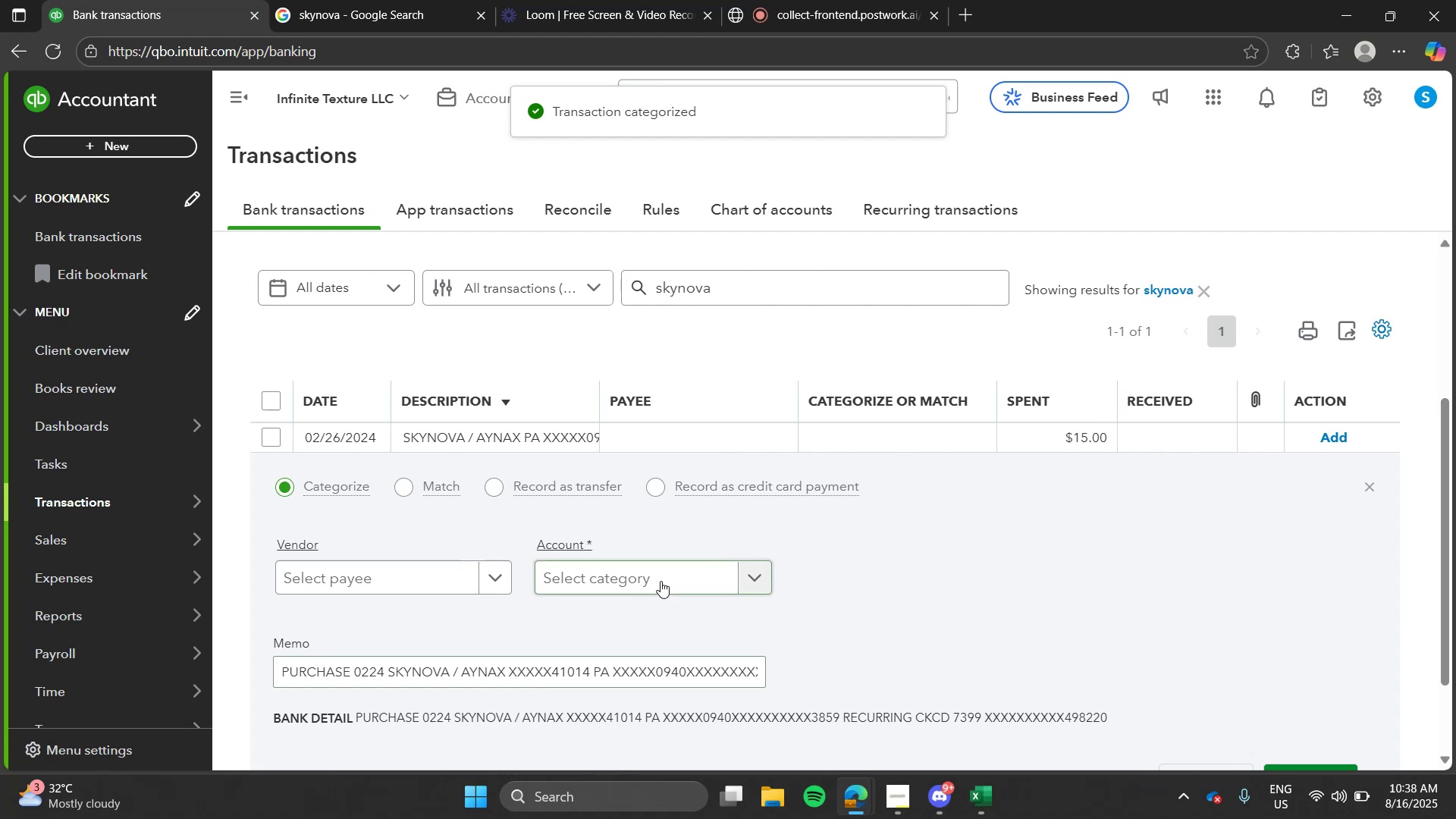 
left_click([661, 581])
 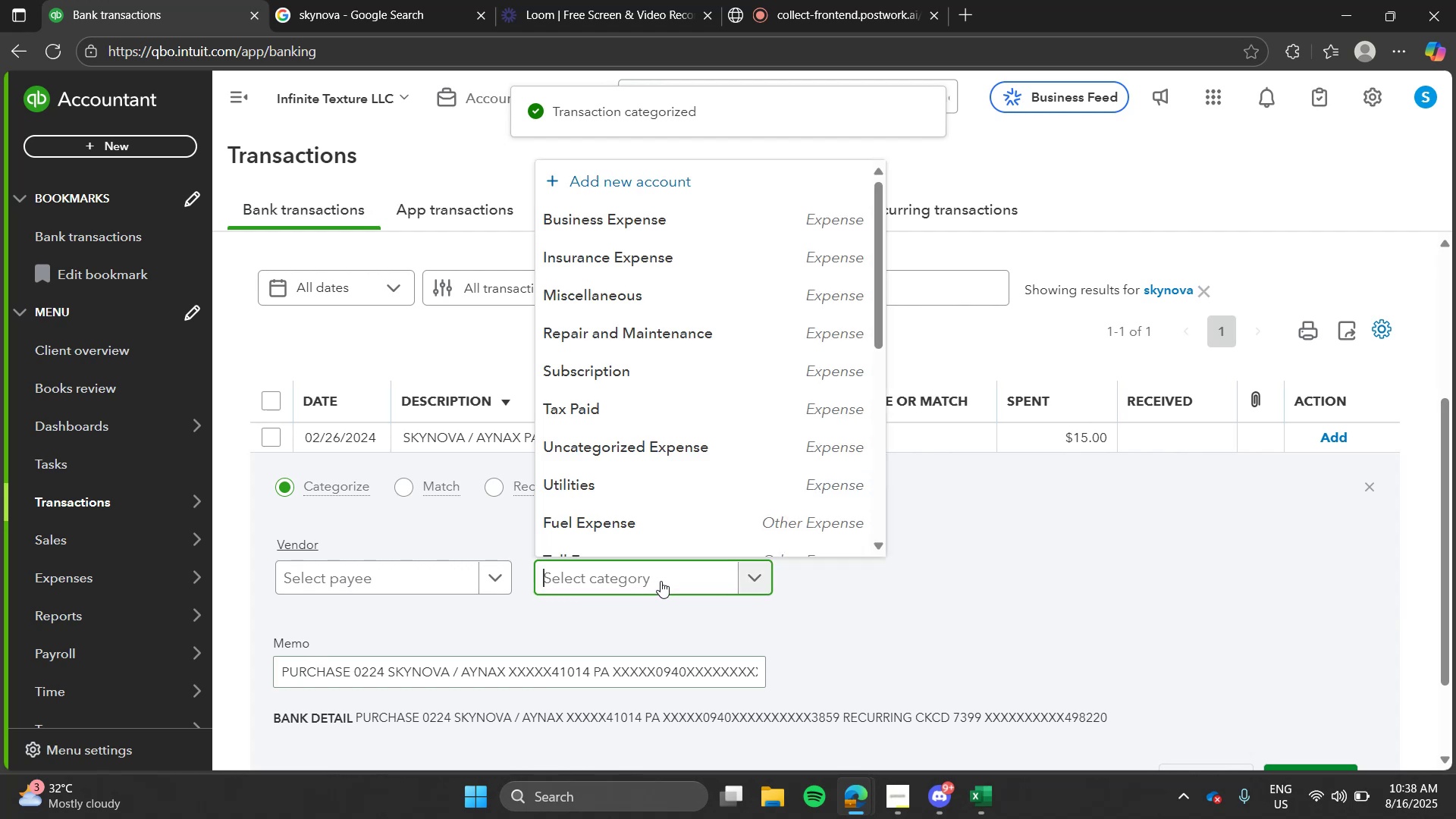 
type(subs)
key(Tab)
 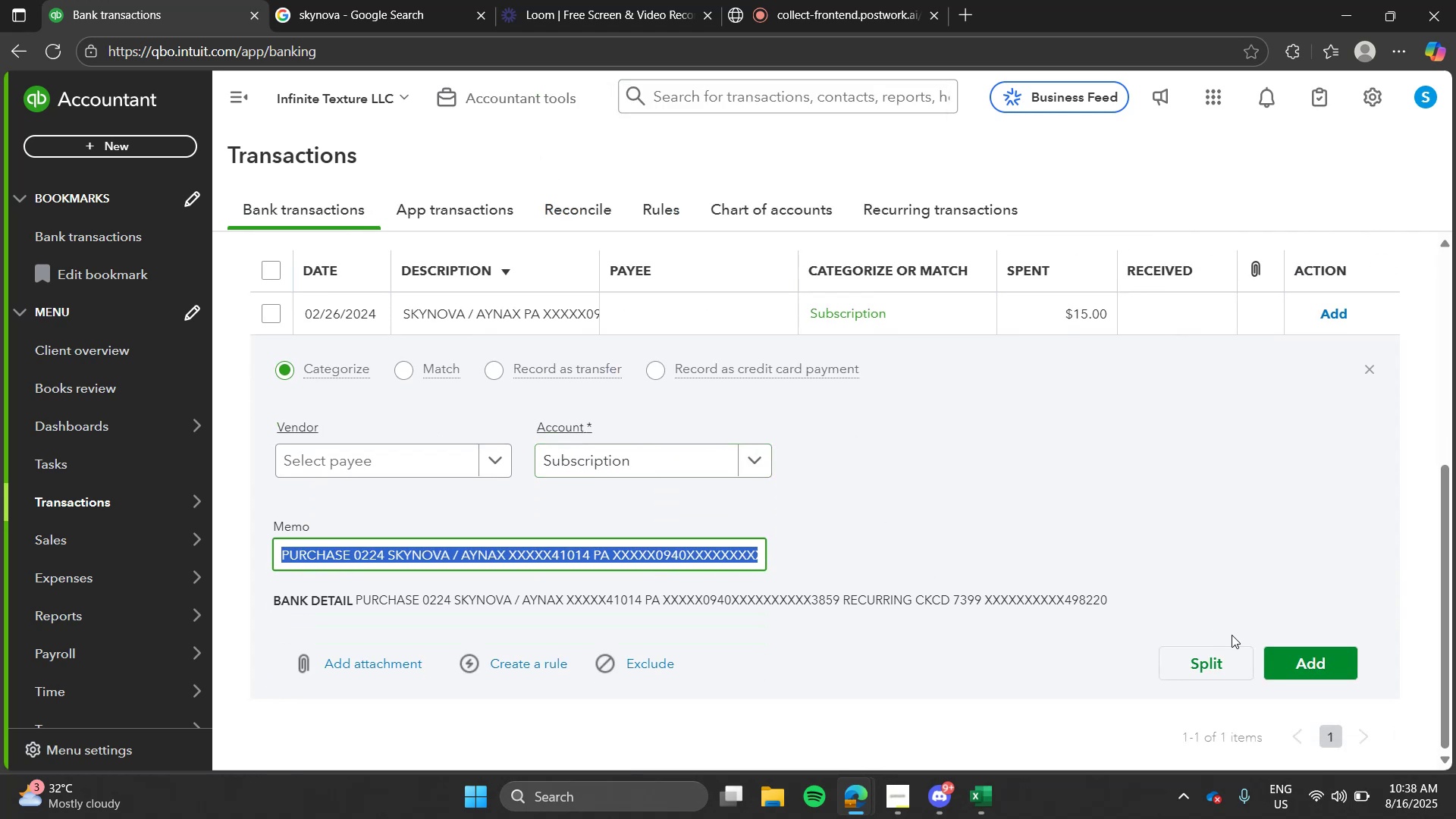 
left_click([1299, 658])
 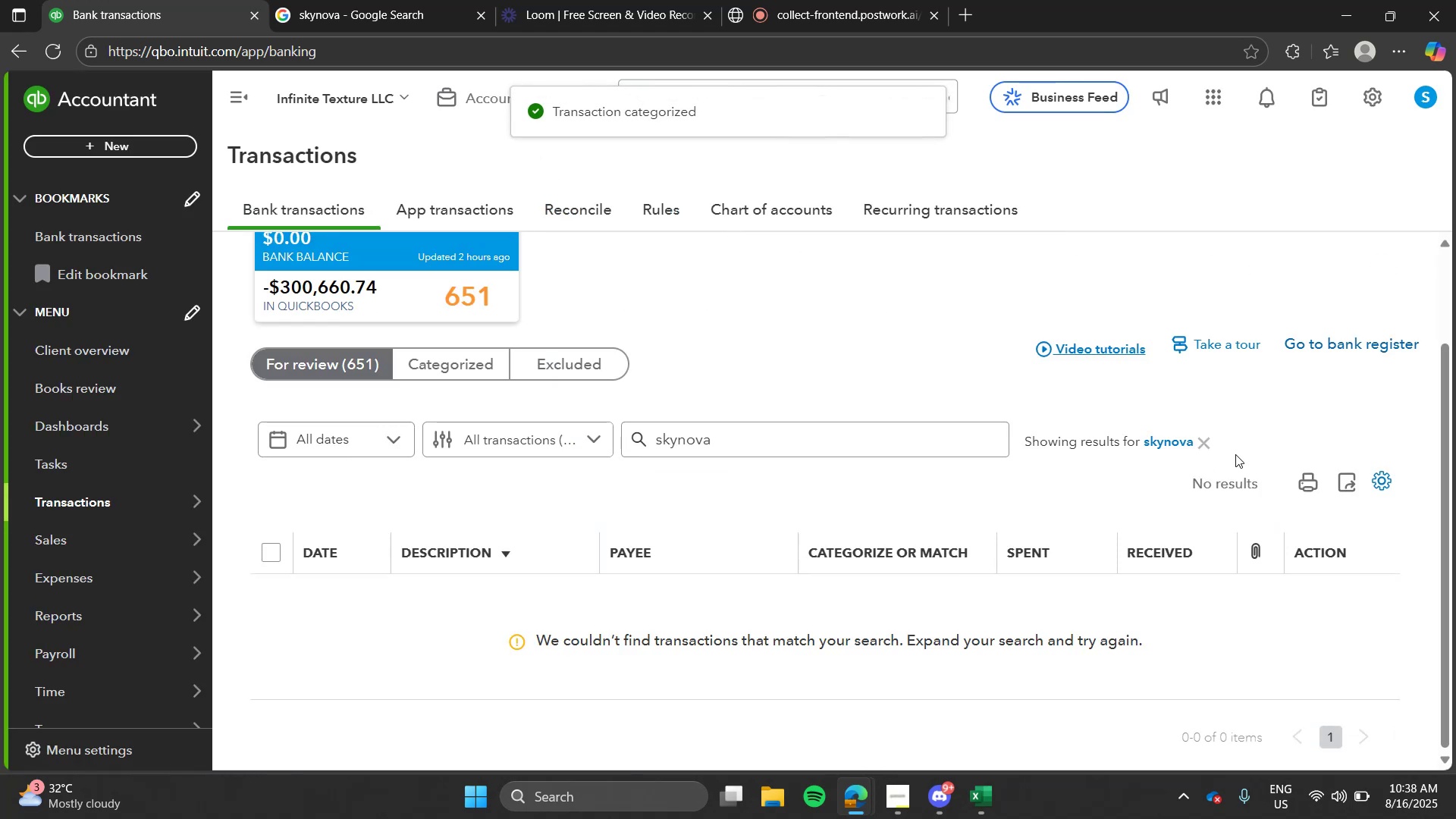 
left_click([1193, 443])
 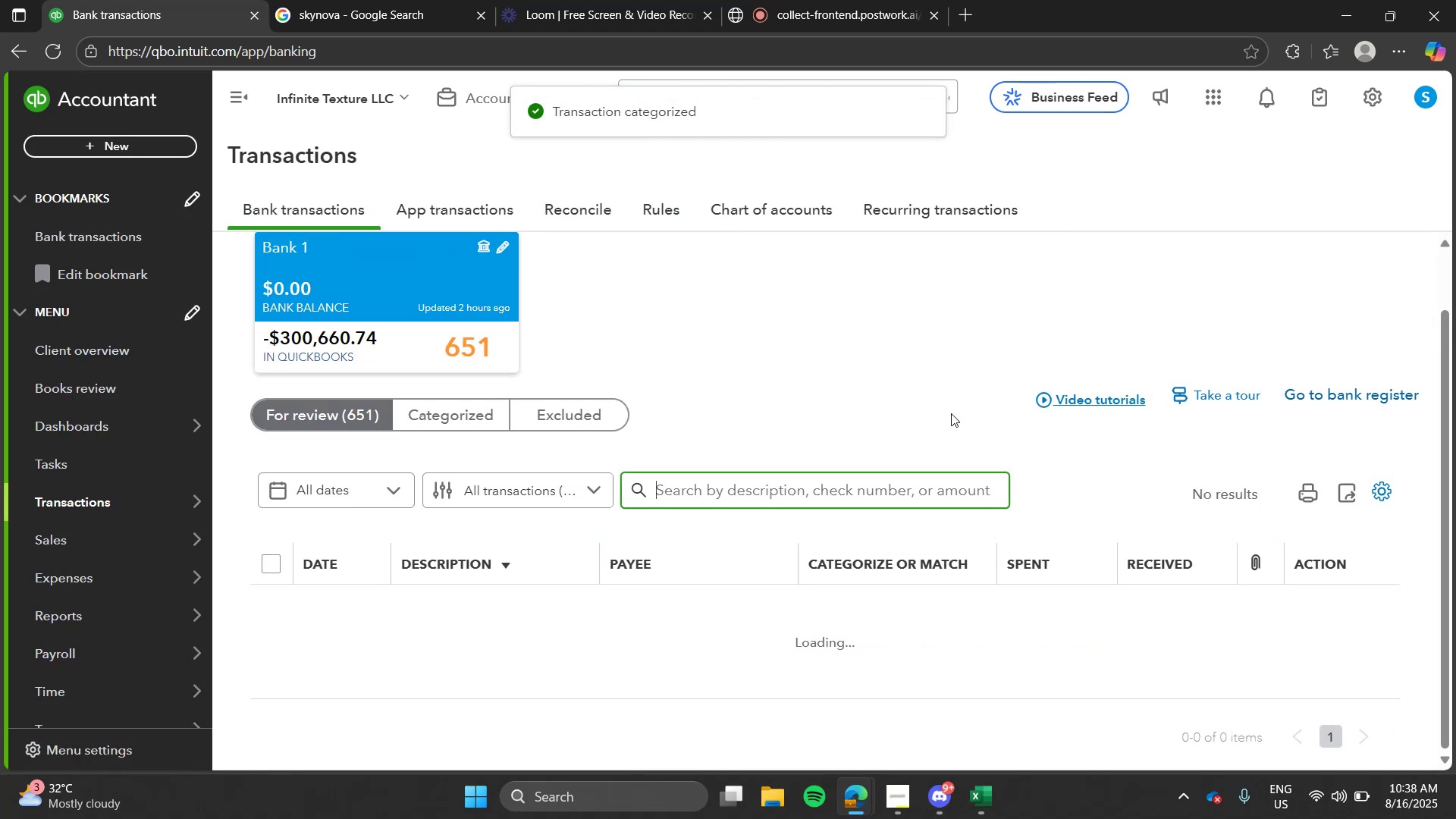 
left_click([951, 413])
 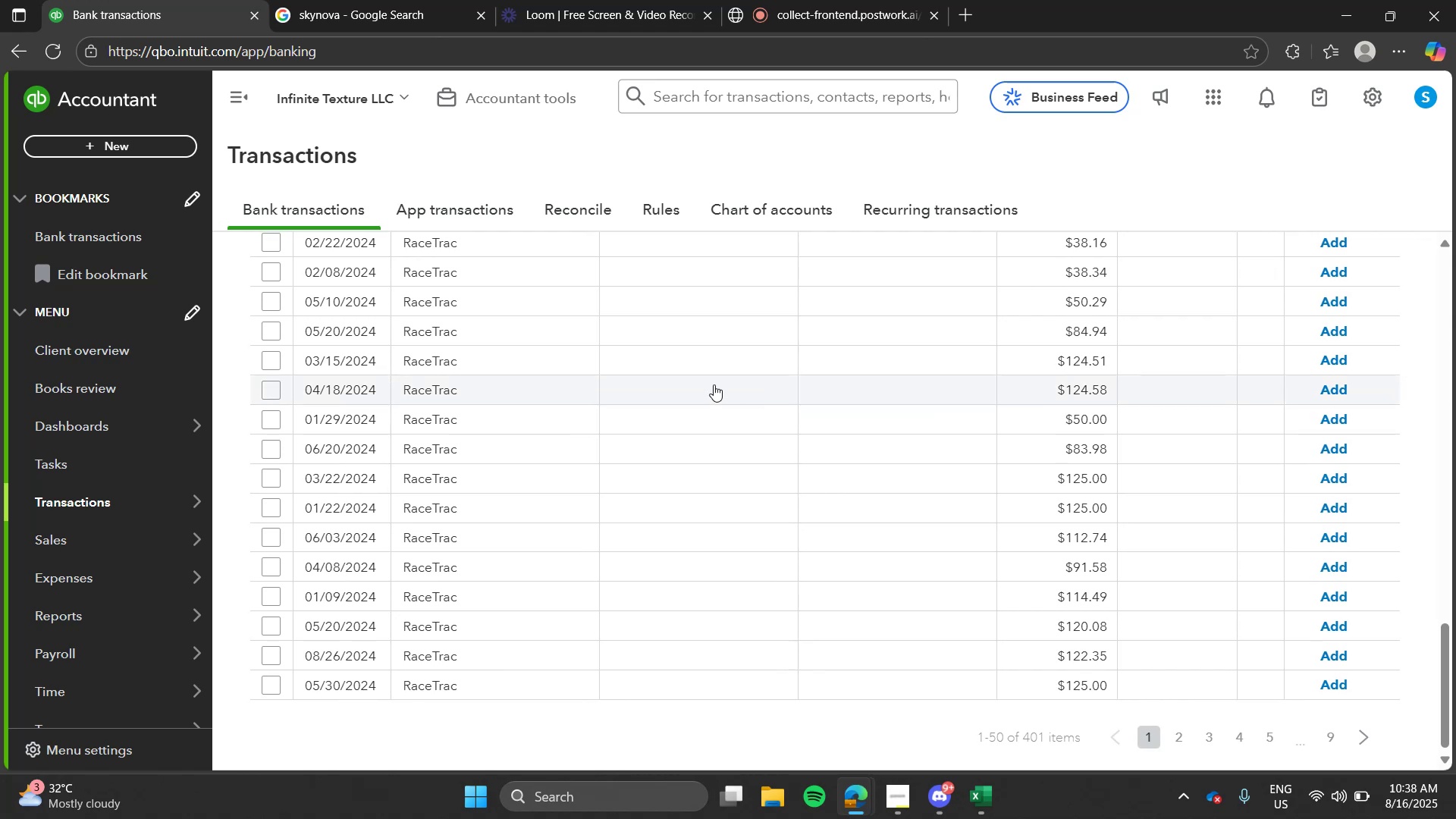 
left_click([396, 5])
 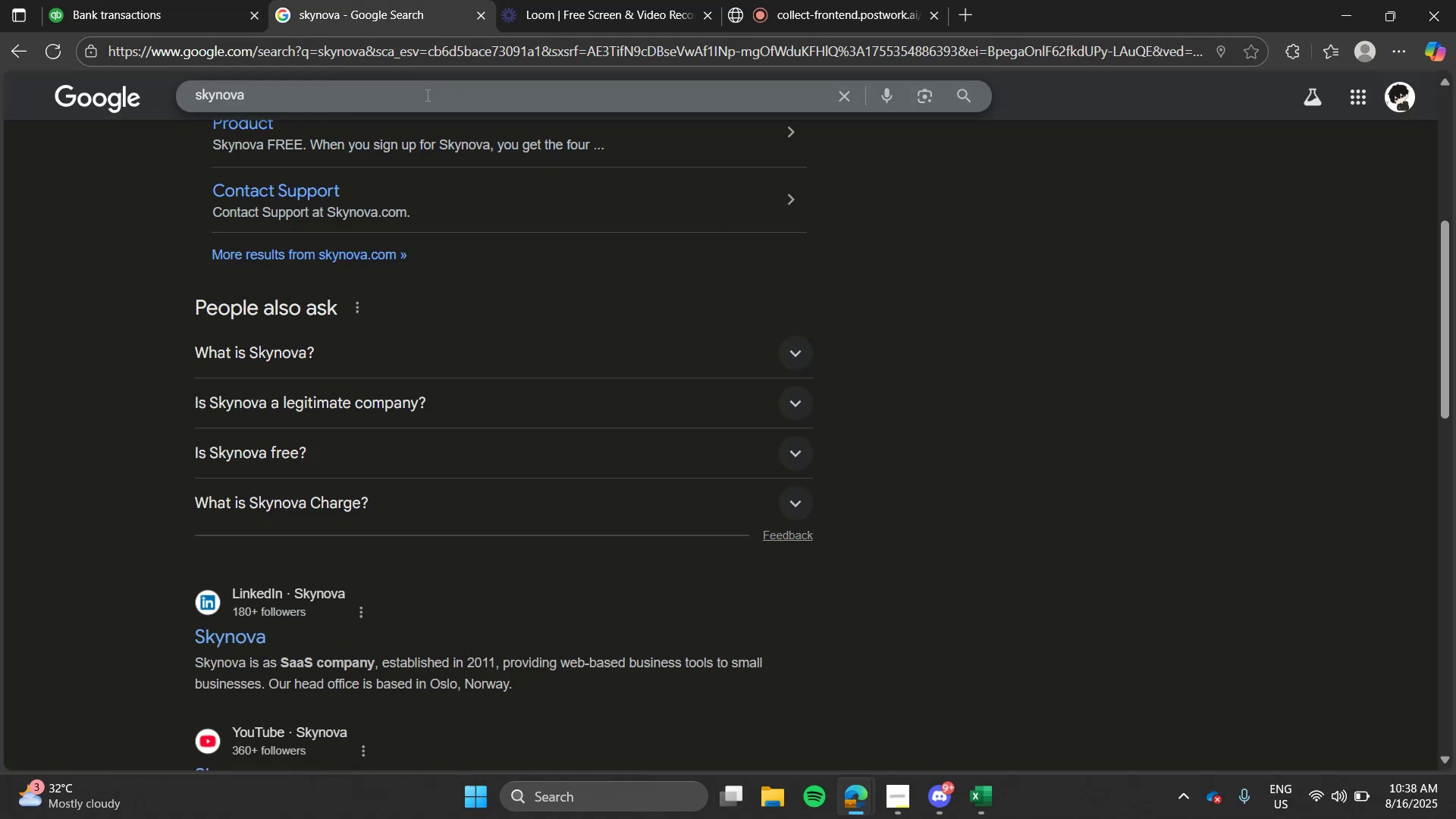 
double_click([426, 95])
 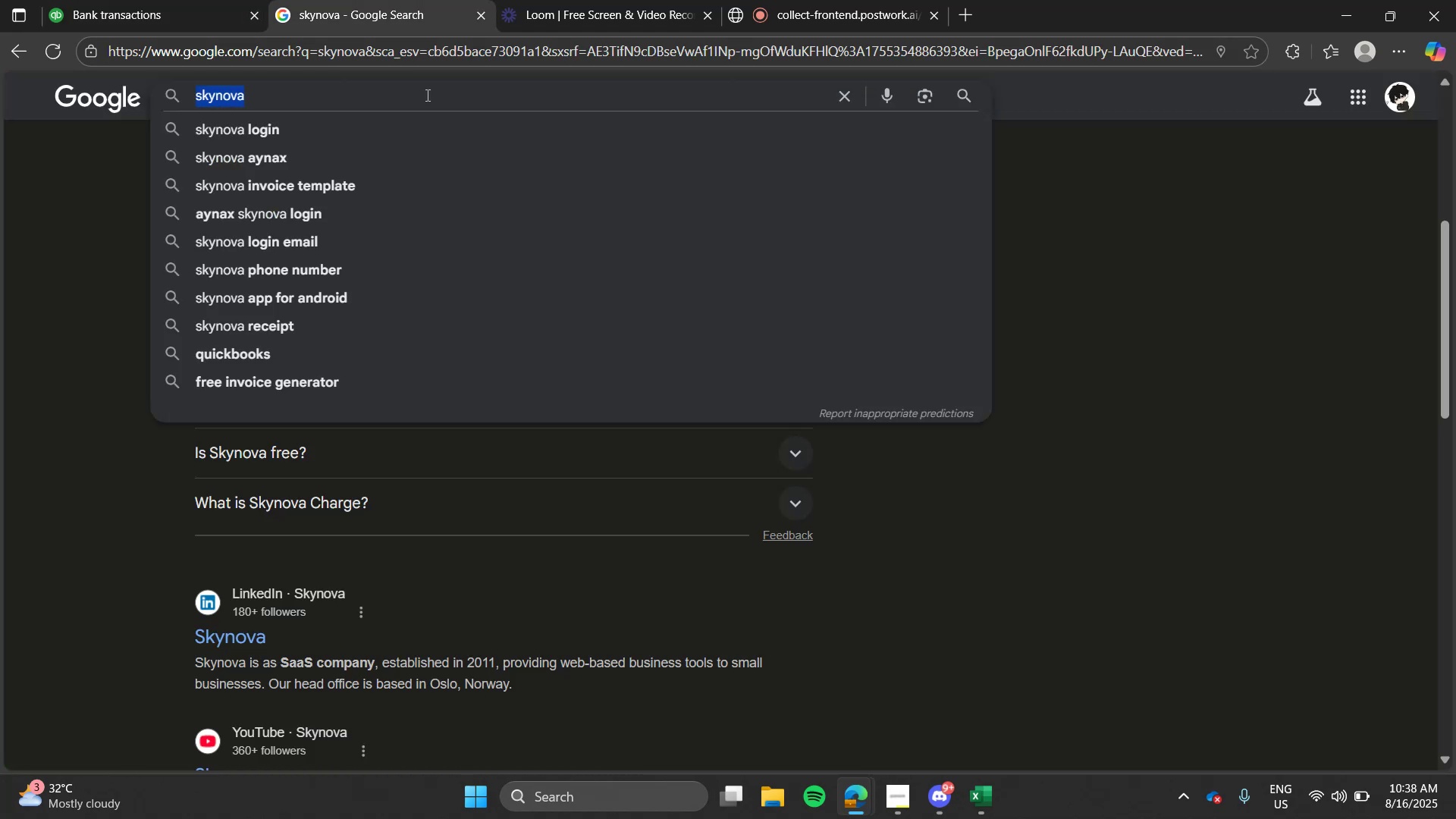 
triple_click([426, 95])
 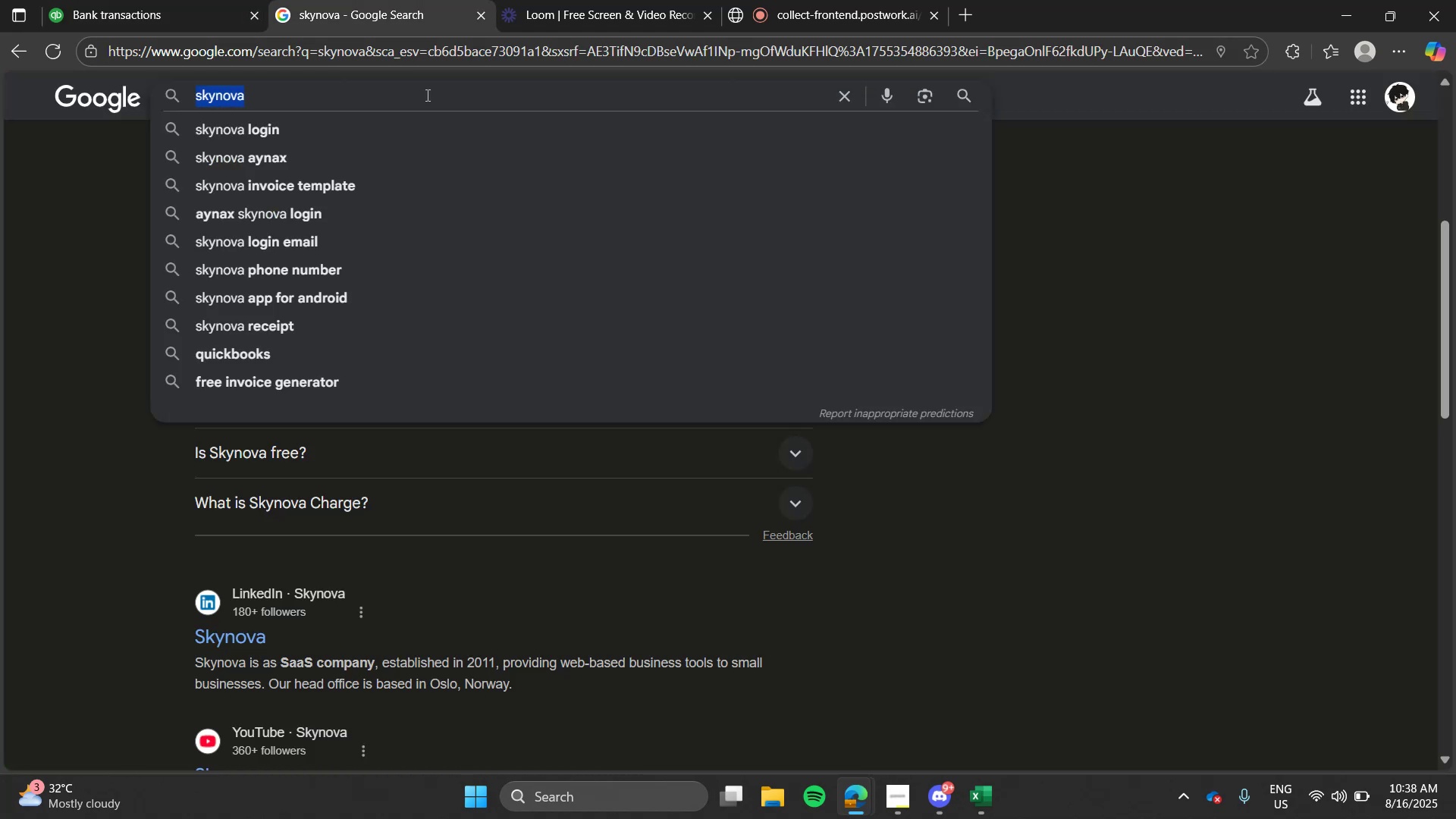 
type(racetrac)
 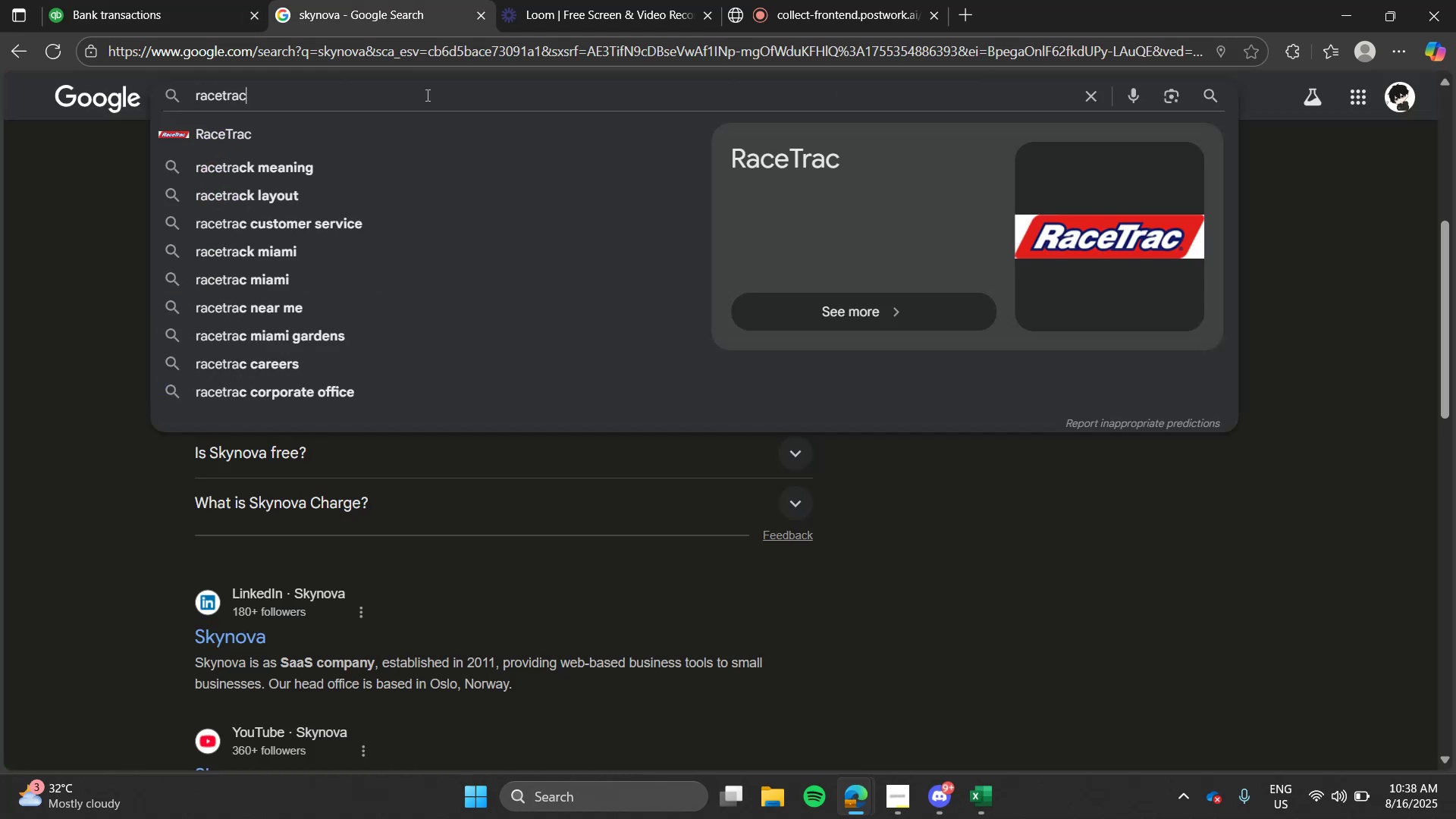 
key(Enter)
 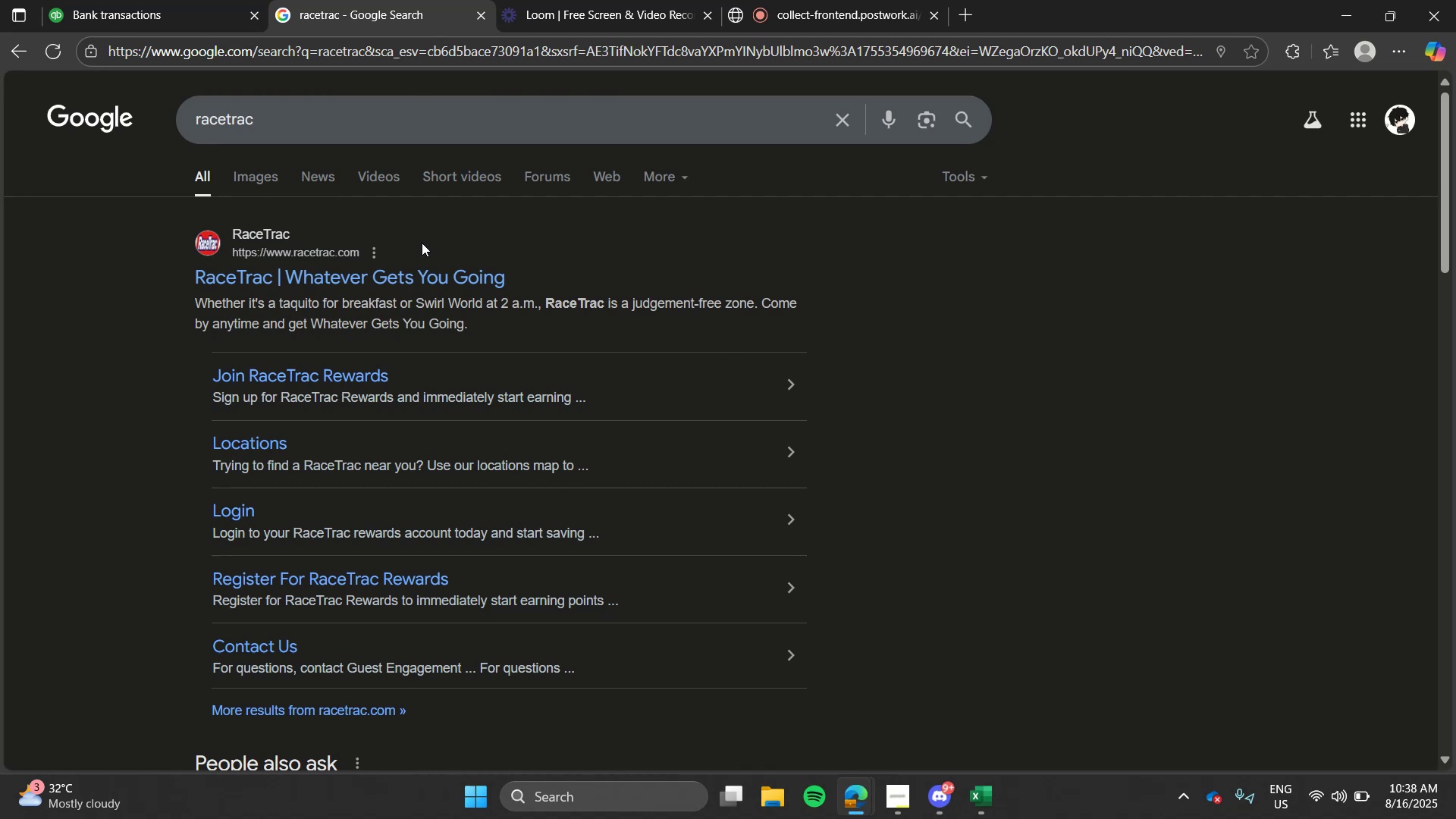 
wait(7.47)
 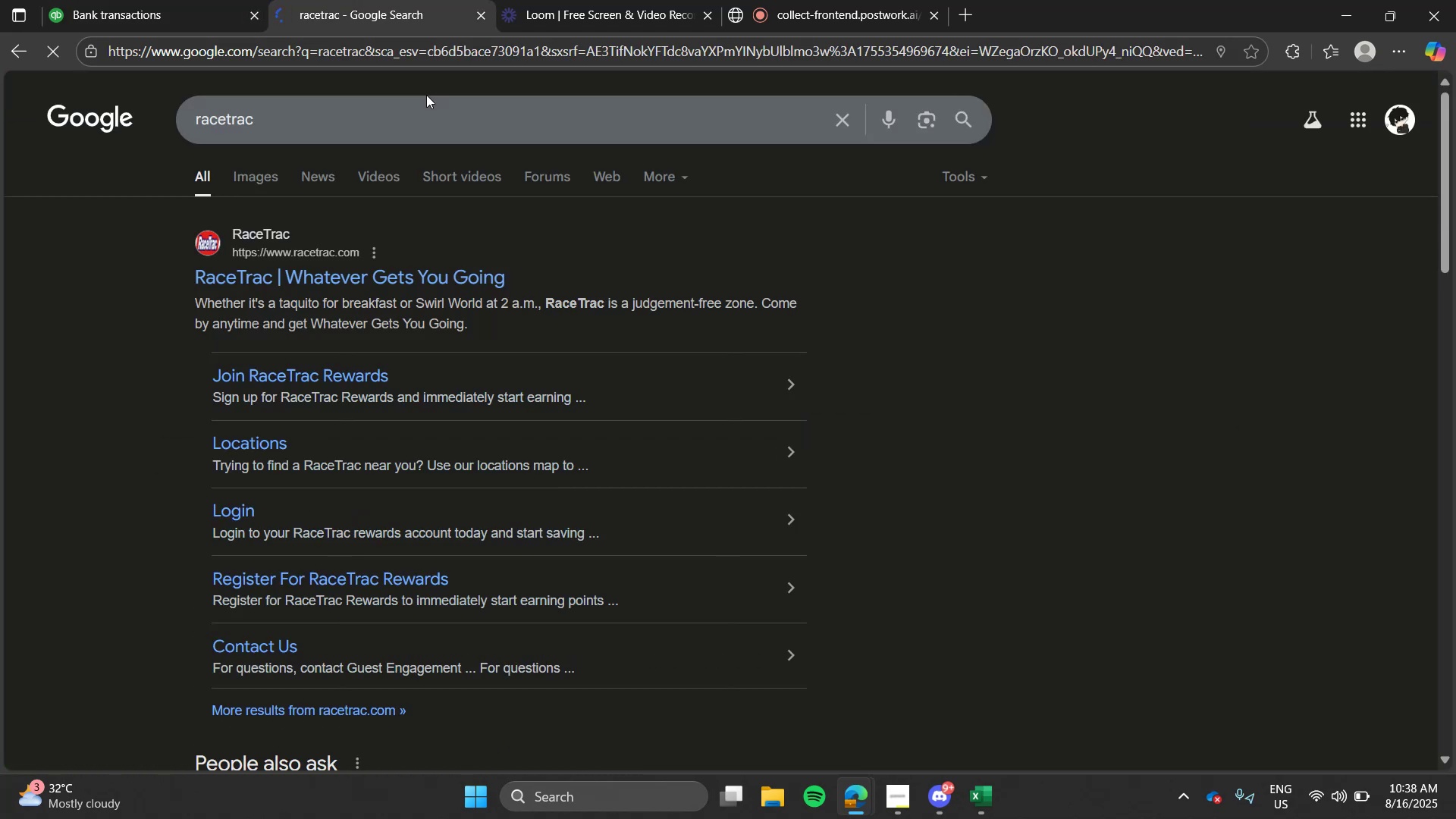 
left_click([387, 514])
 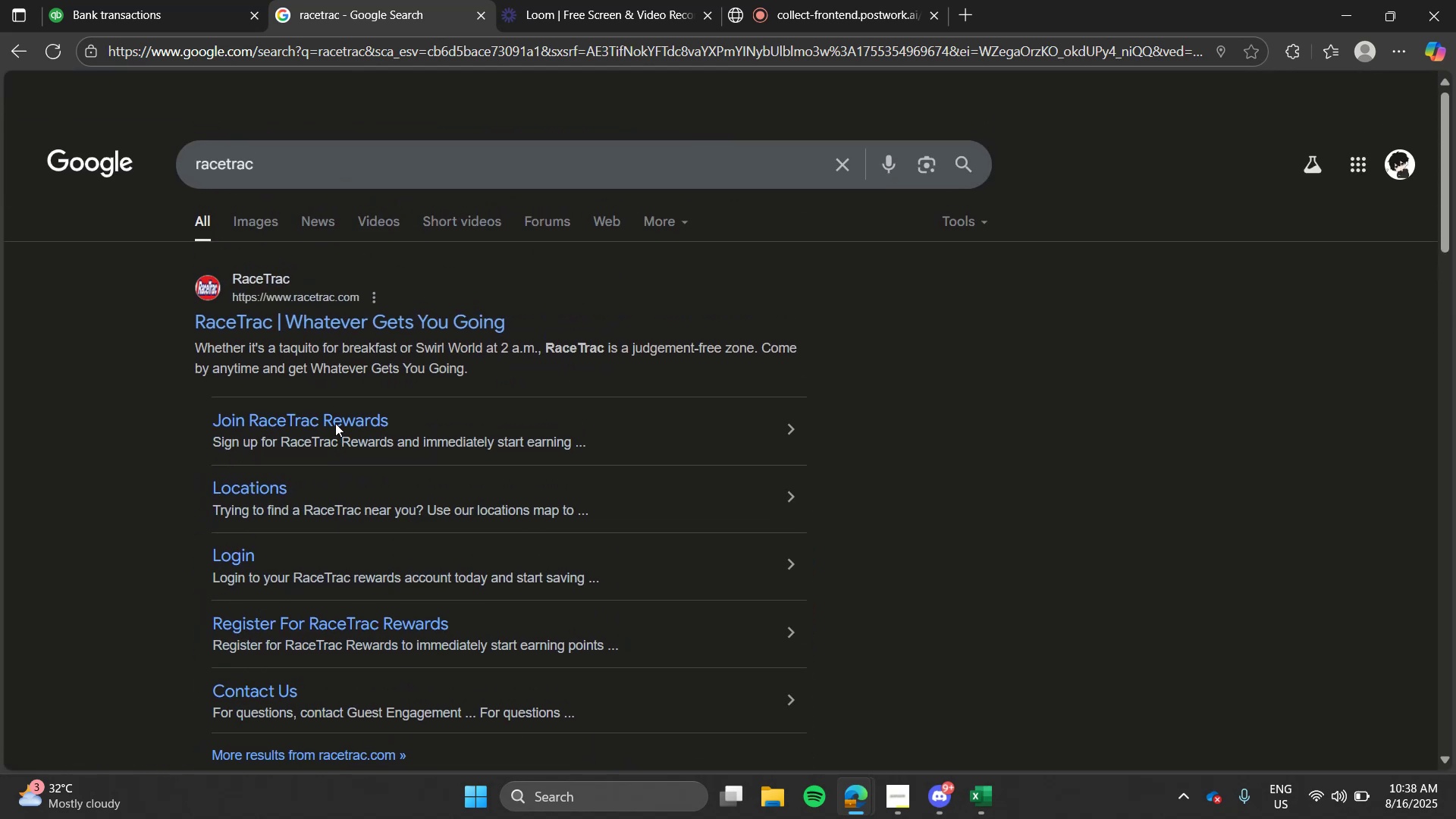 
left_click([322, 267])
 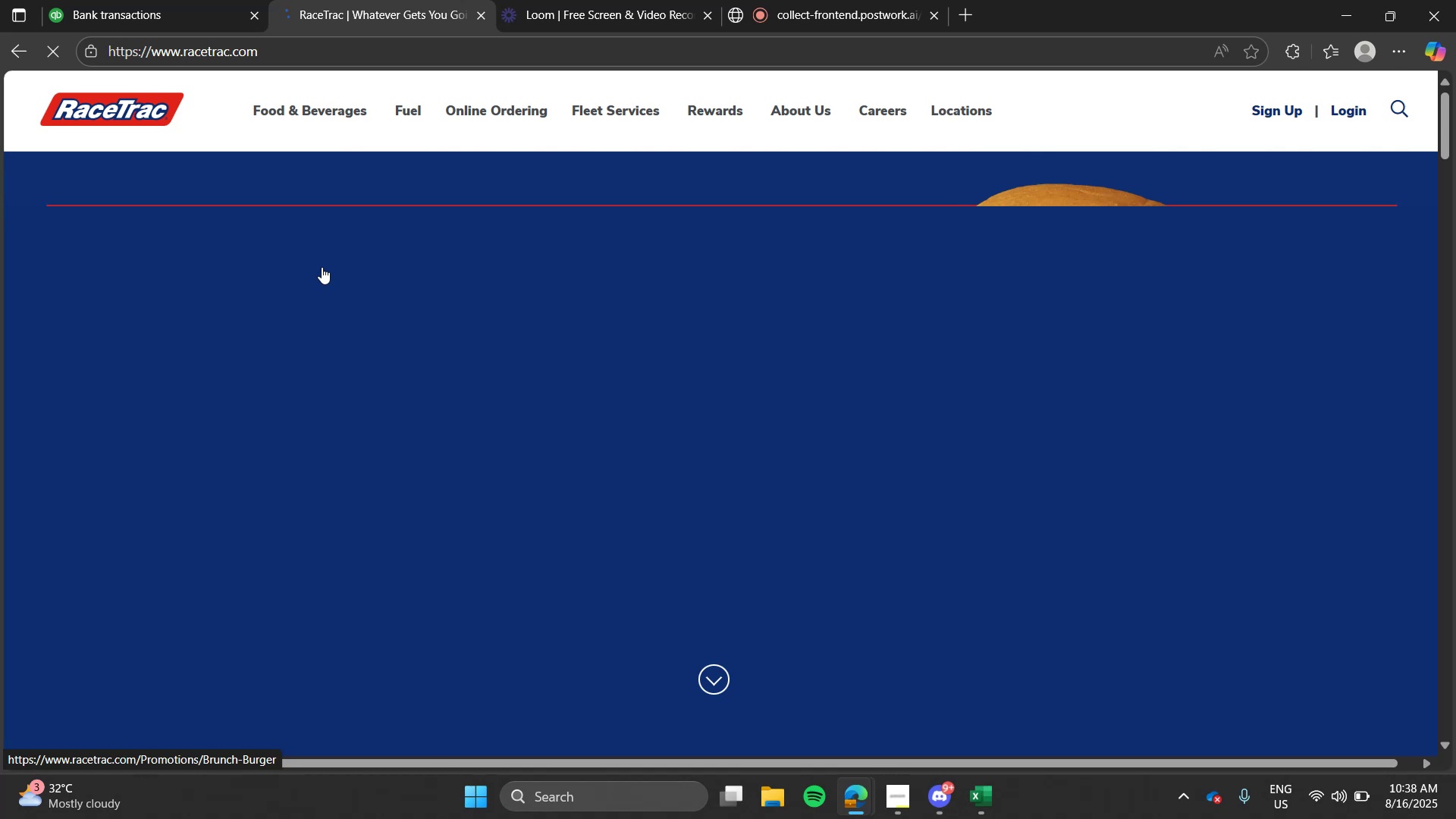 
wait(5.29)
 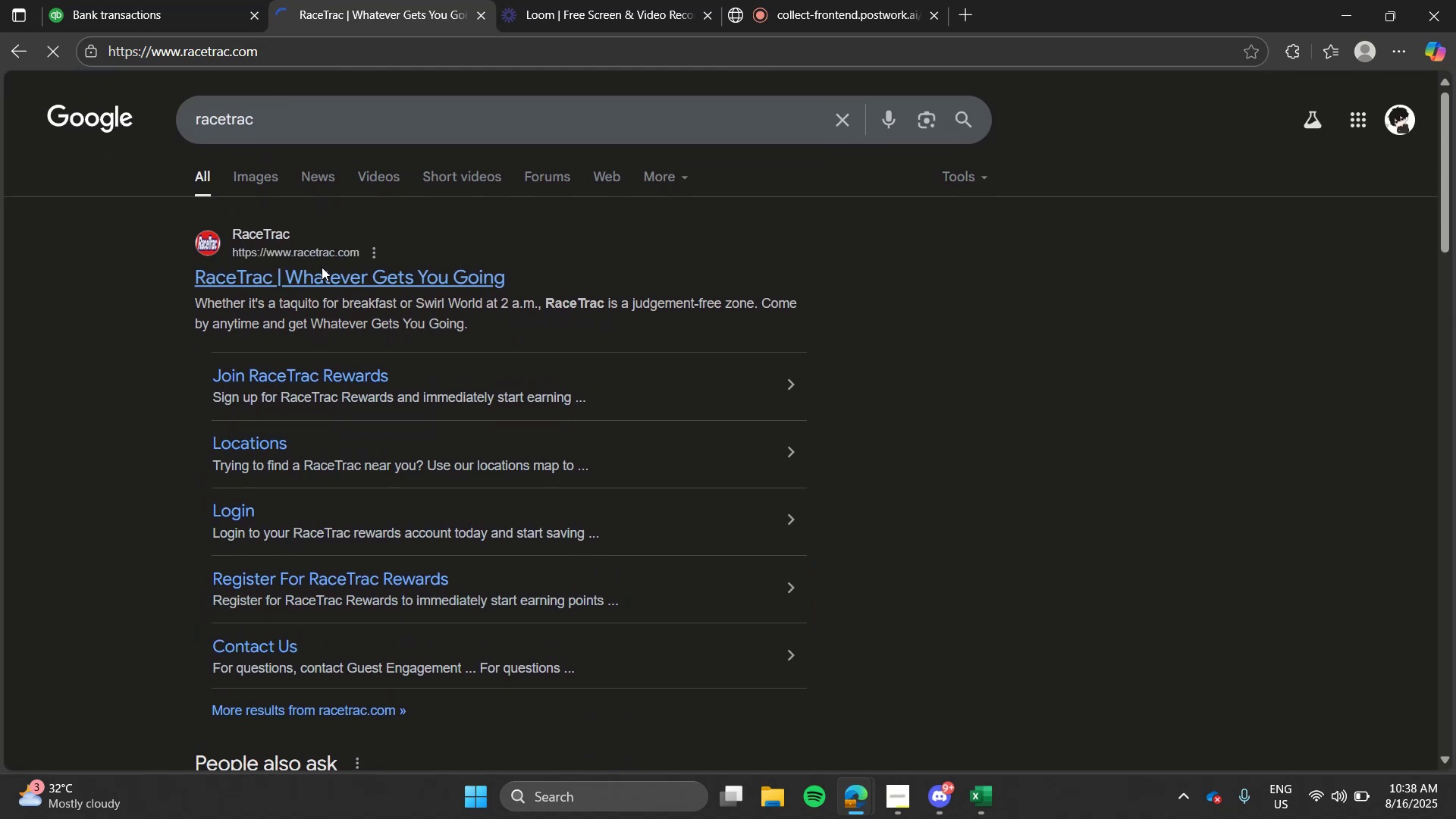 
left_click([153, 0])
 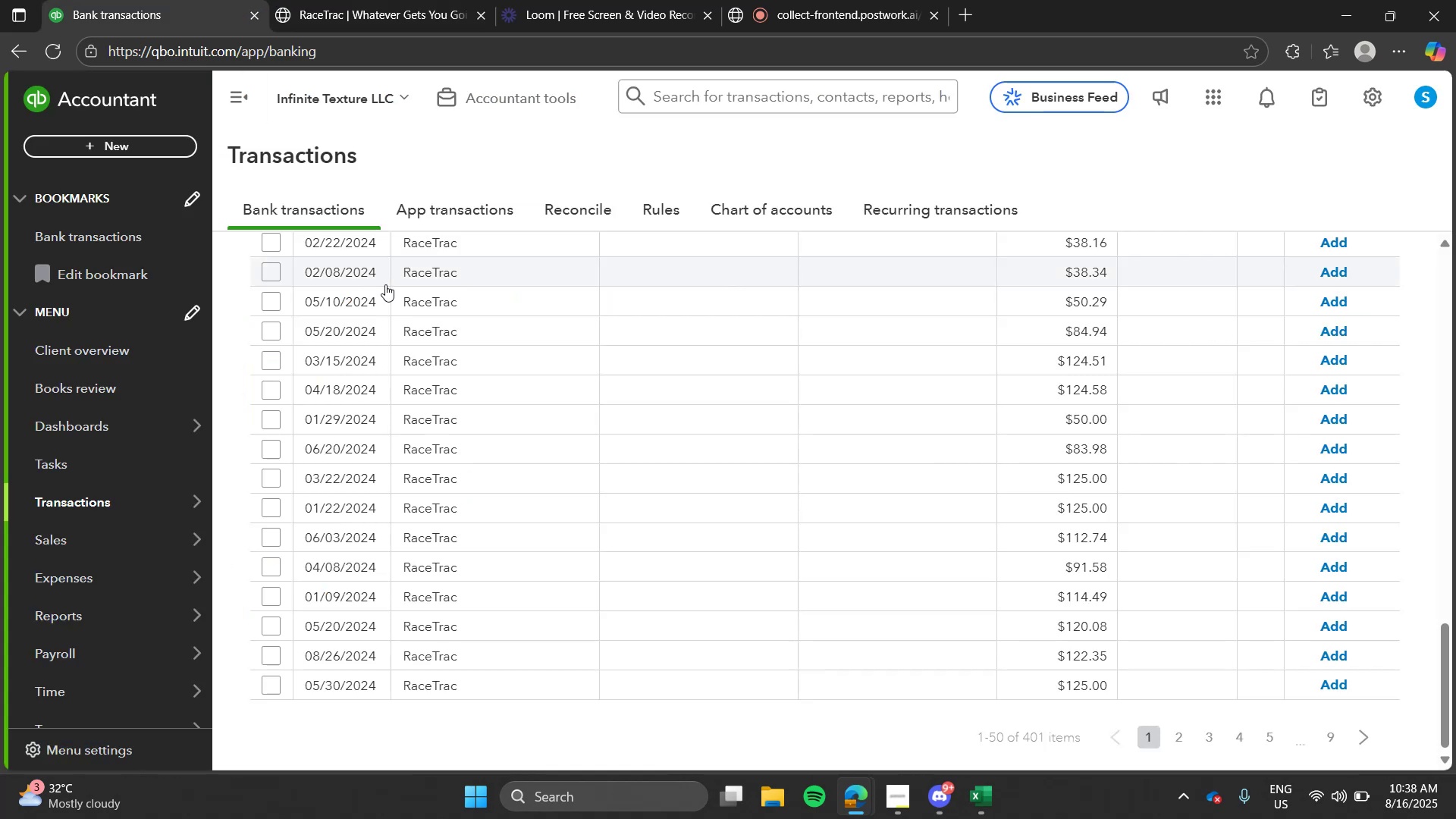 
mouse_move([403, 350])
 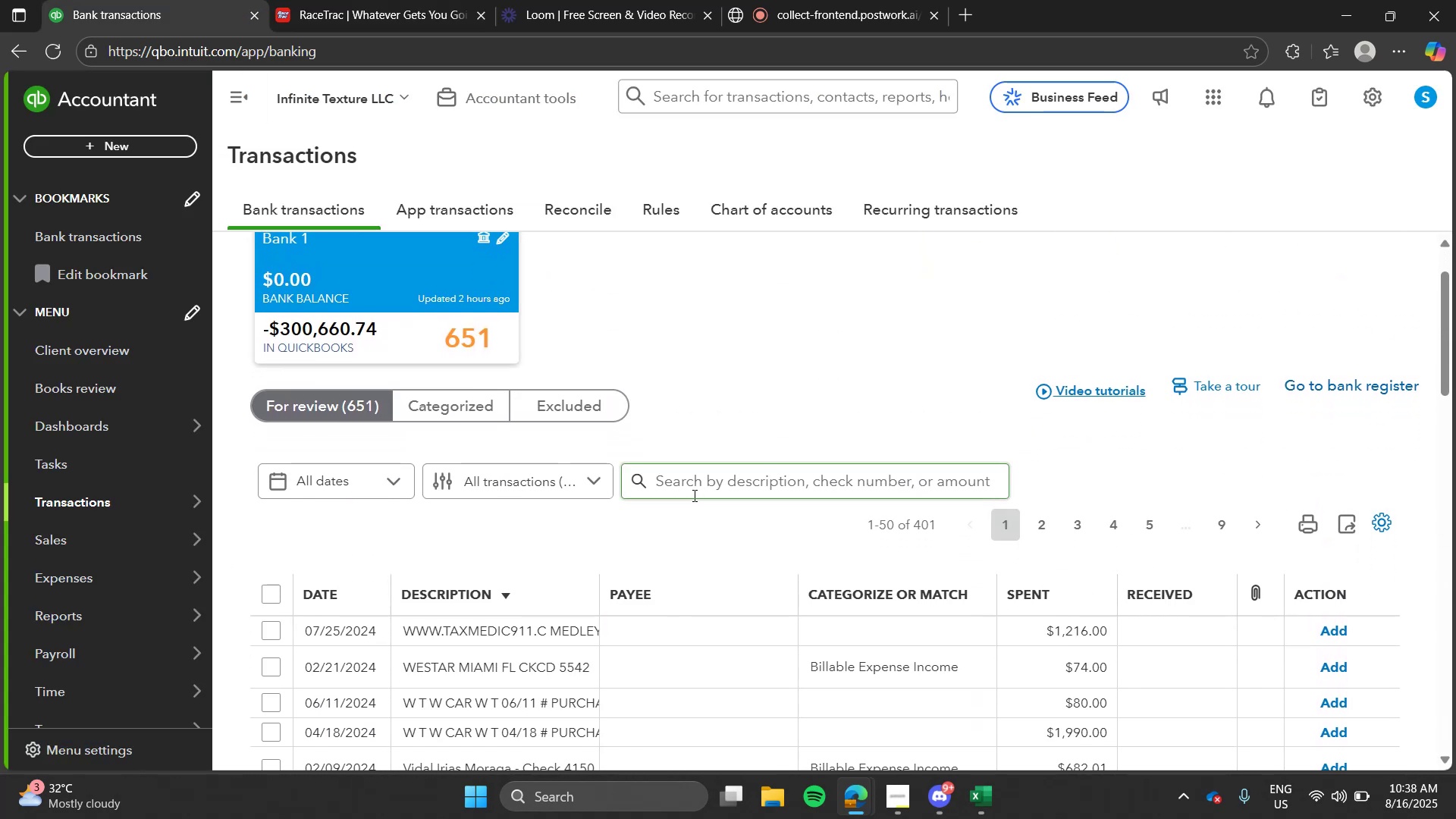 
left_click([693, 495])
 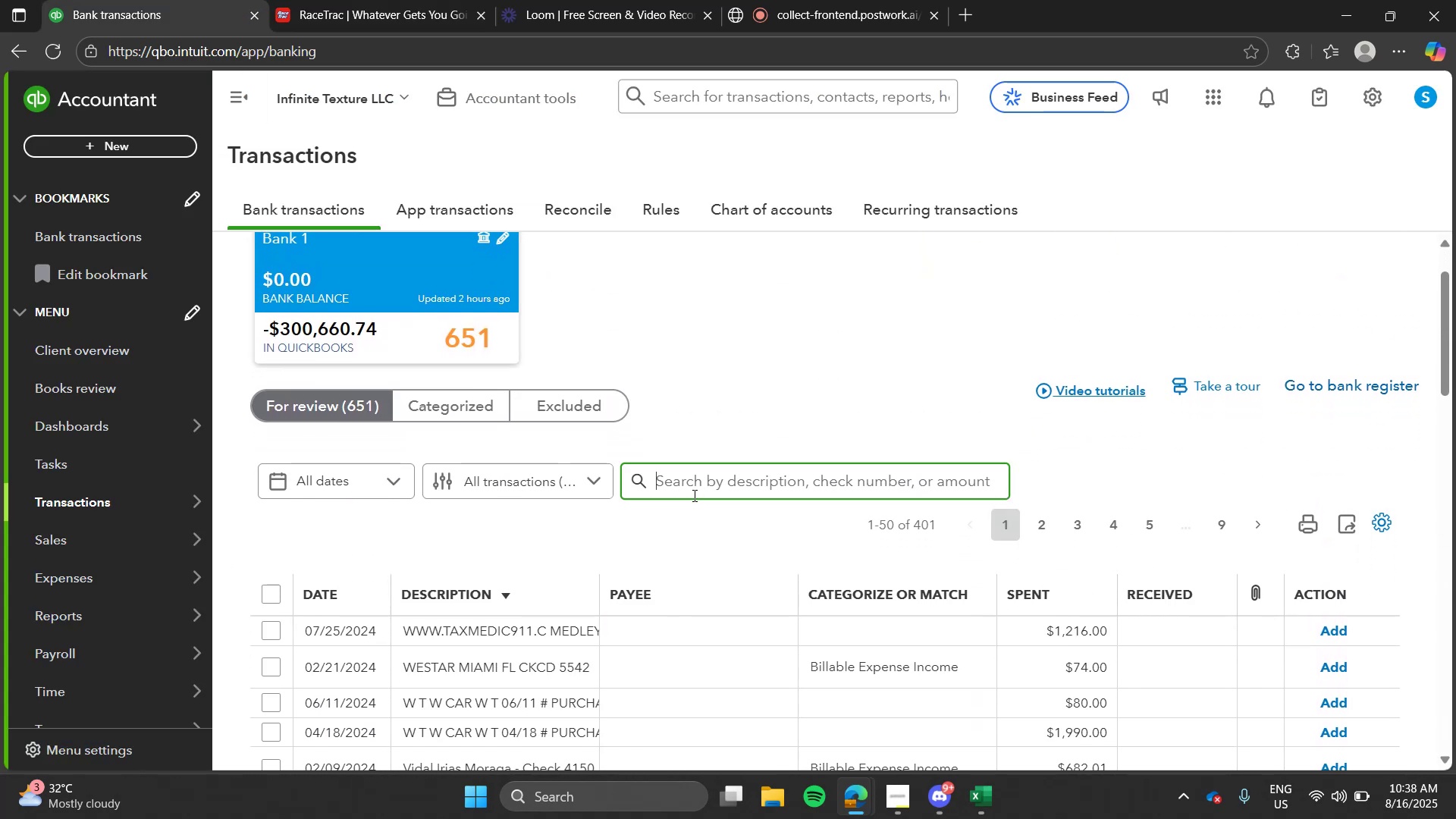 
type(rae)
key(Backspace)
type(cetrac])
key(Backspace)
 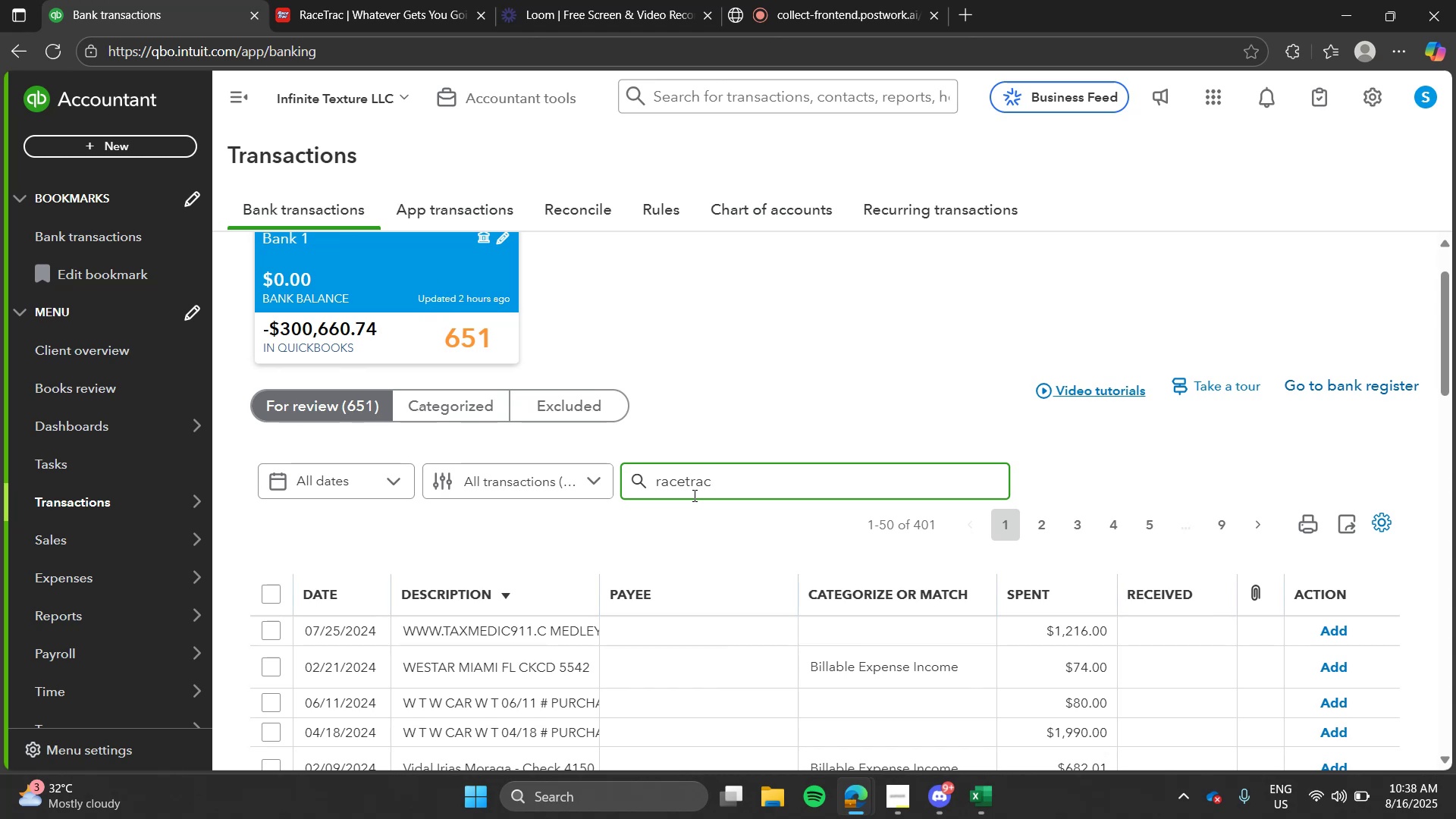 
key(Enter)
 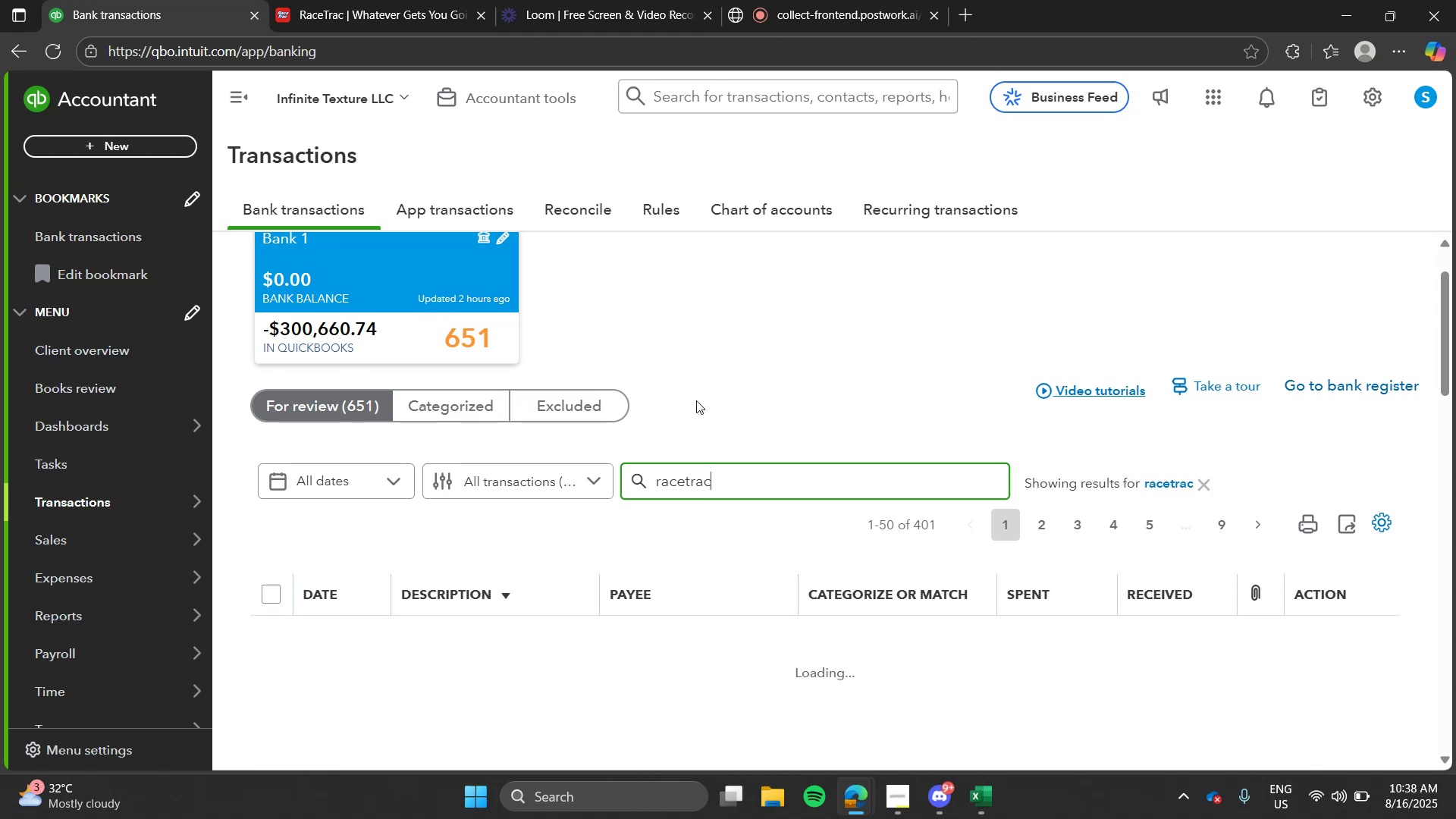 
left_click([698, 395])
 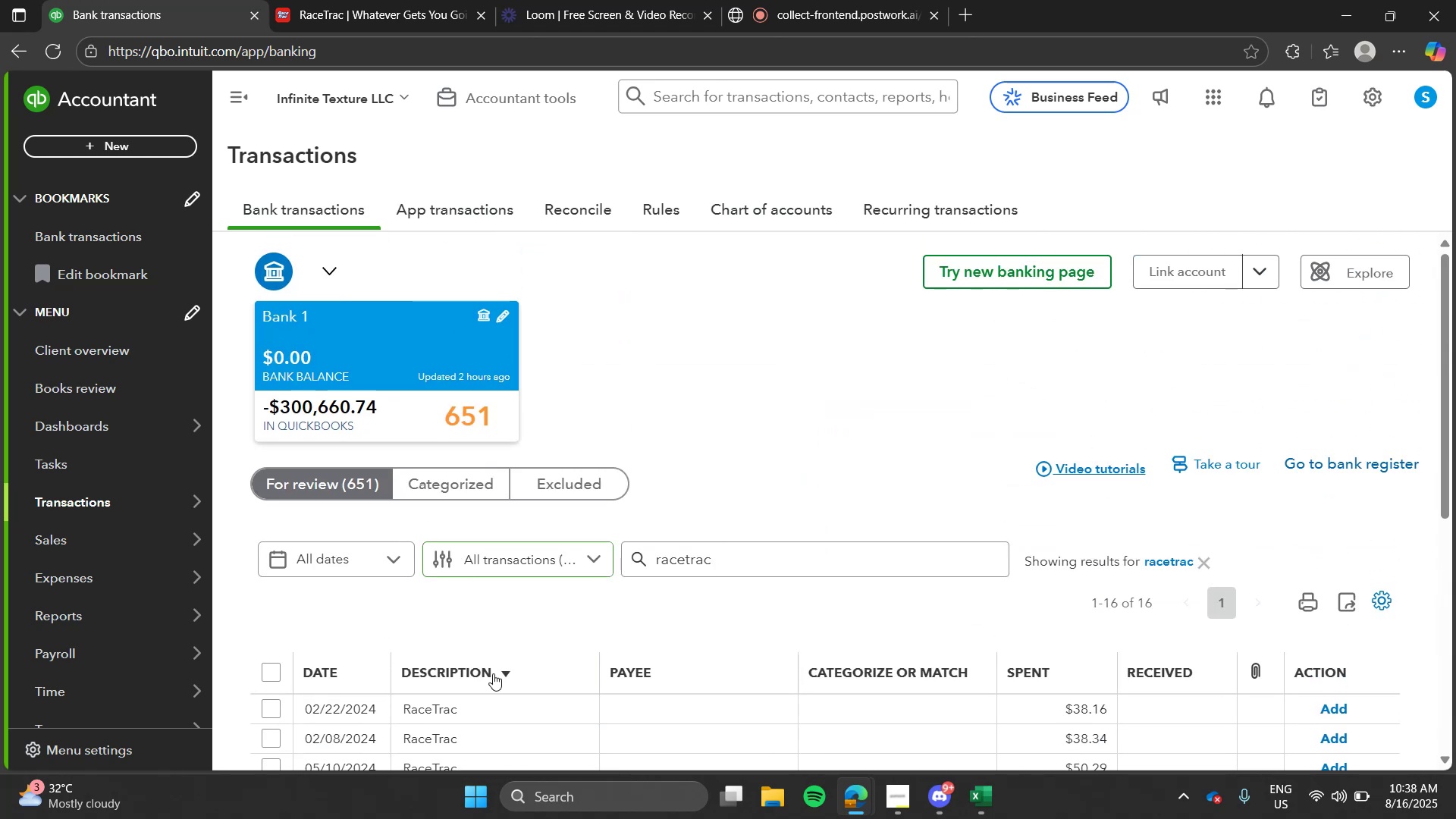 
mouse_move([521, 330])
 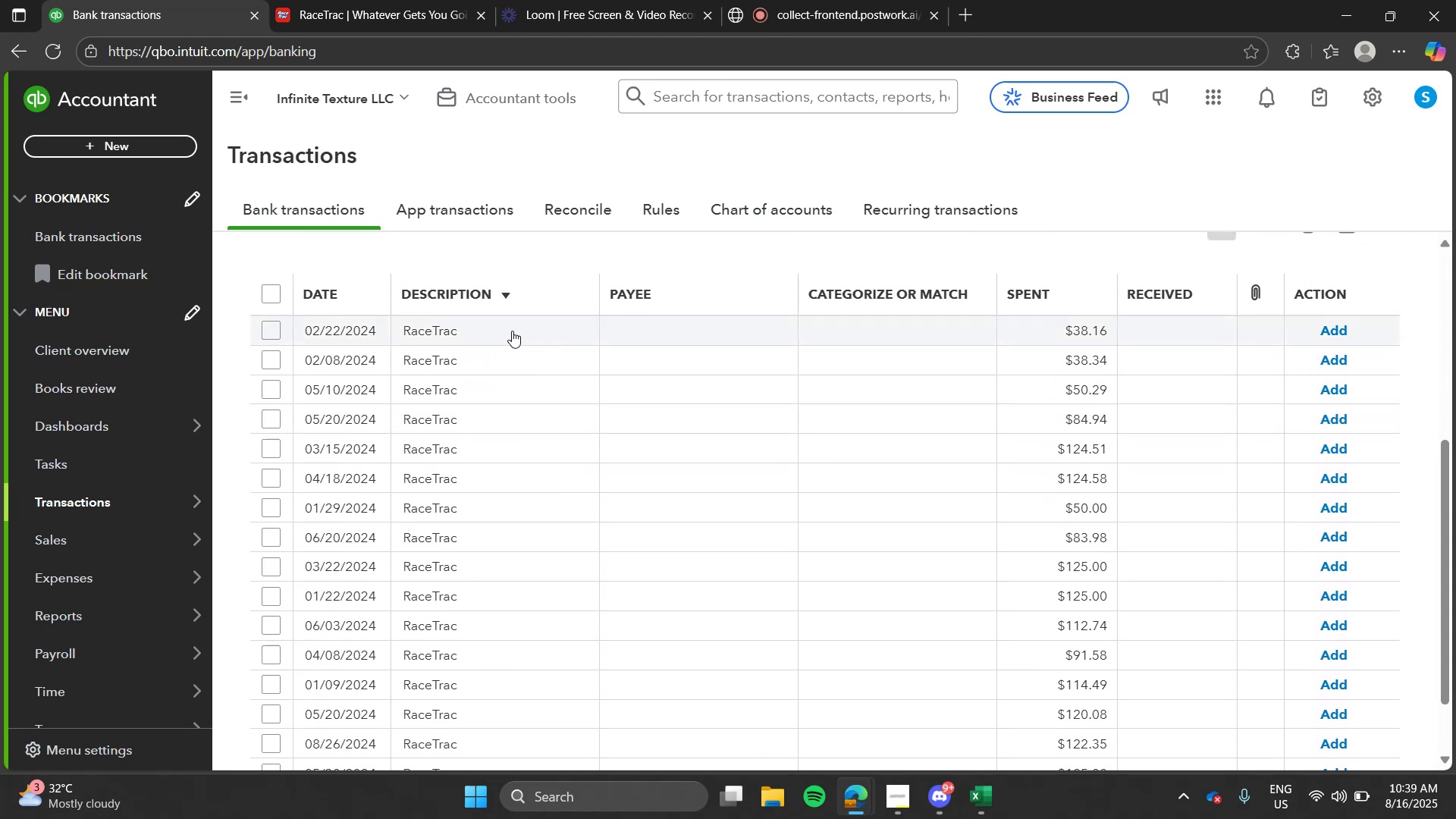 
left_click([512, 331])
 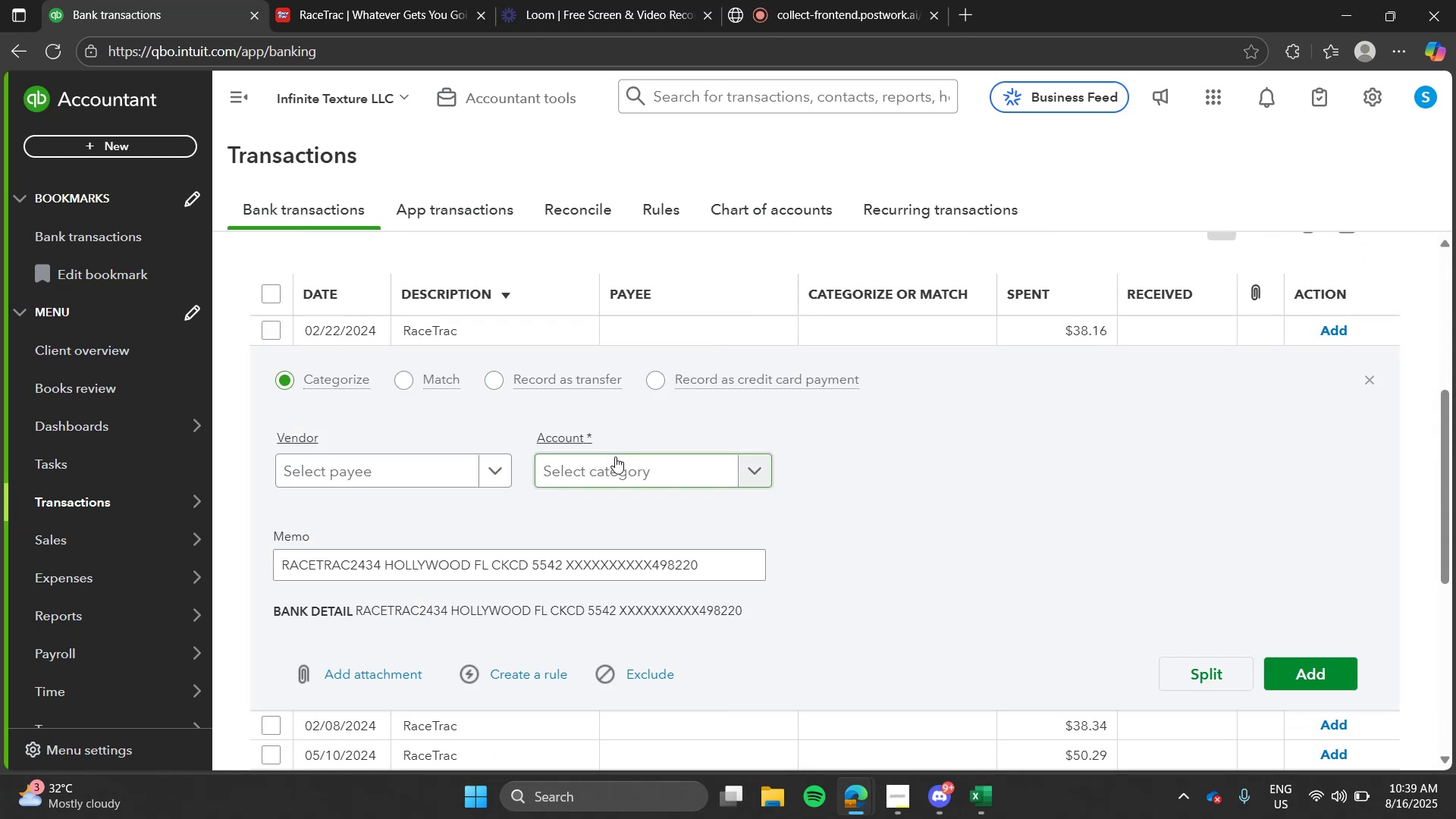 
left_click([615, 457])
 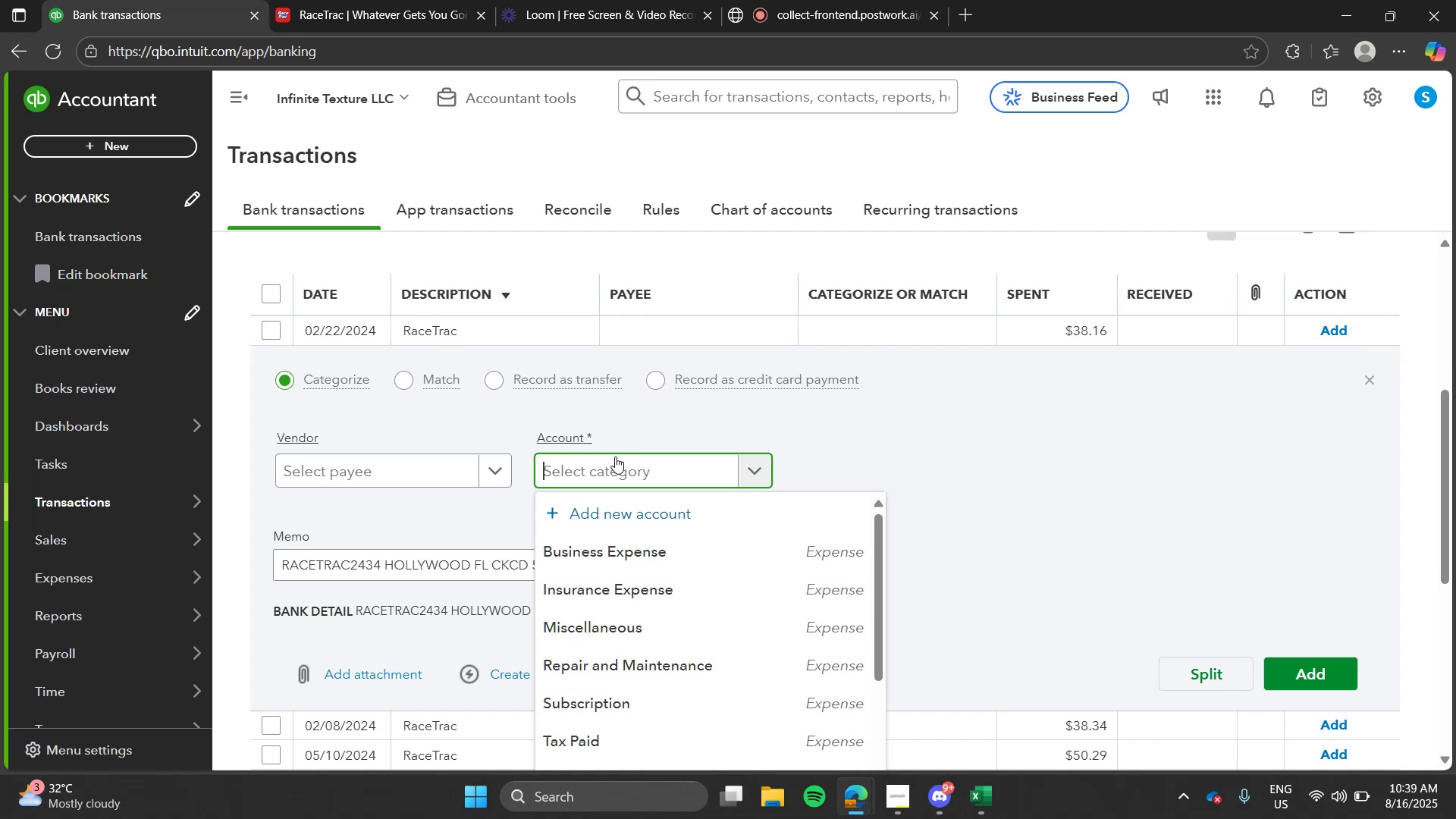 
type(fu)
key(Backspace)
key(Backspace)
type(mea)
key(Tab)
 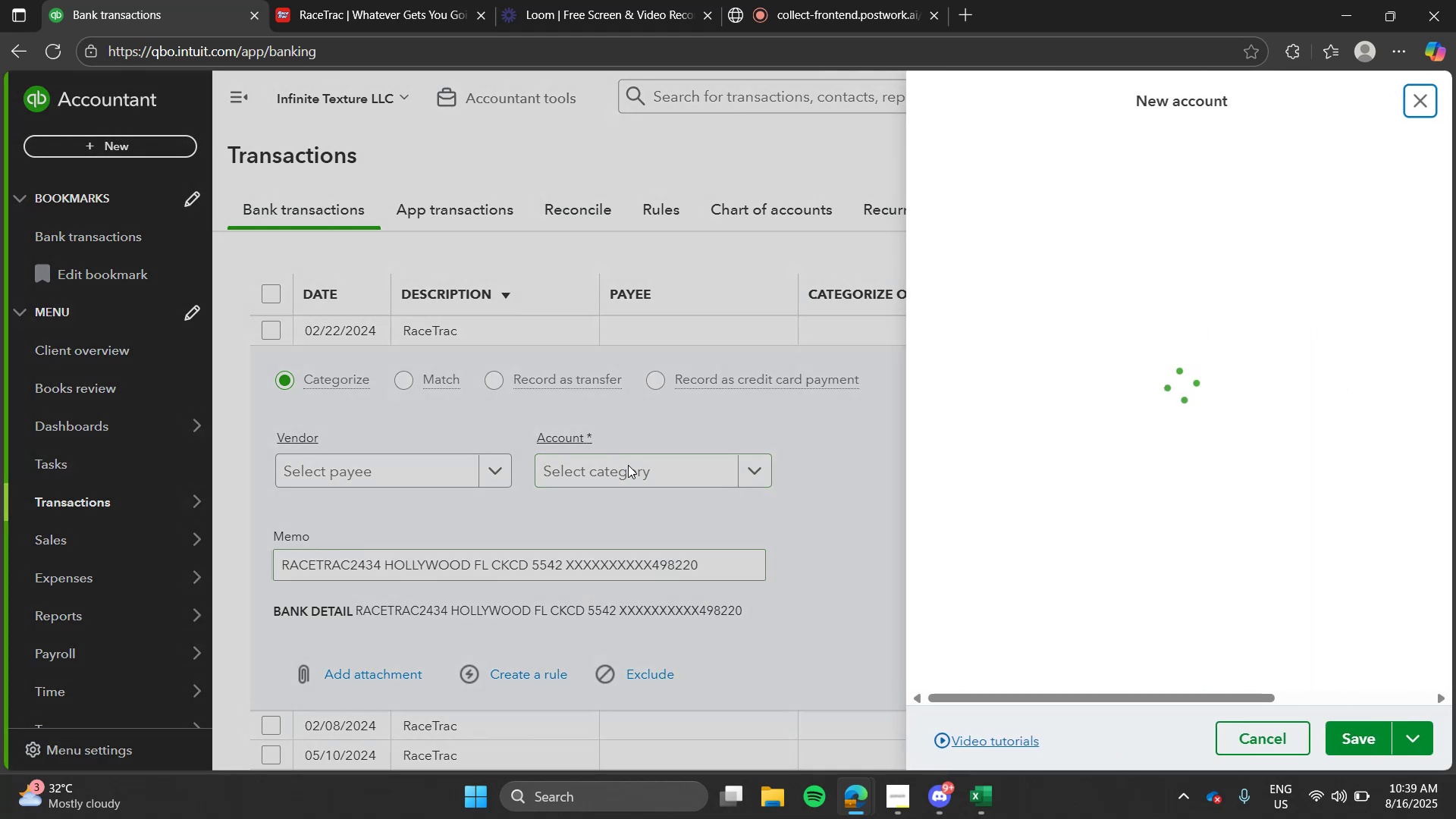 
left_click([628, 465])
 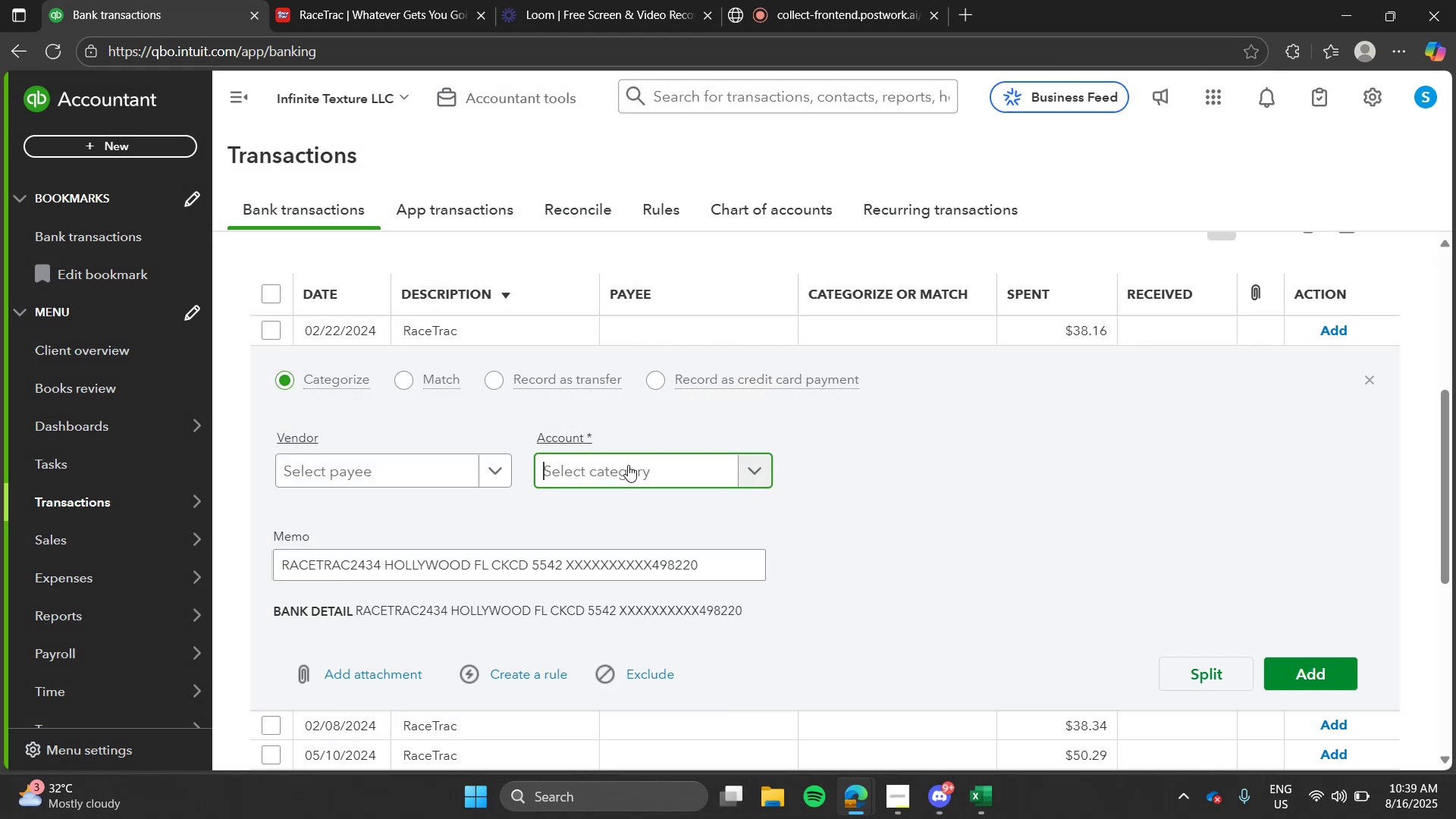 
type(fue)
key(Tab)
 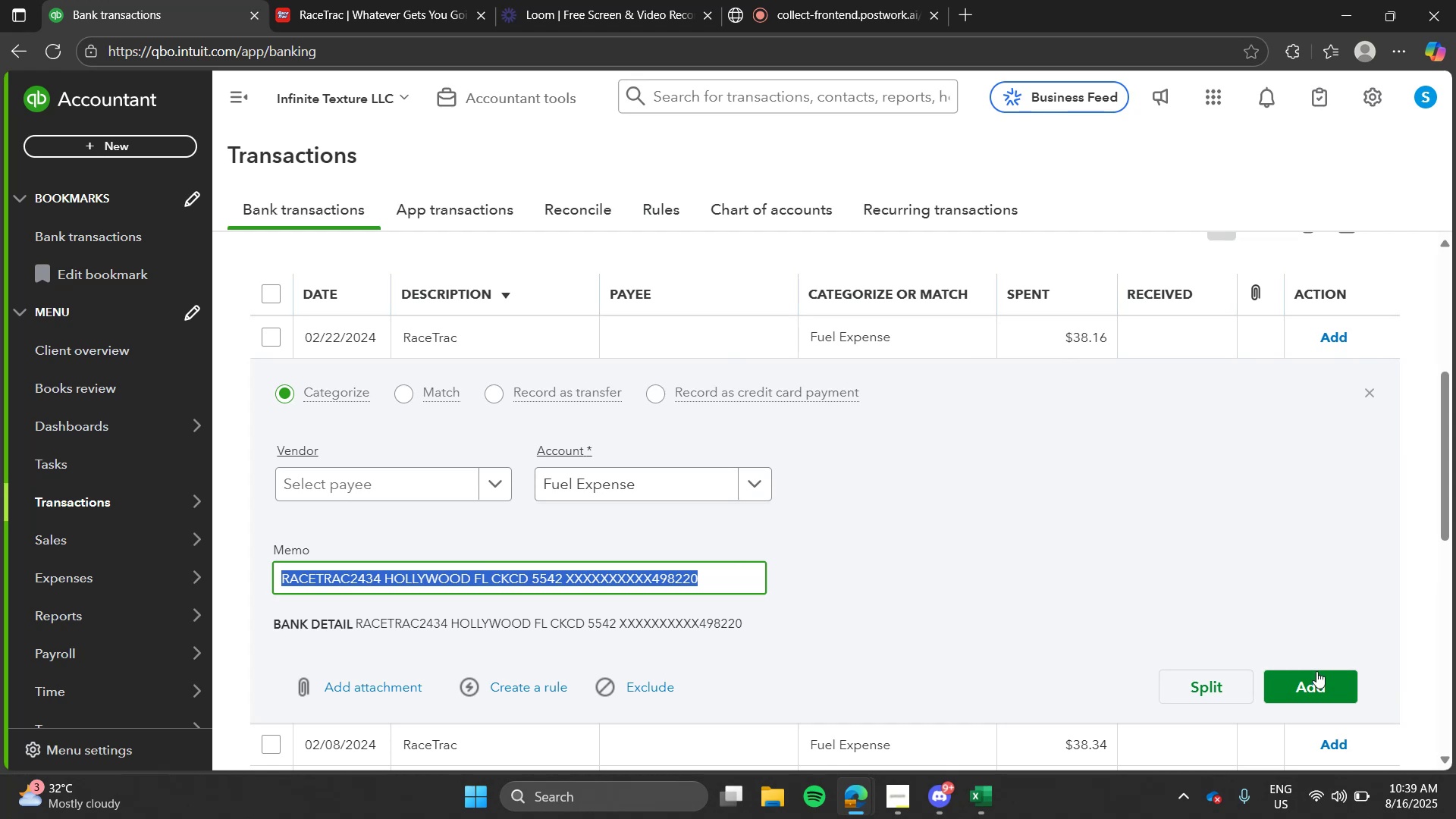 
left_click([1319, 671])
 